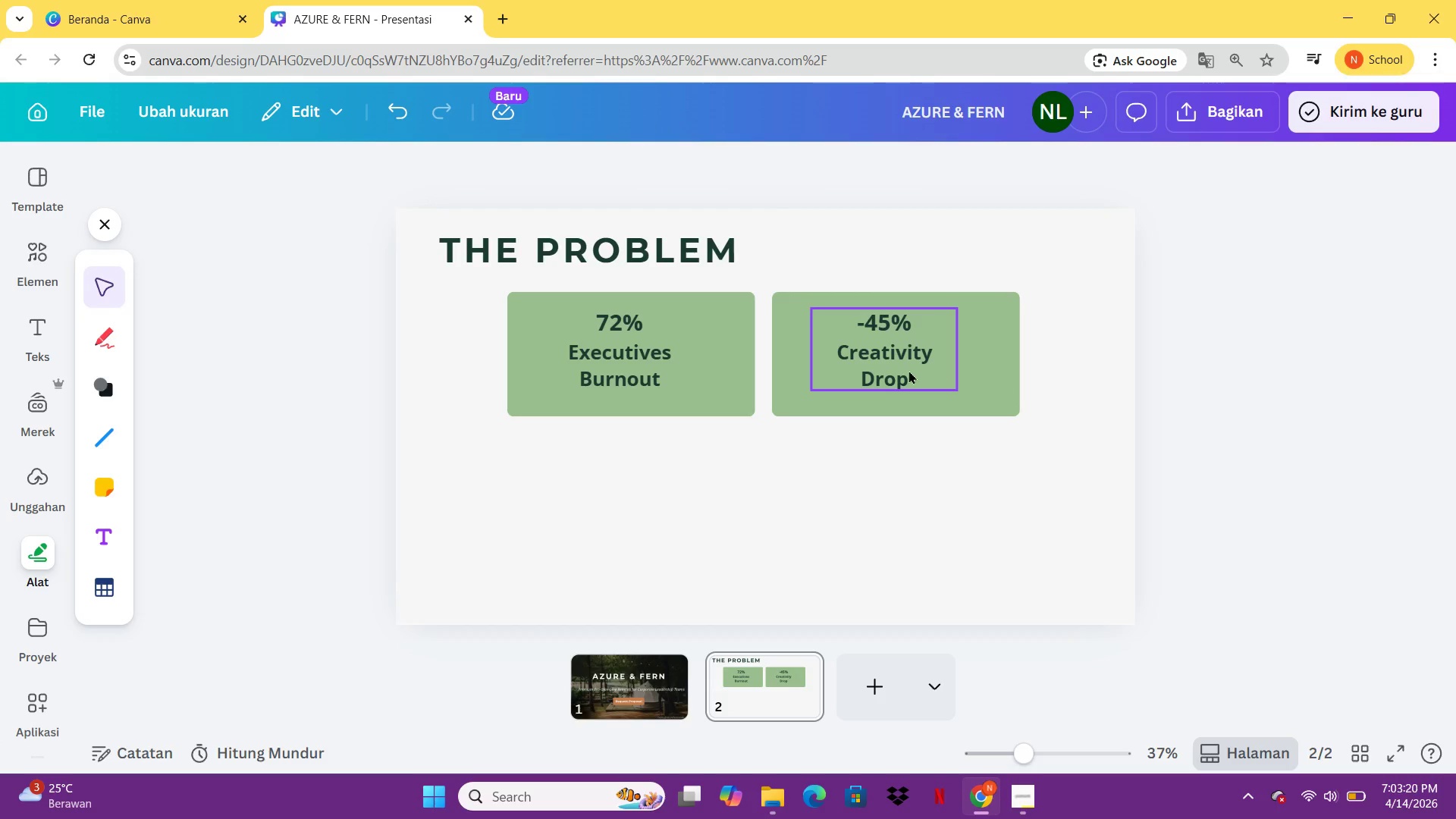 
left_click_drag(start_coordinate=[903, 370], to_coordinate=[918, 377])
 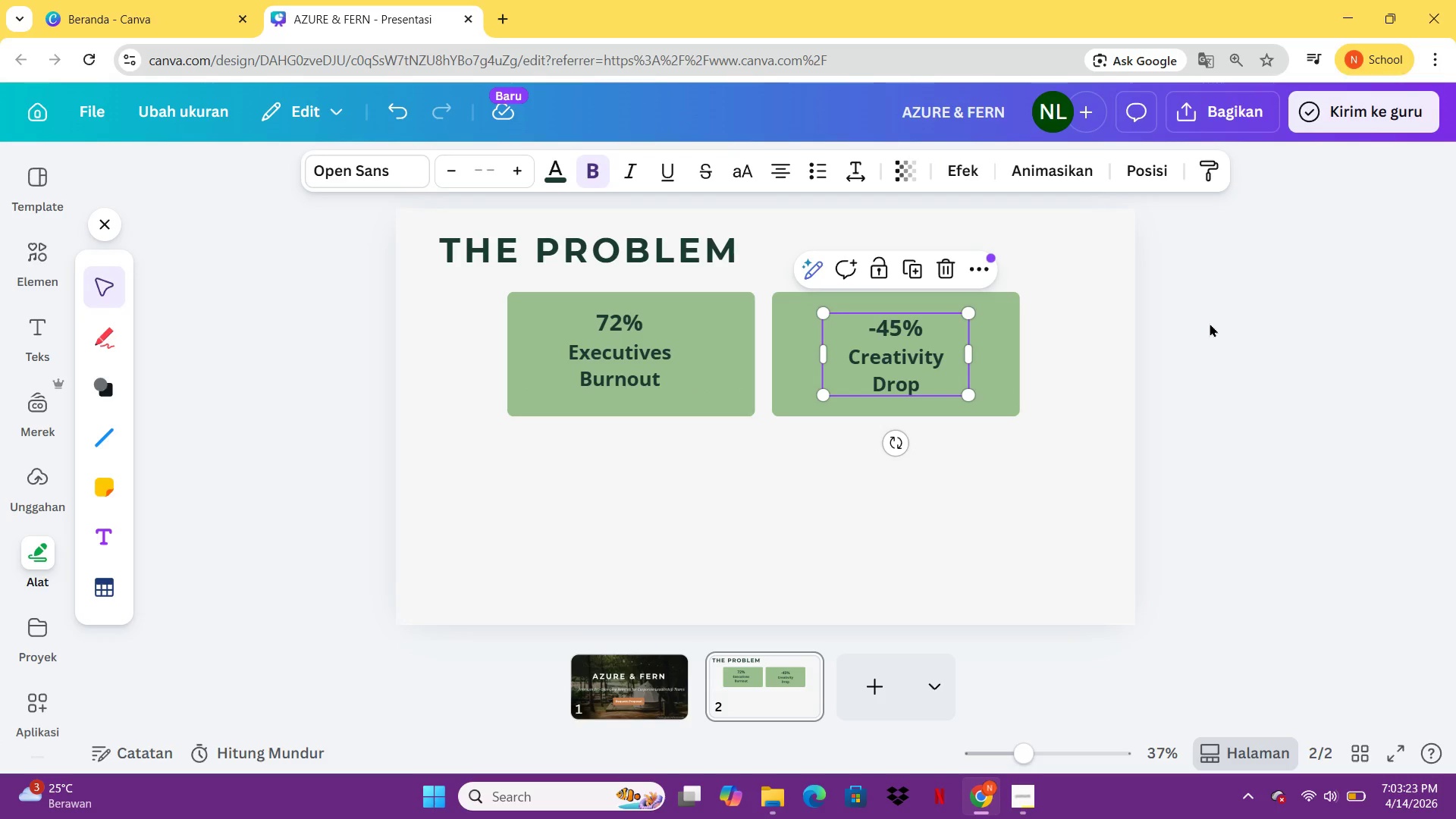 
left_click([1210, 323])
 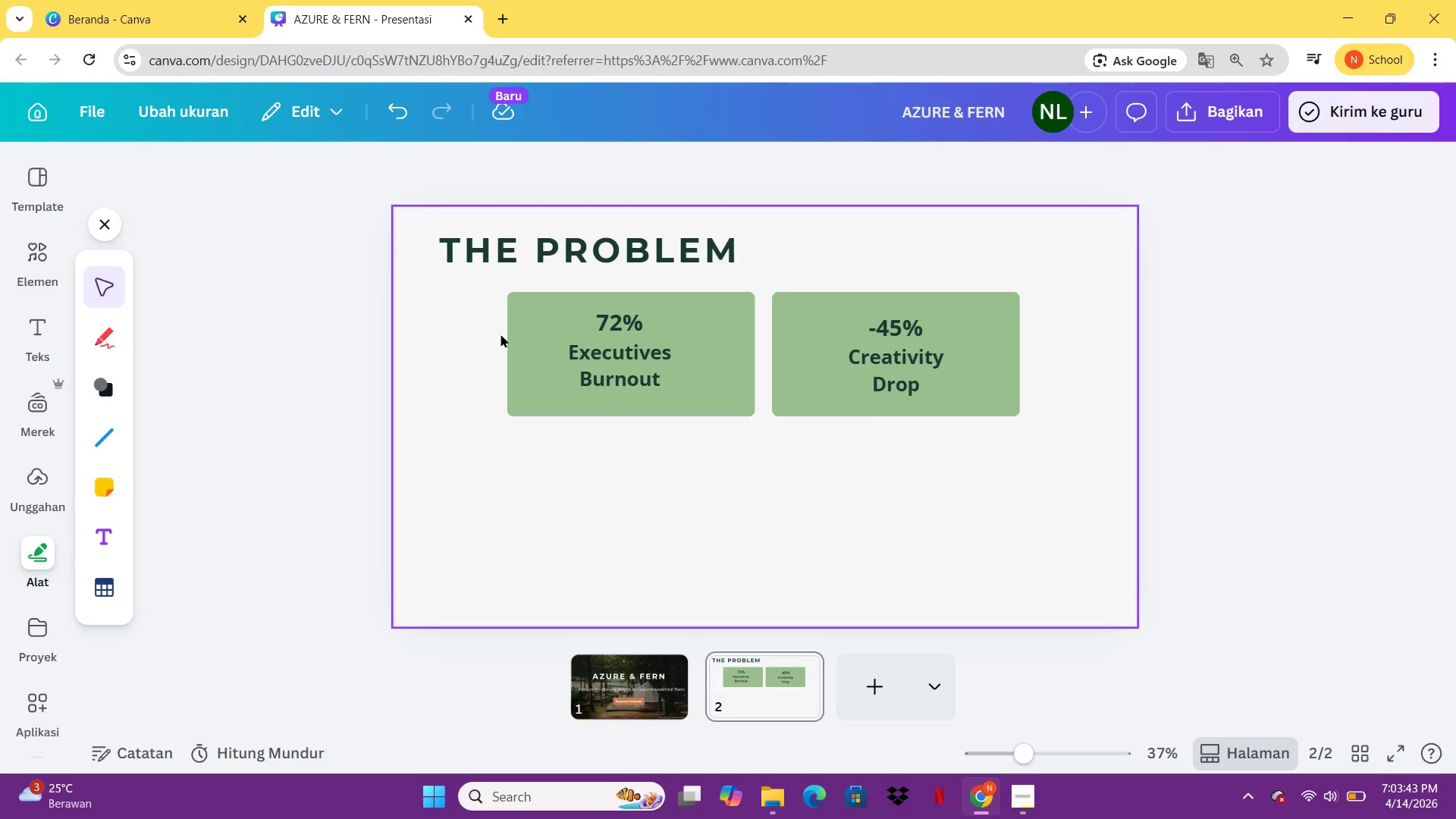 
wait(24.78)
 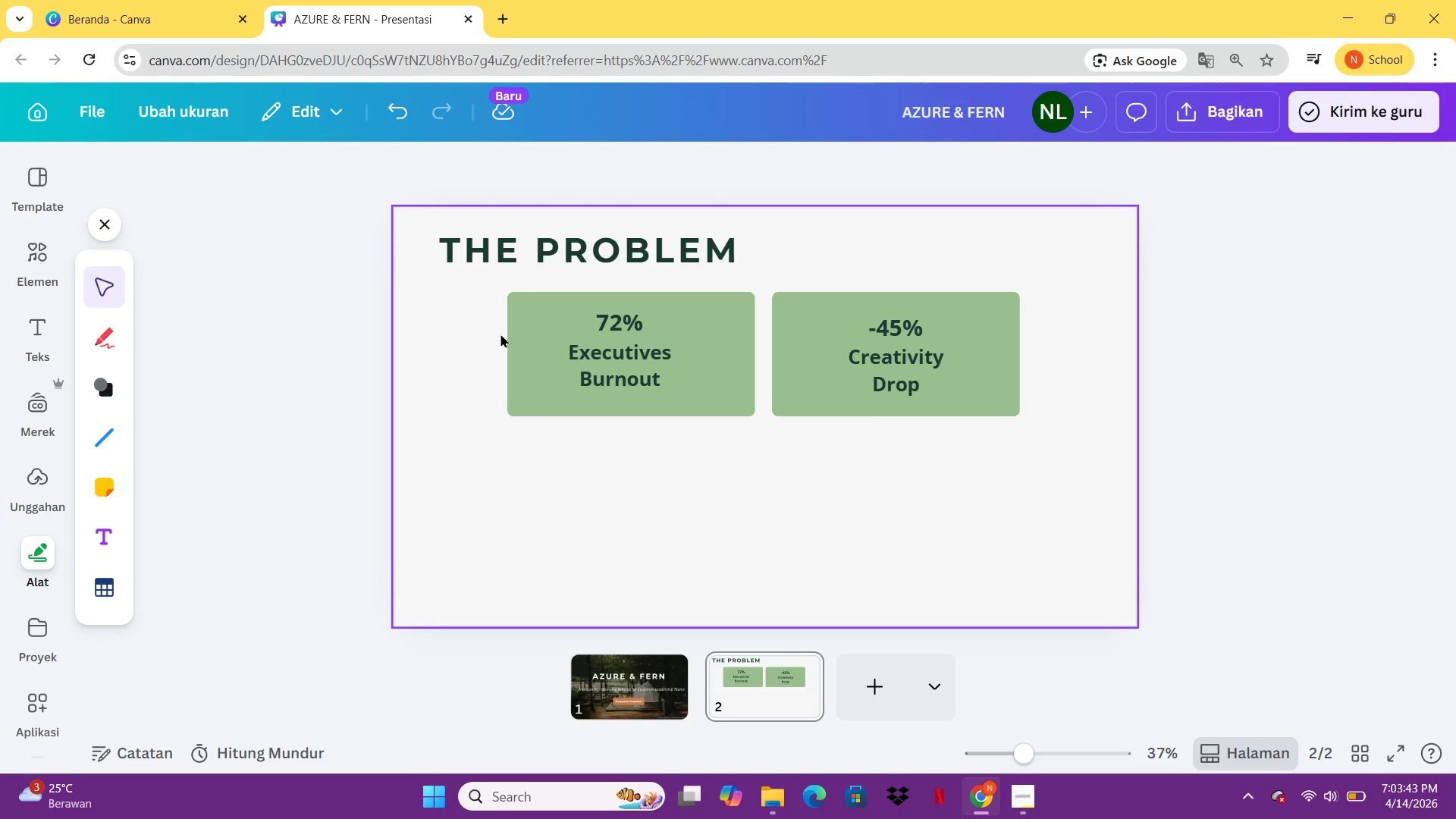 
left_click([629, 328])
 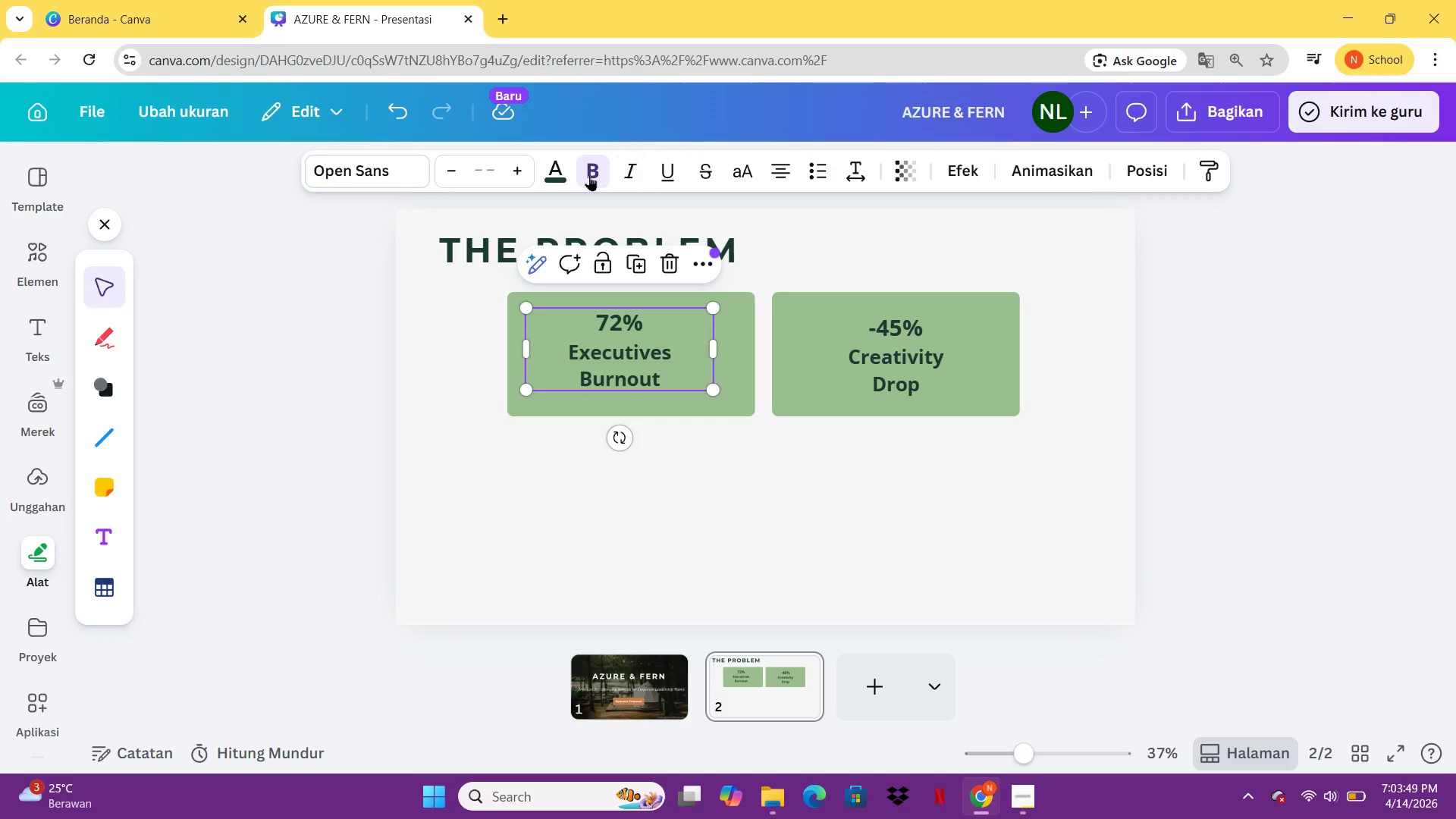 
left_click([564, 175])
 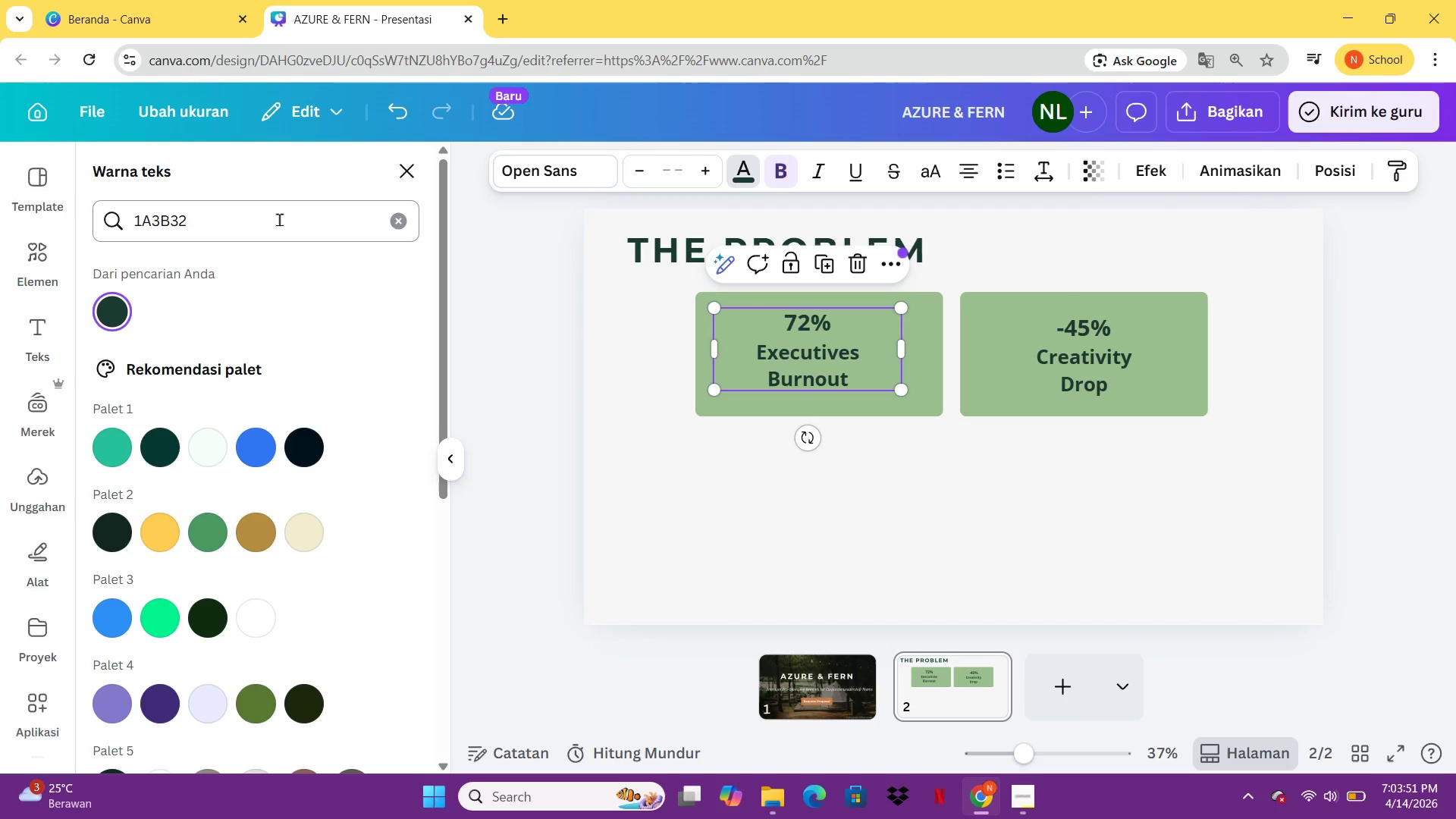 
left_click([278, 223])
 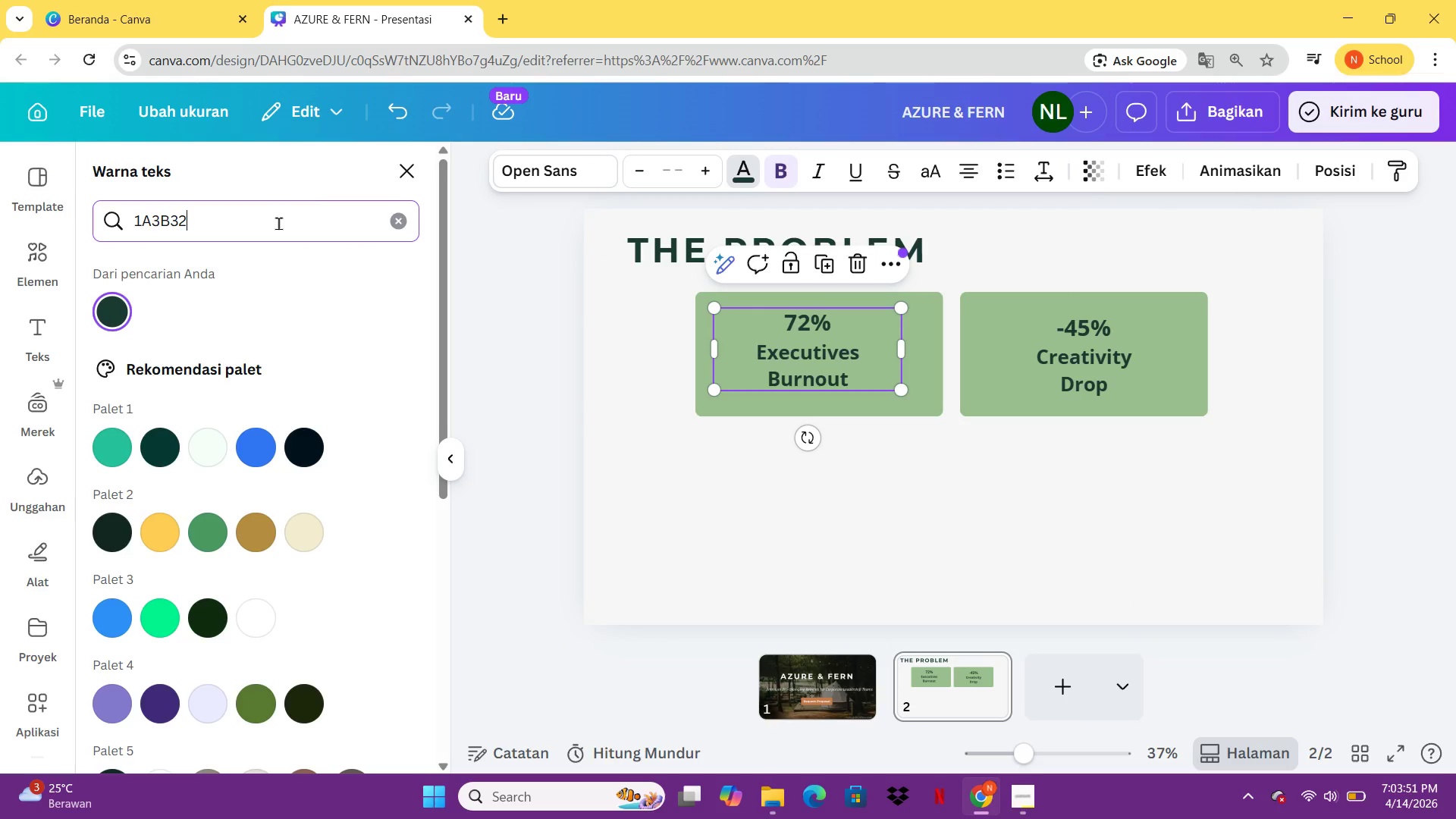 
key(Control+A)
 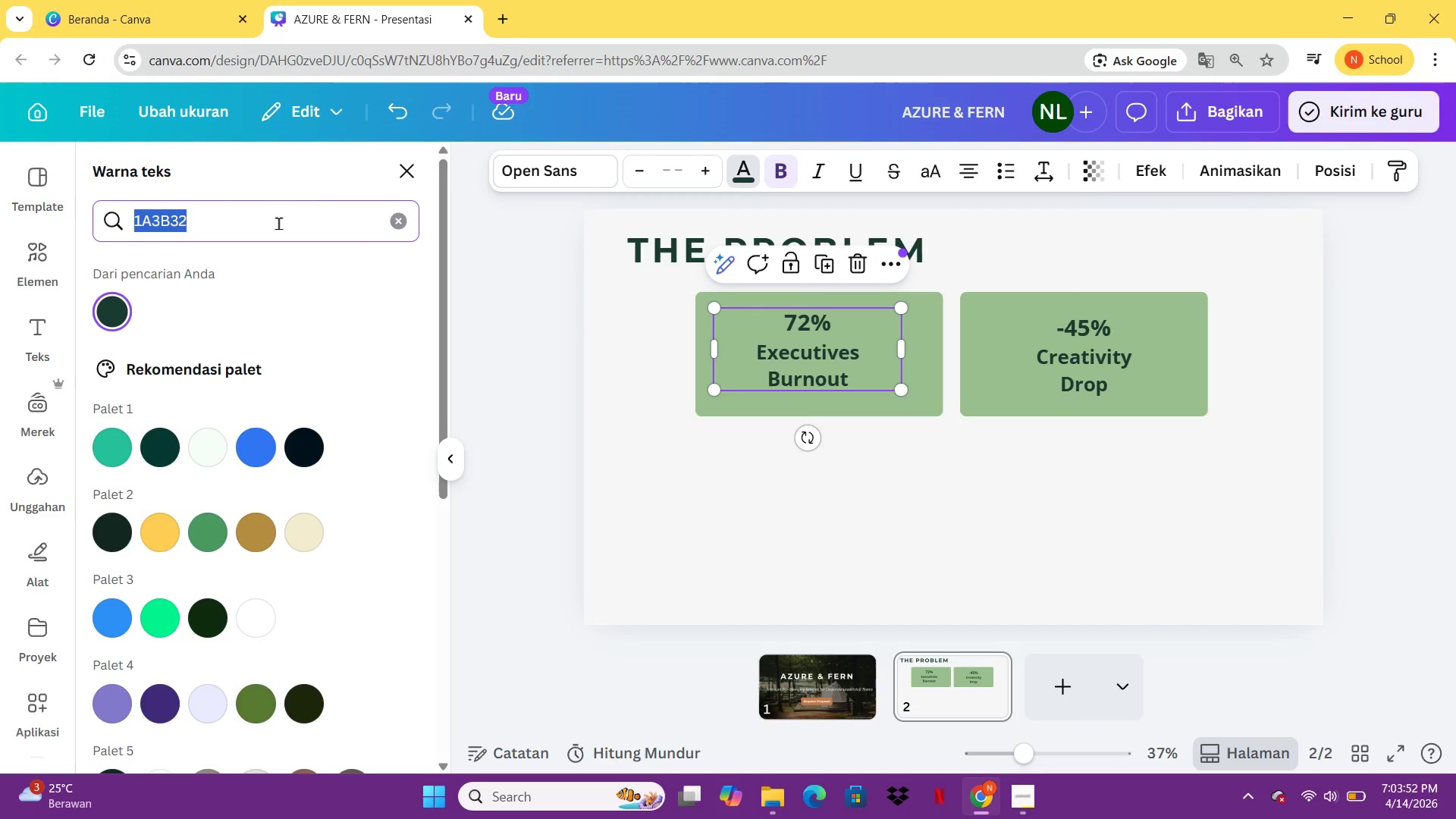 
type(2c2c2c2)
key(Backspace)
 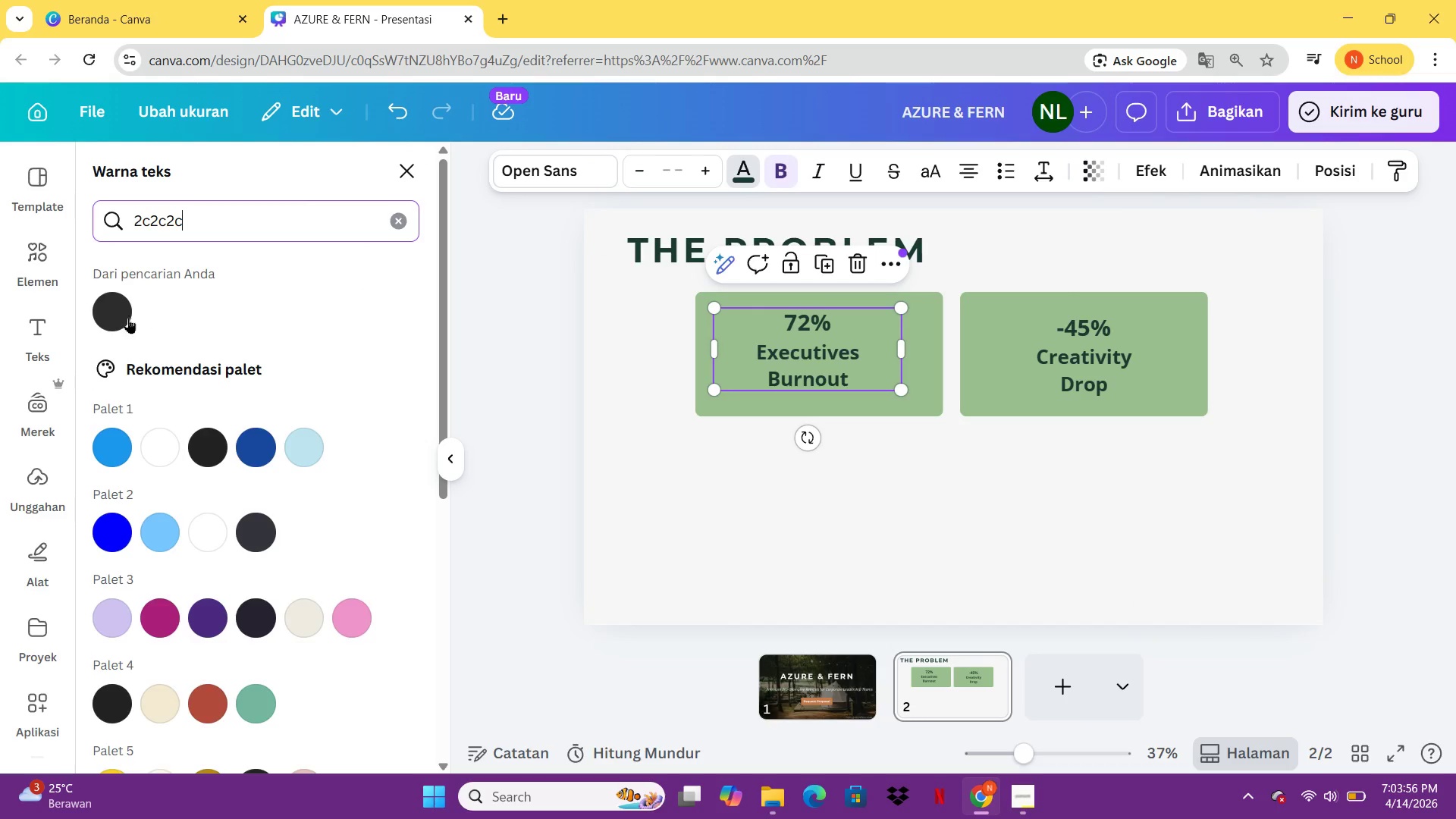 
left_click([118, 315])
 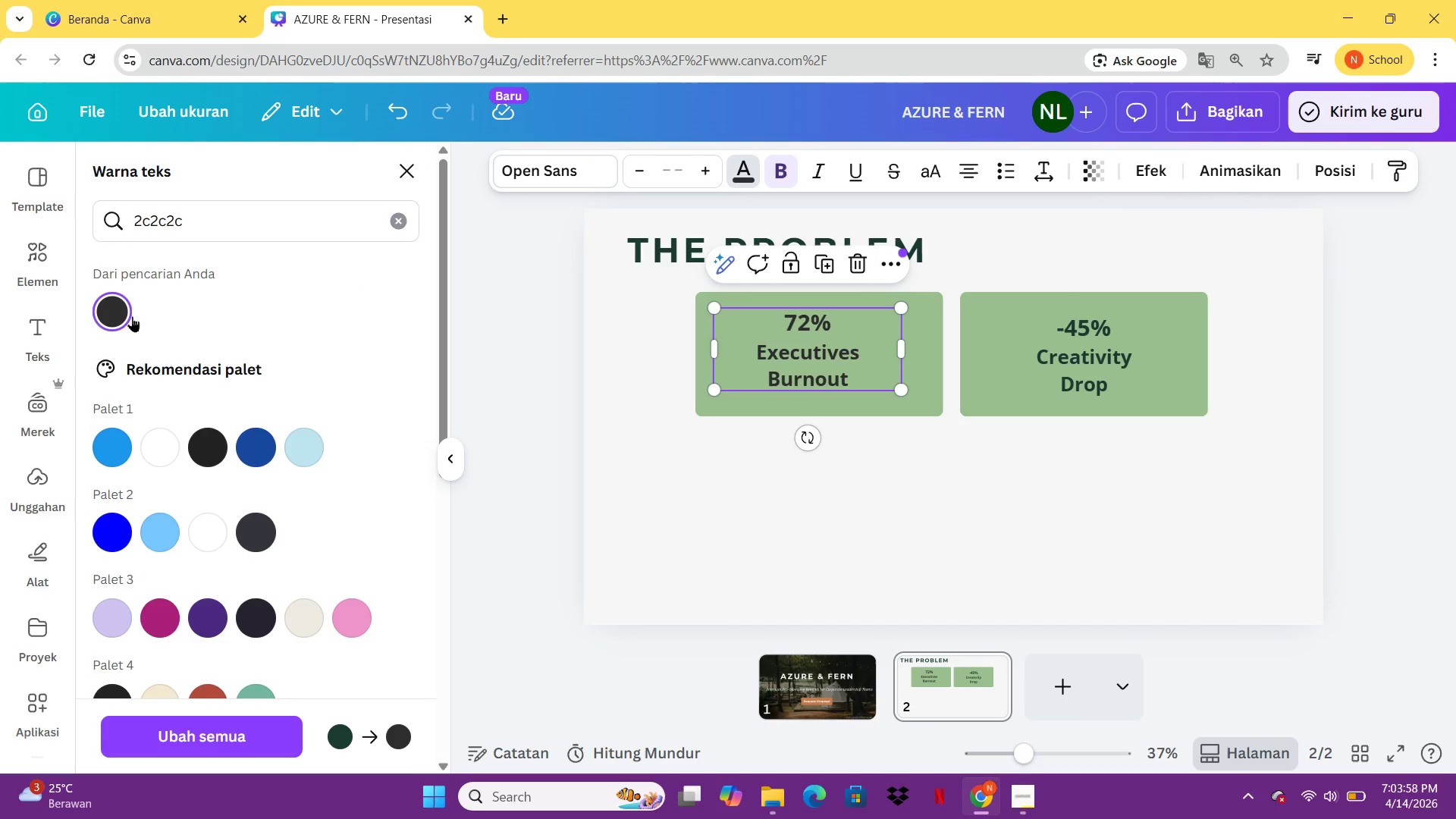 
key(Control+Z)
 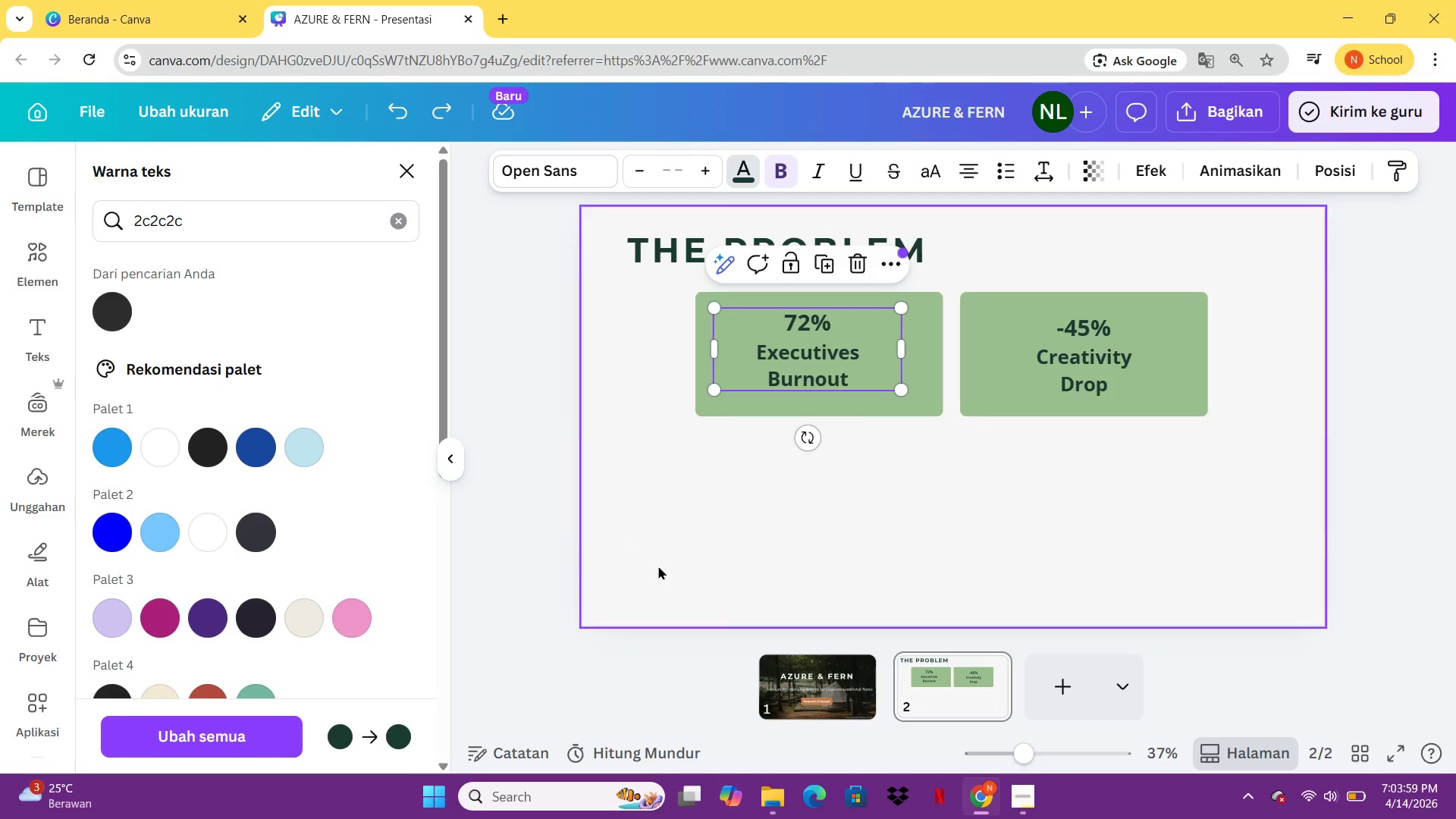 
left_click([660, 568])
 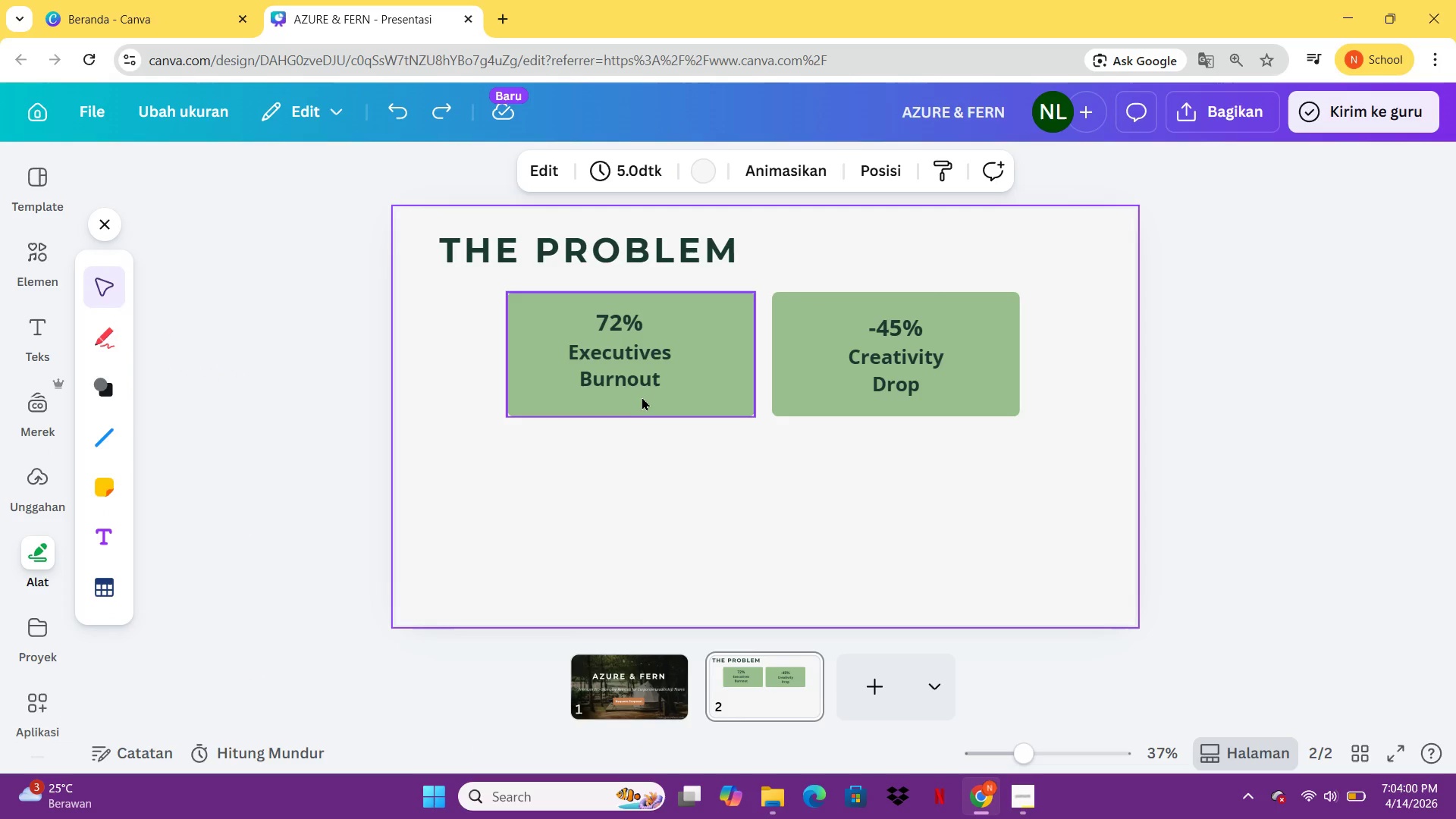 
left_click([641, 392])
 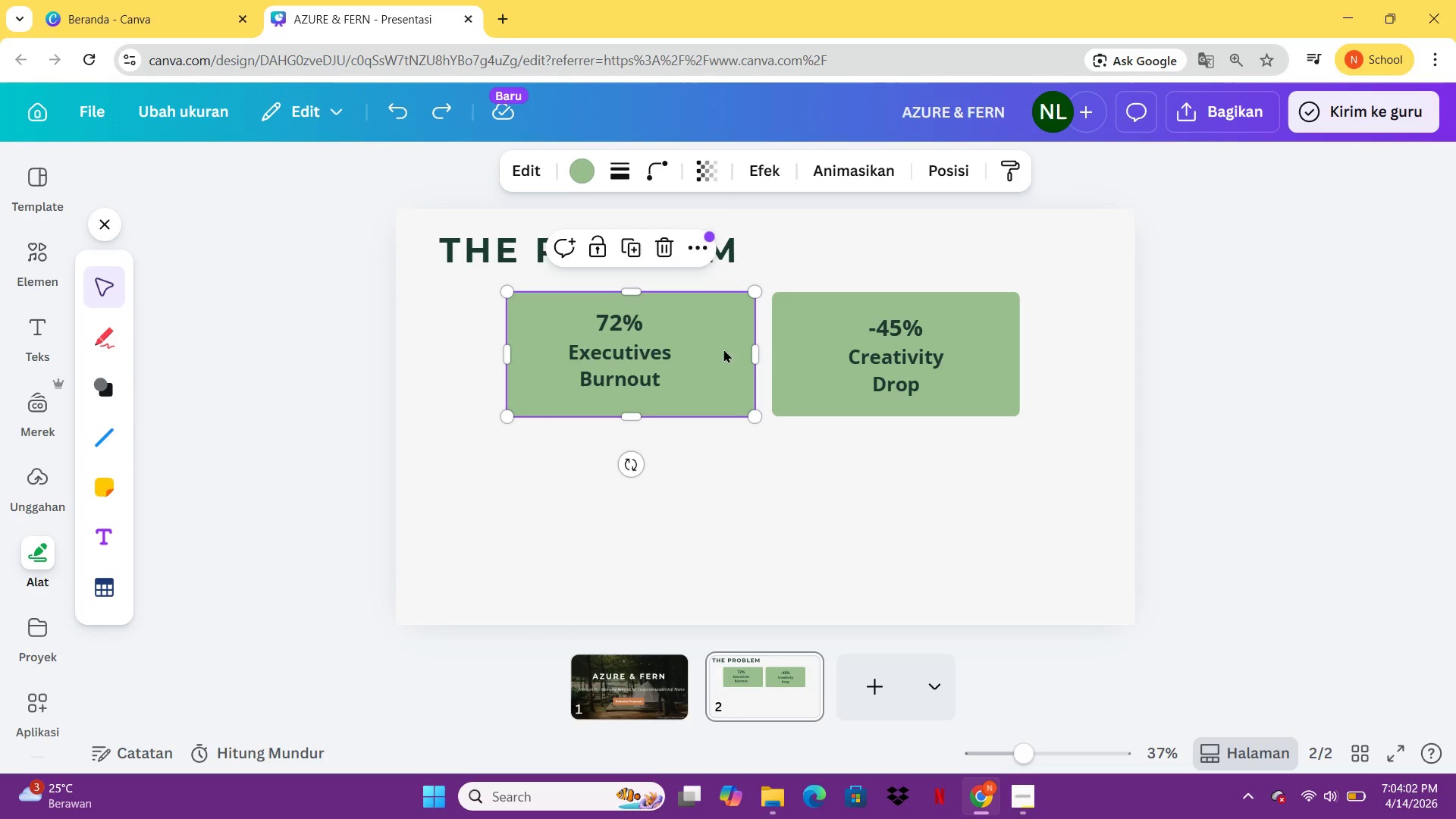 
left_click([639, 356])
 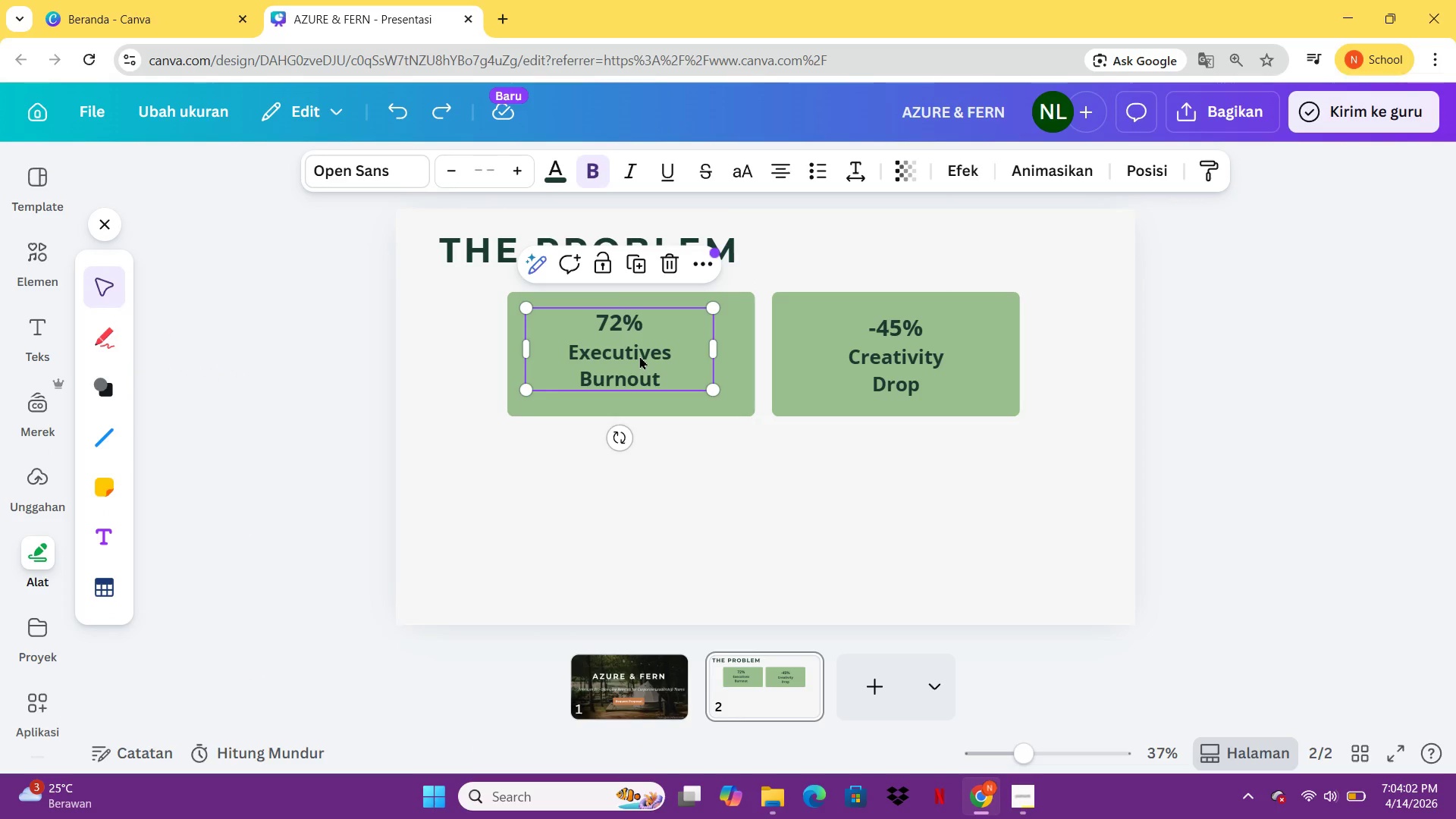 
key(Control+C)
 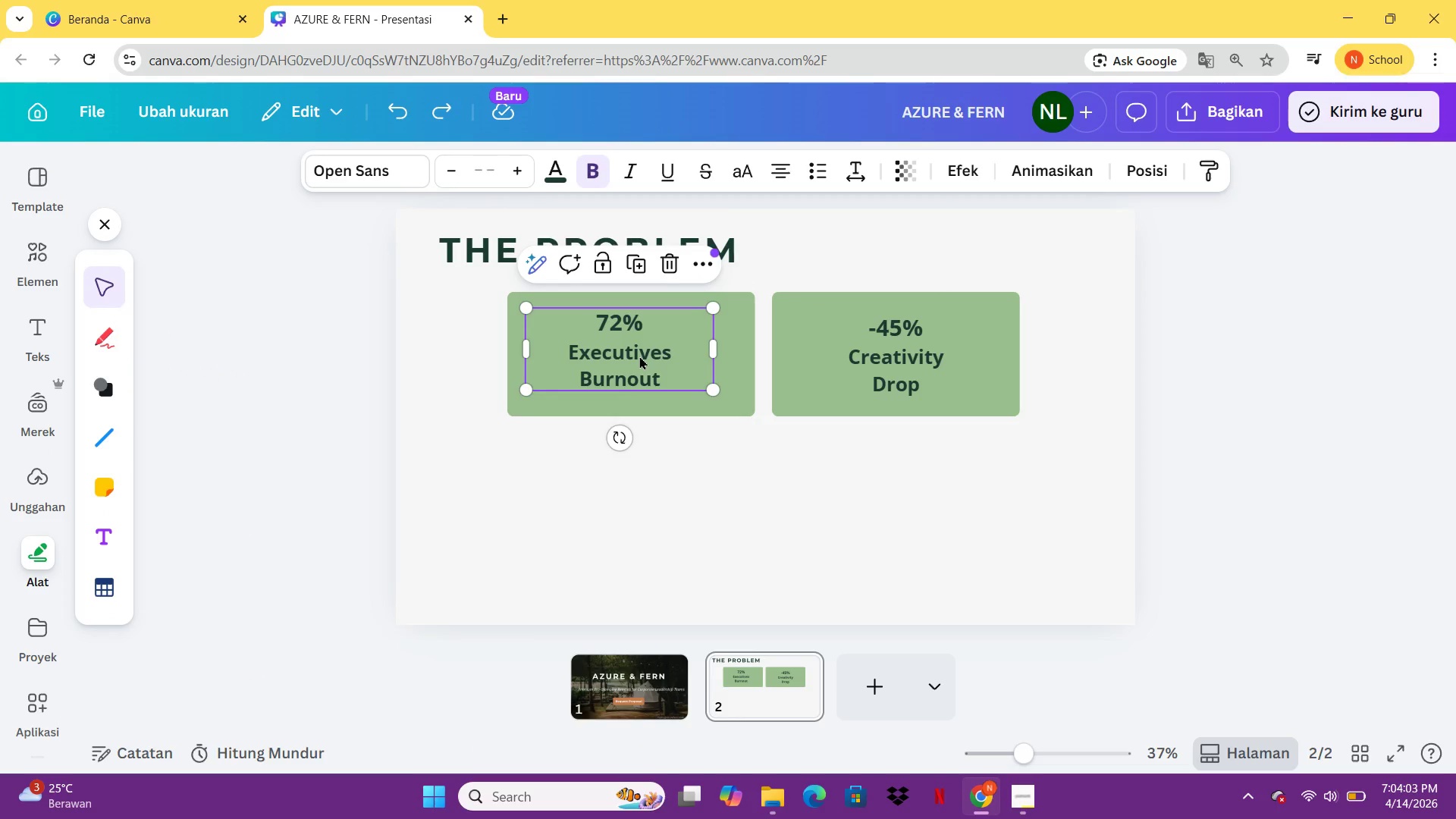 
key(Control+V)
 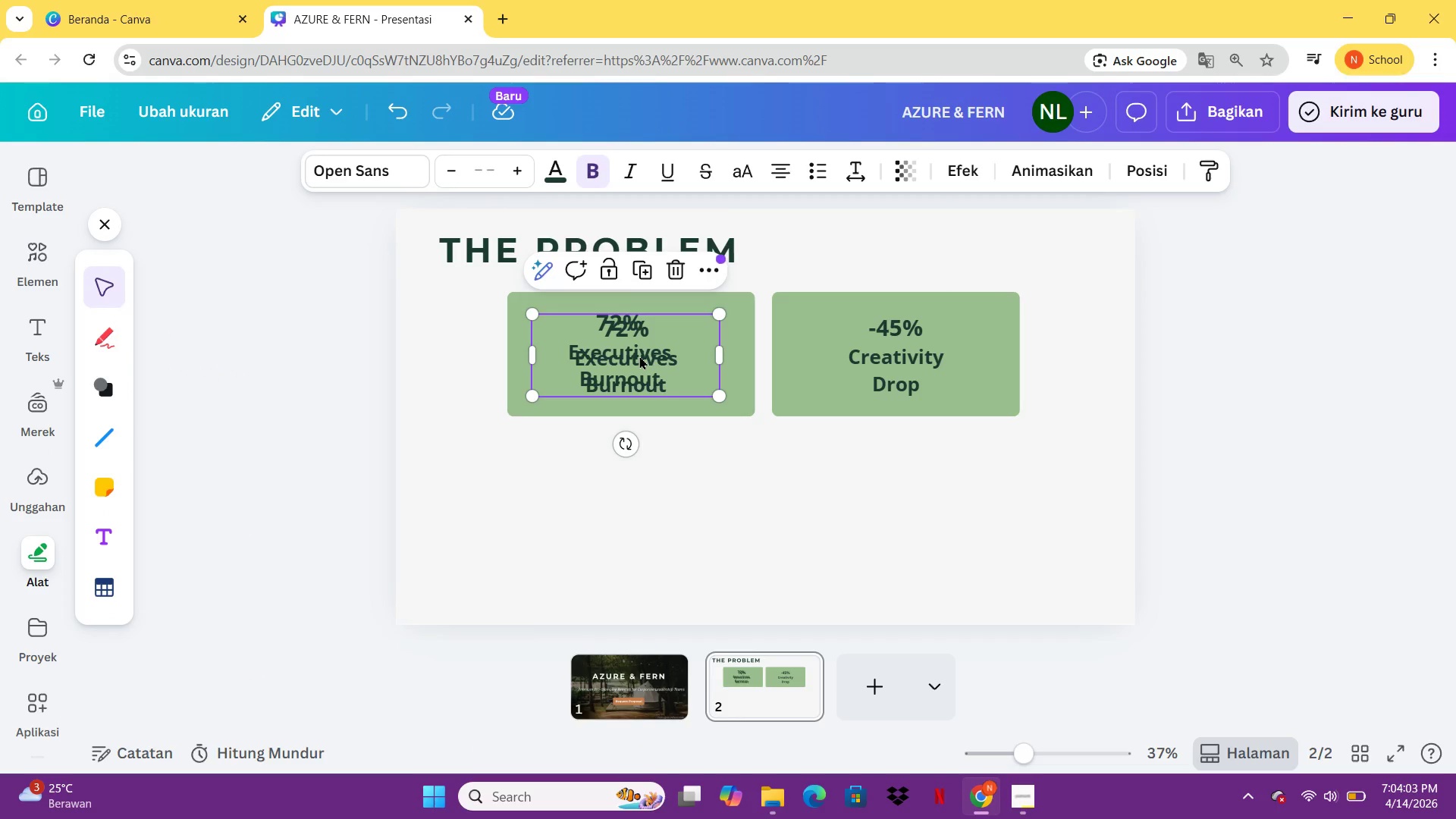 
left_click_drag(start_coordinate=[639, 356], to_coordinate=[609, 519])
 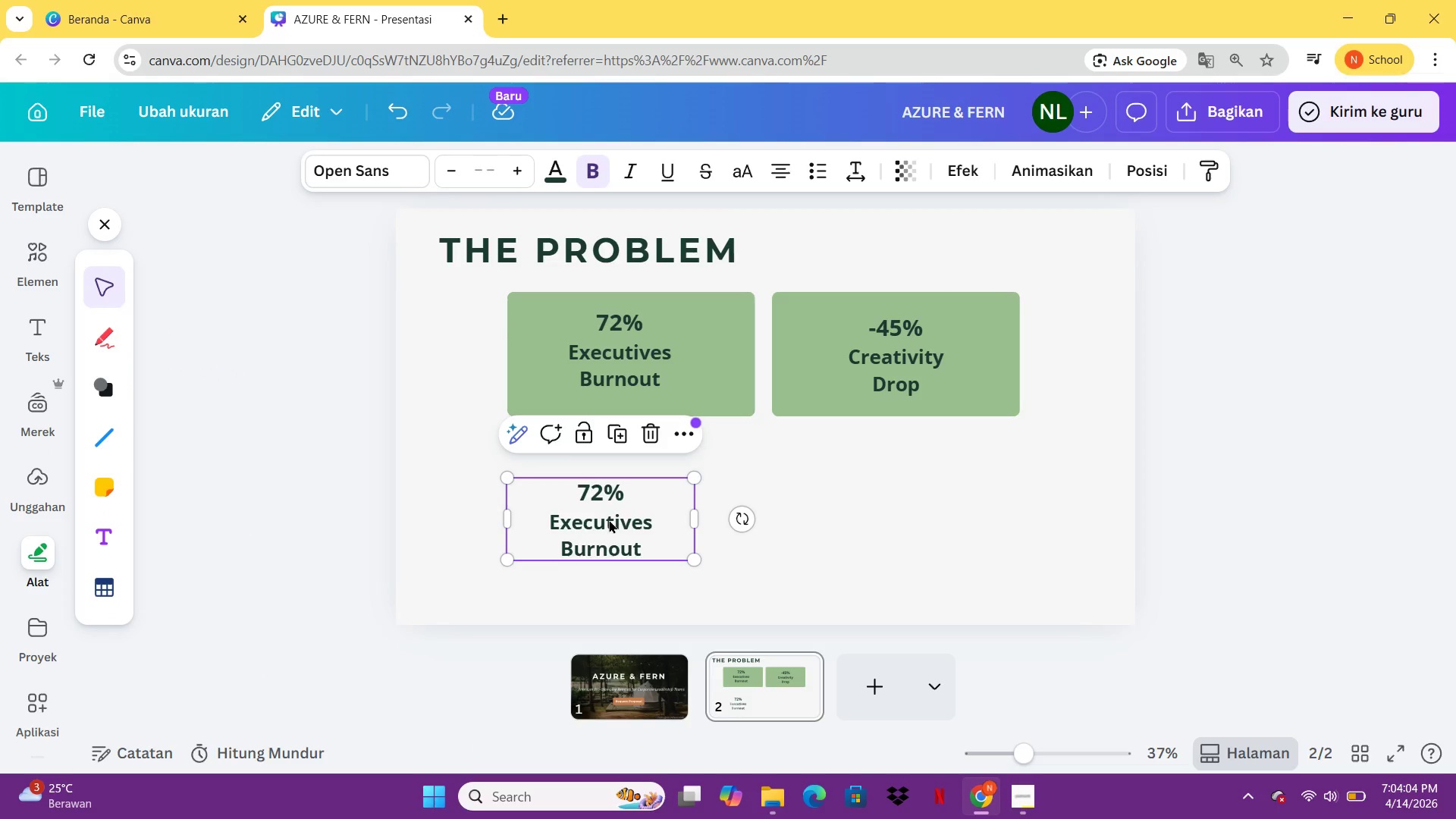 
double_click([609, 519])
 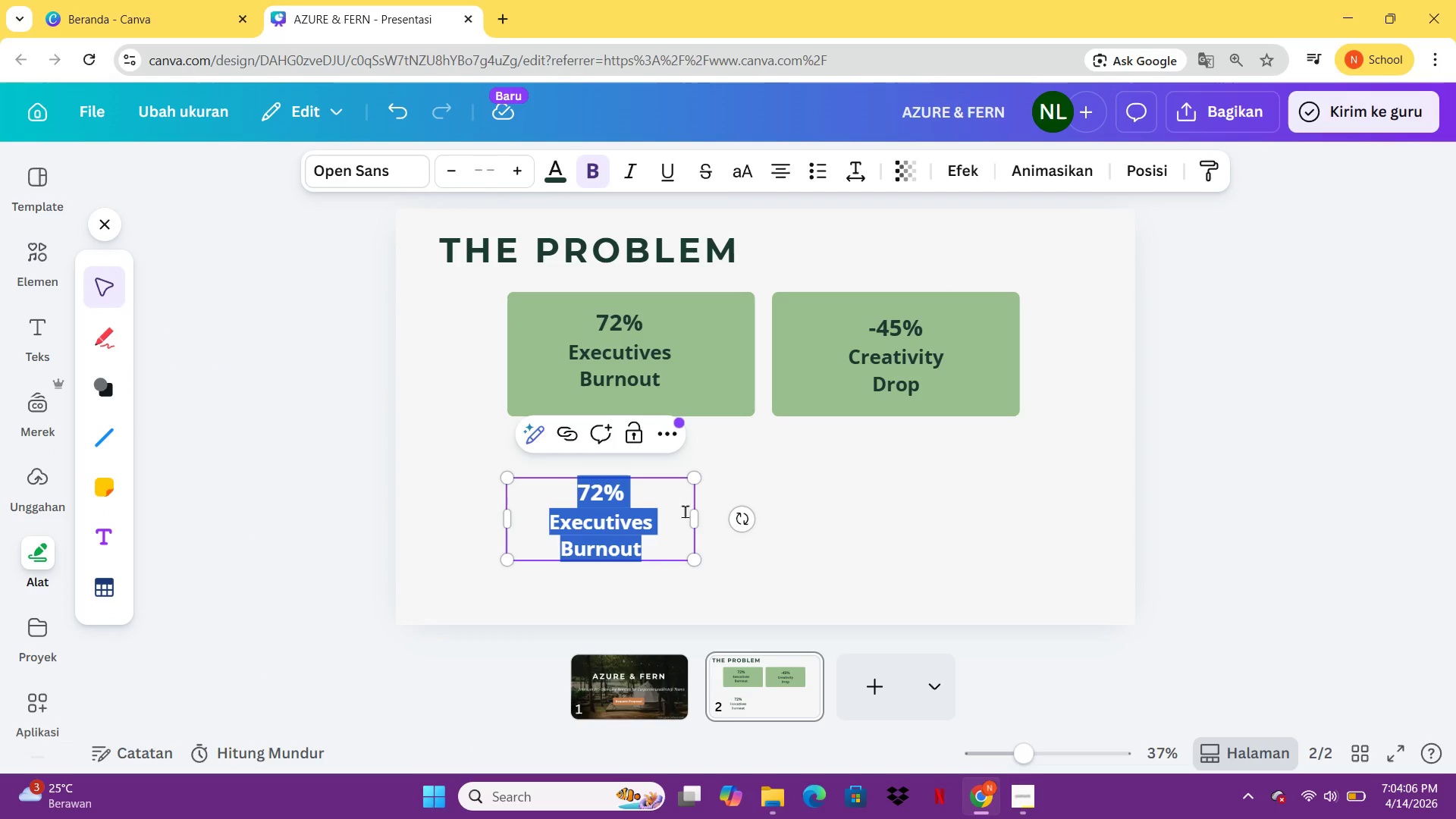 
left_click_drag(start_coordinate=[616, 375], to_coordinate=[628, 375])
 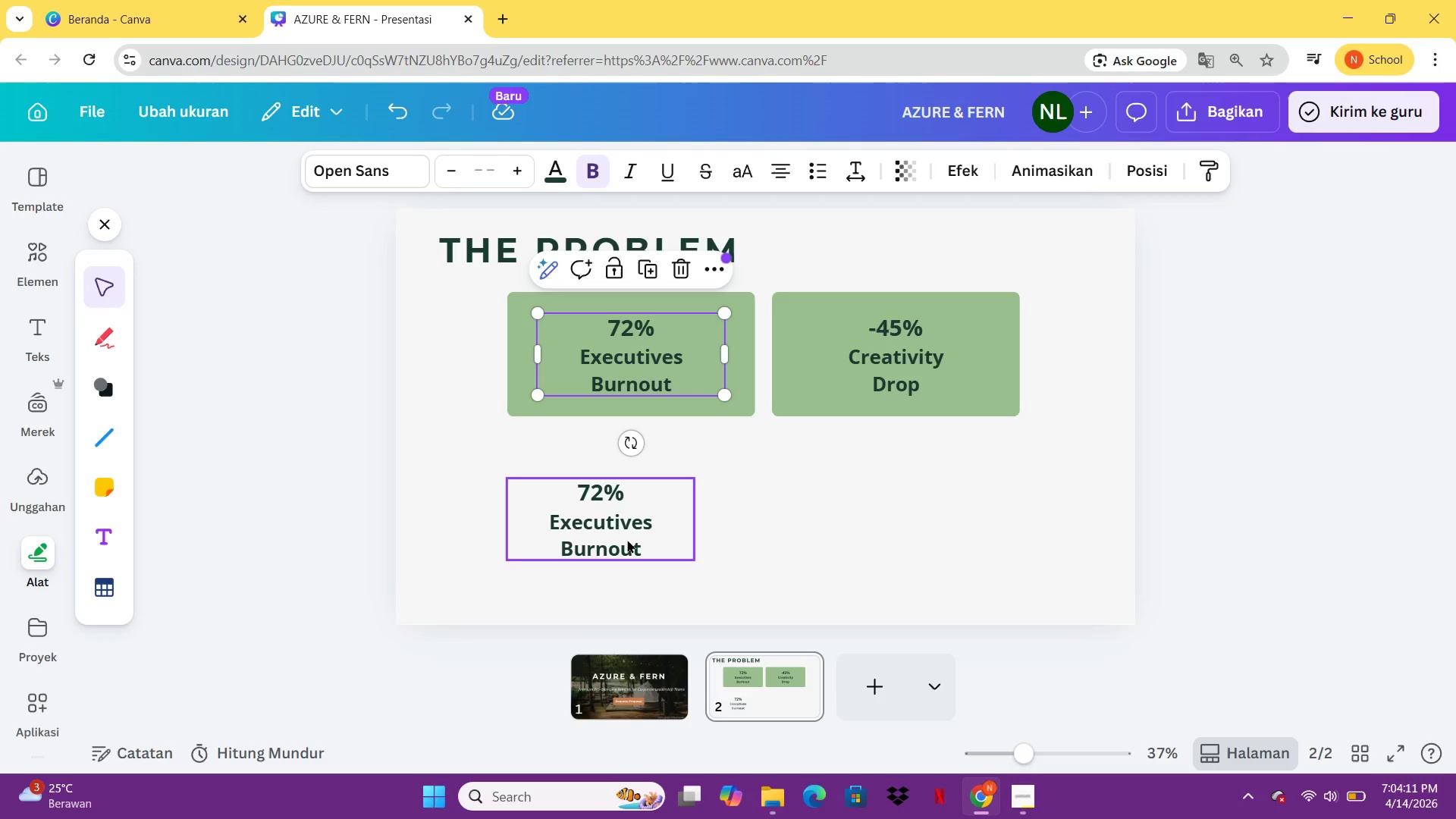 
double_click([627, 539])
 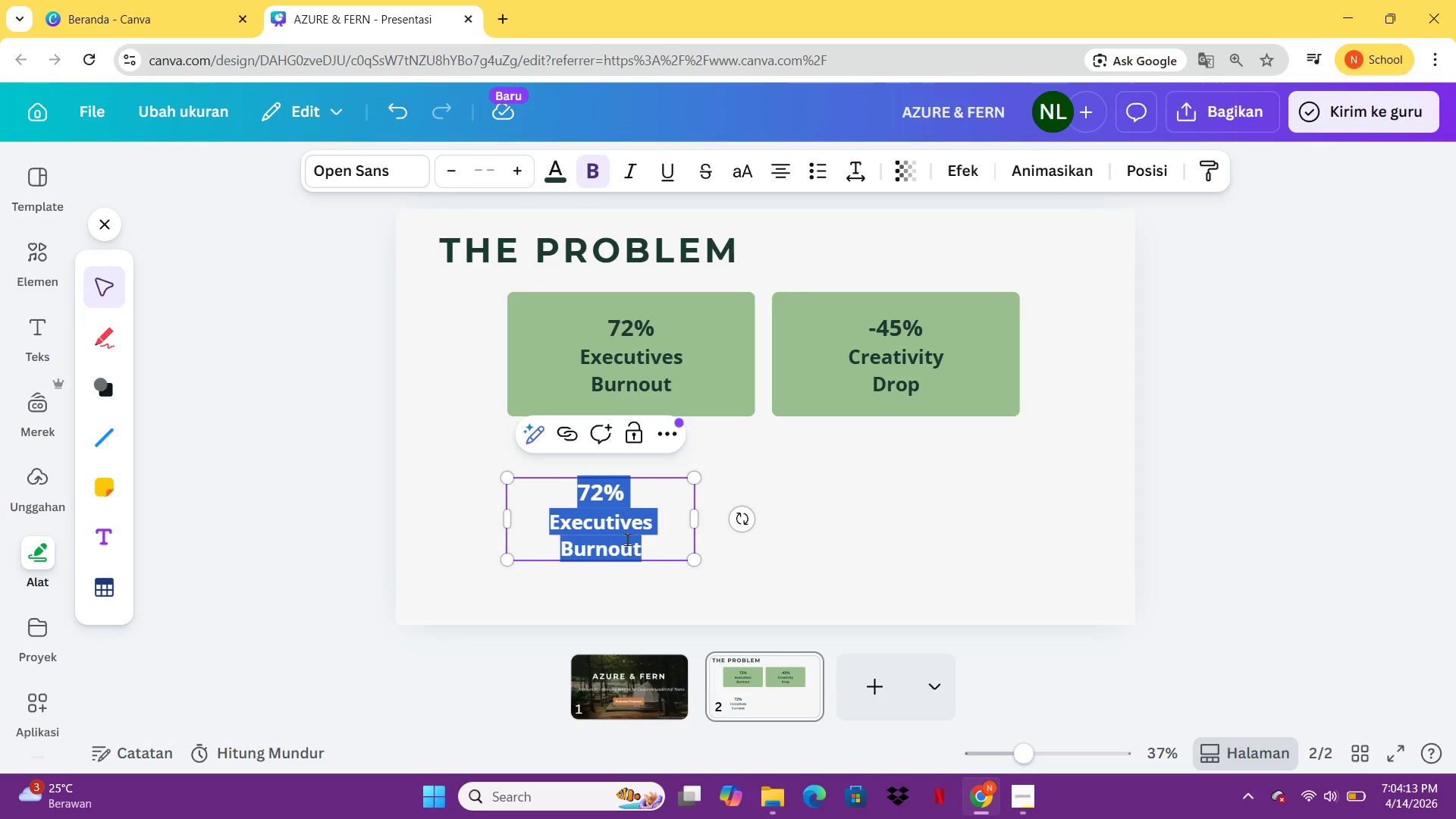 
type(Hotel meeting rooms)
 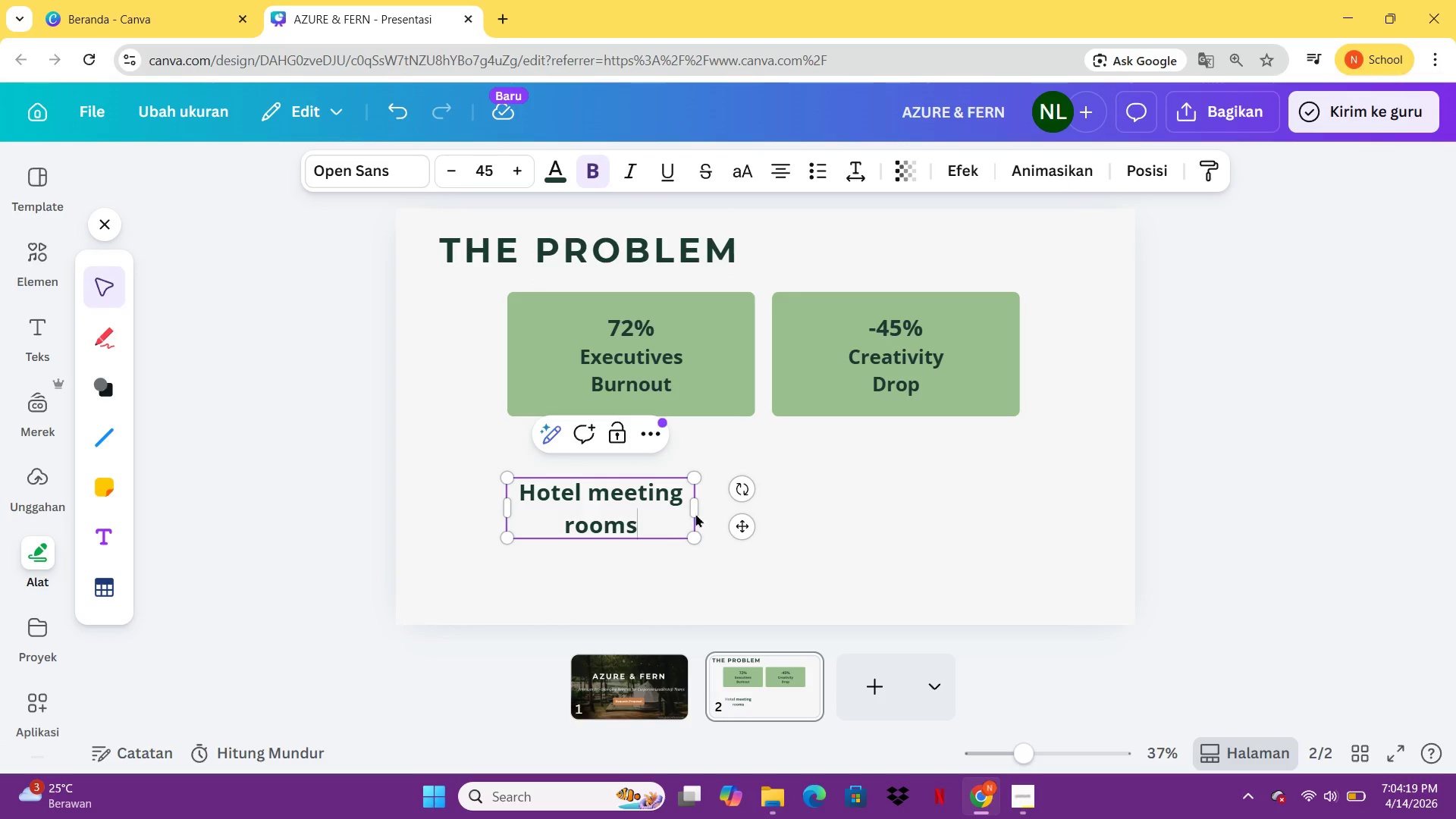 
left_click_drag(start_coordinate=[697, 513], to_coordinate=[972, 483])
 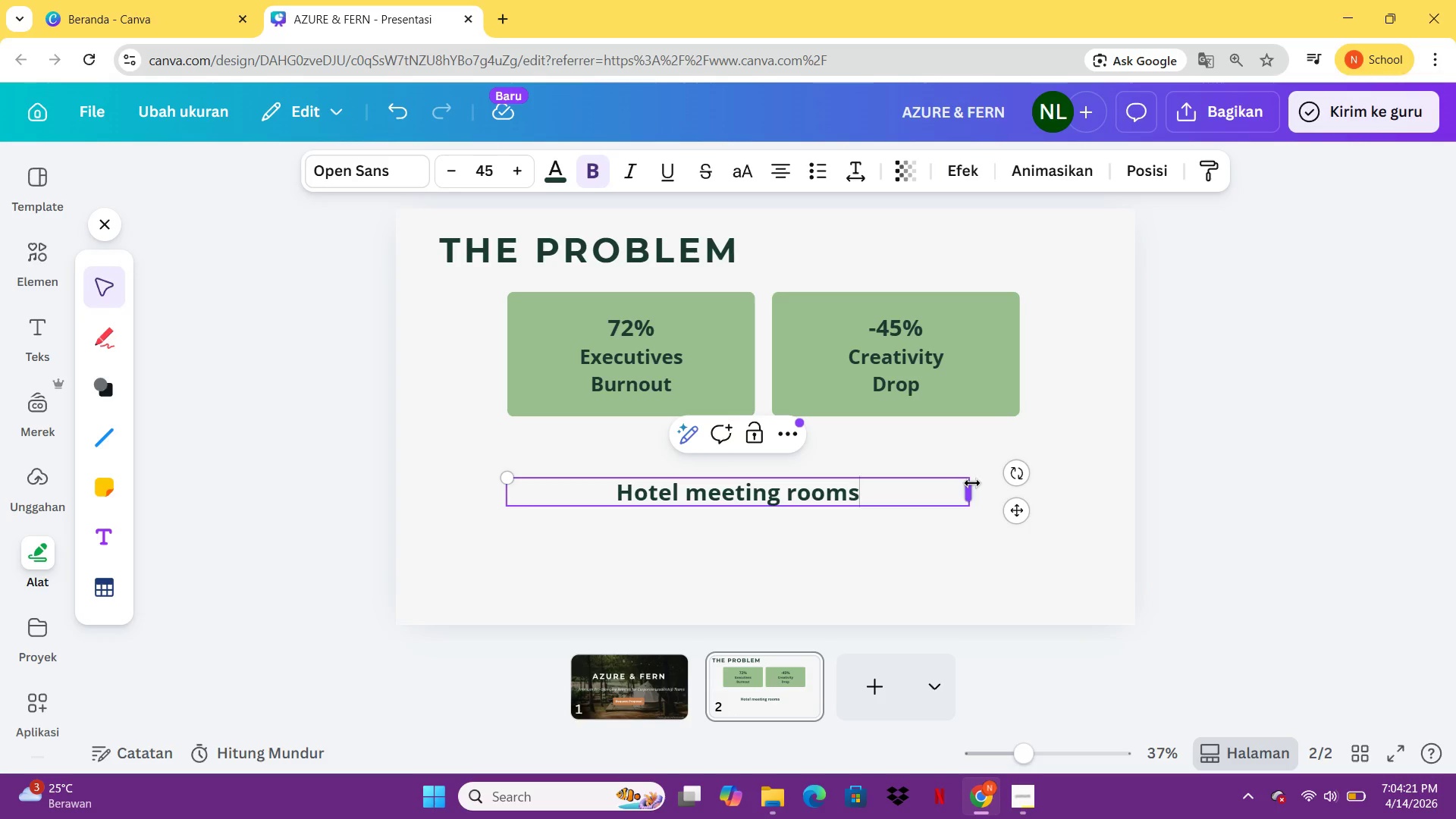 
type( :)
key(Backspace)
key(Backspace)
type(=)
key(Backspace)
type( +)
key(Backspace)
type(= isolated from nature)
 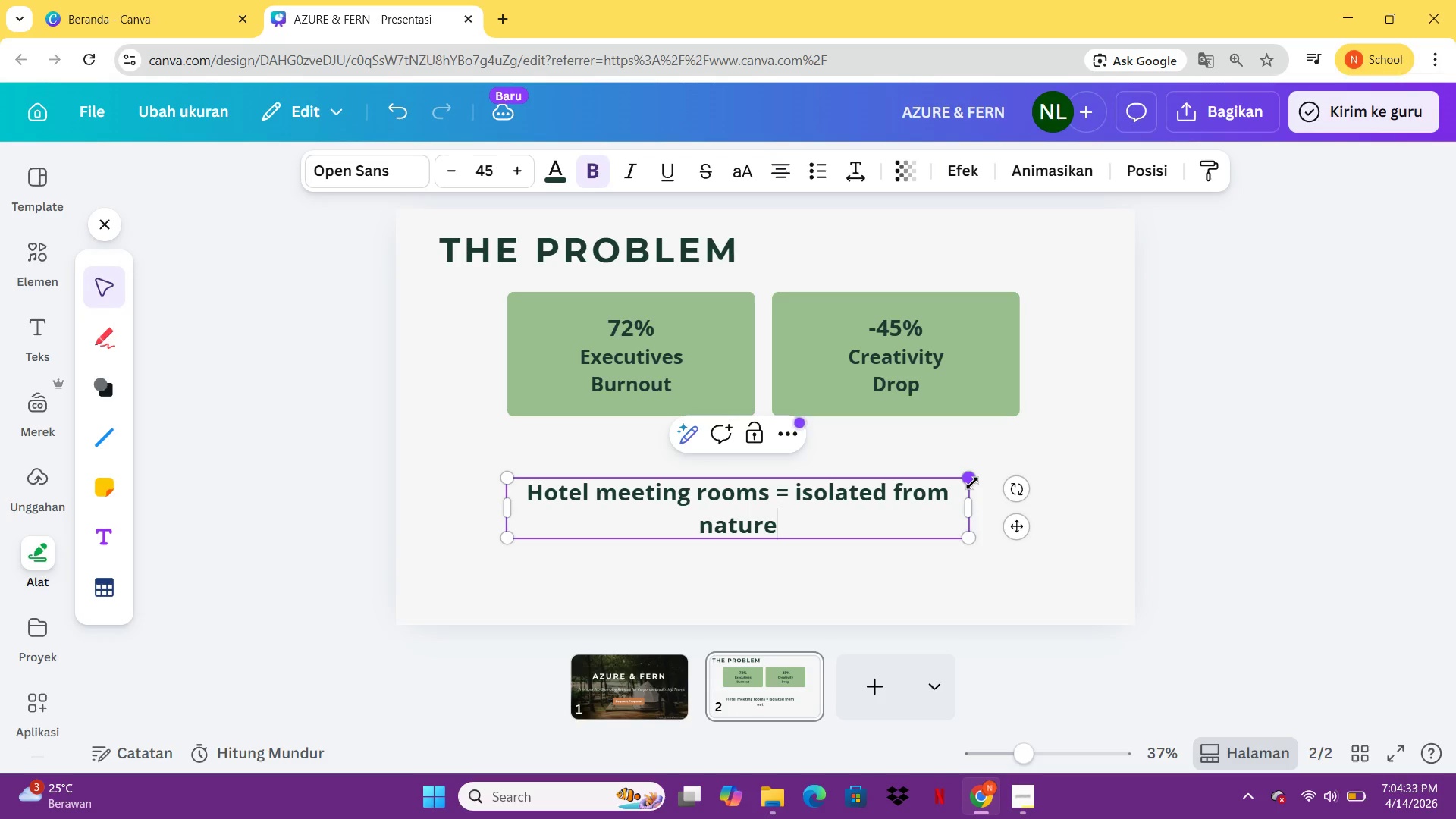 
key(Enter)
 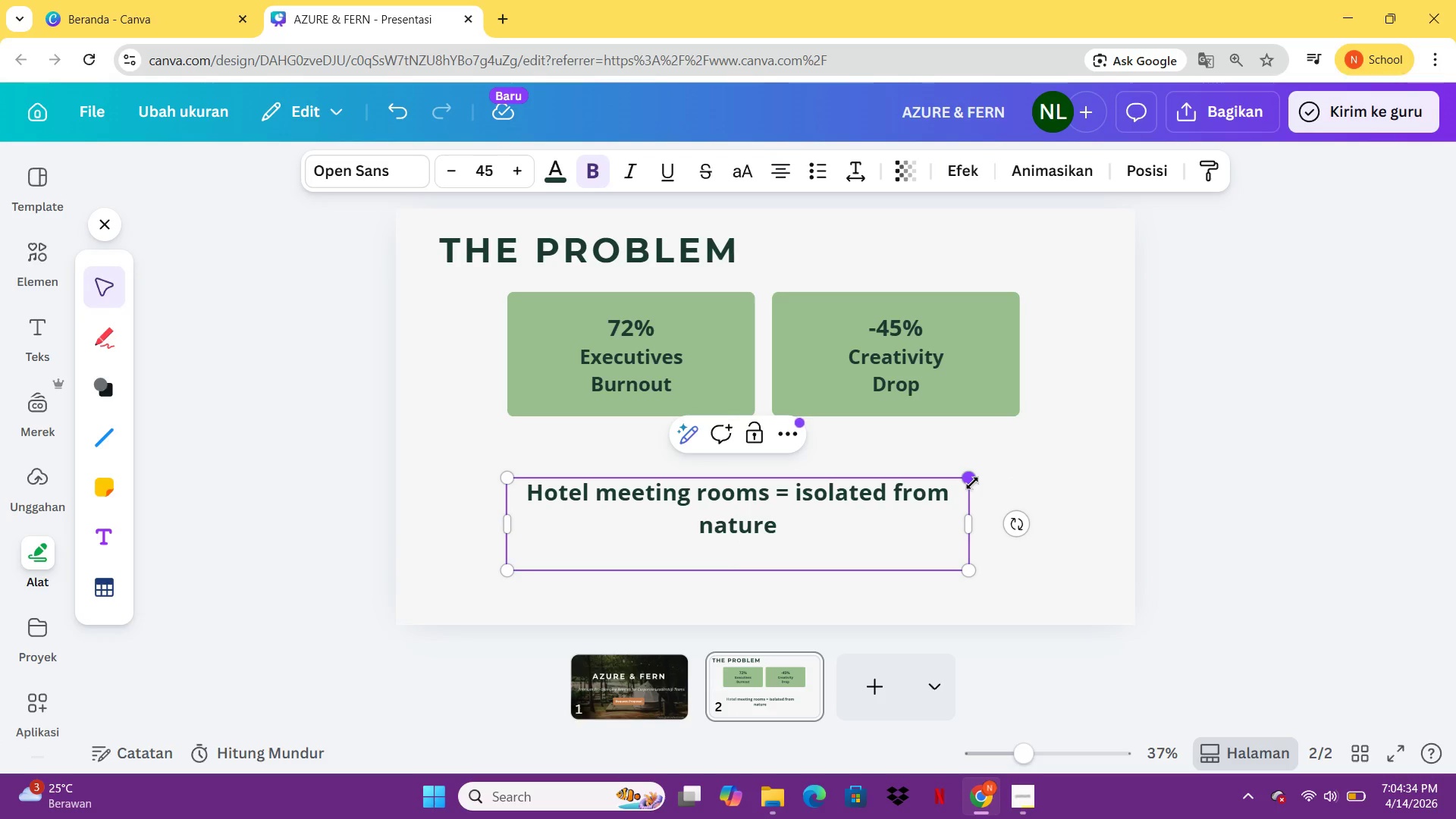 
type(Windowless ballrooms + )
key(Backspace)
key(Backspace)
type(= fatigue & disenag)
key(Backspace)
key(Backspace)
type(gagement)
 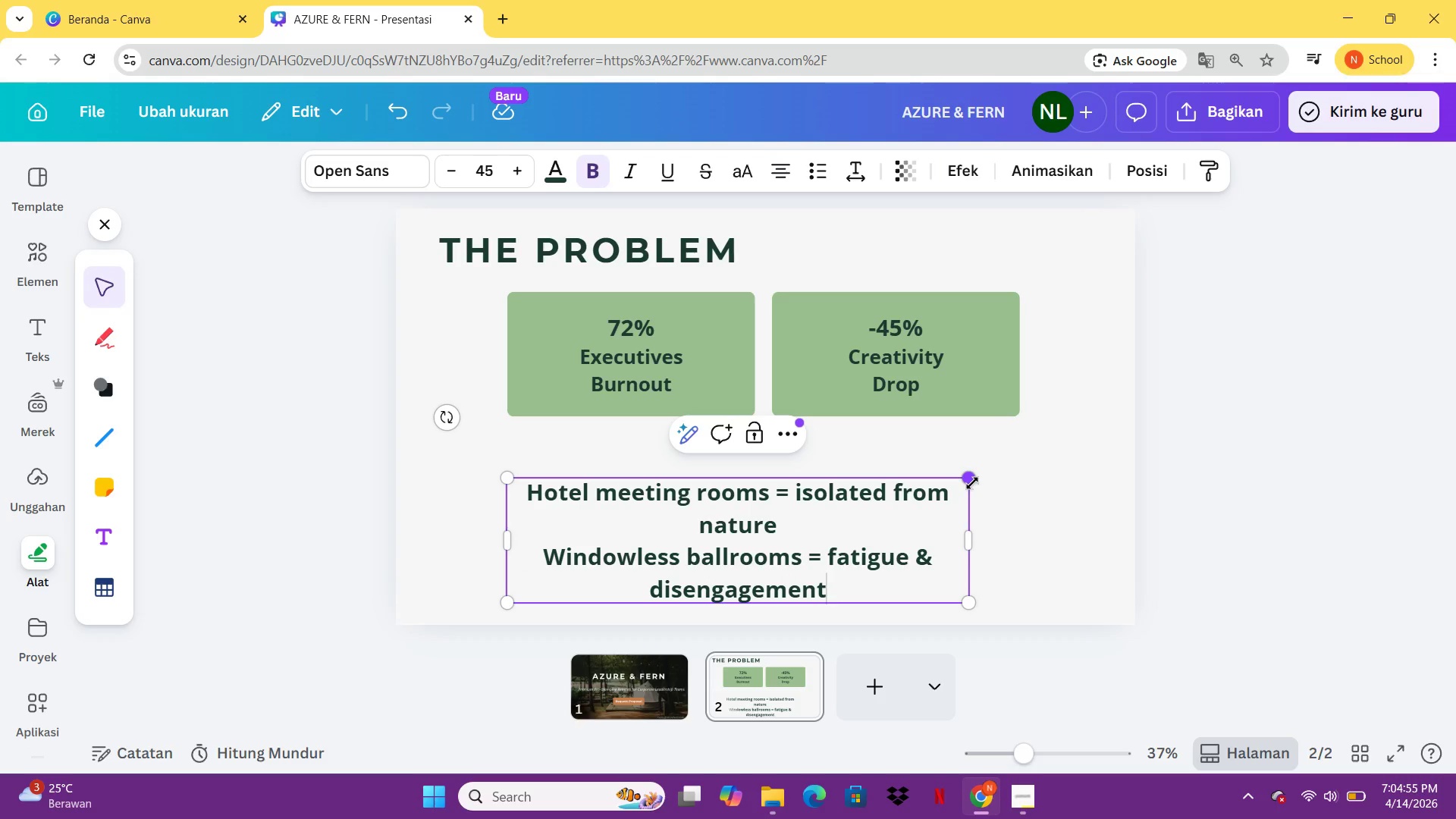 
key(Shift+ShiftRight)
 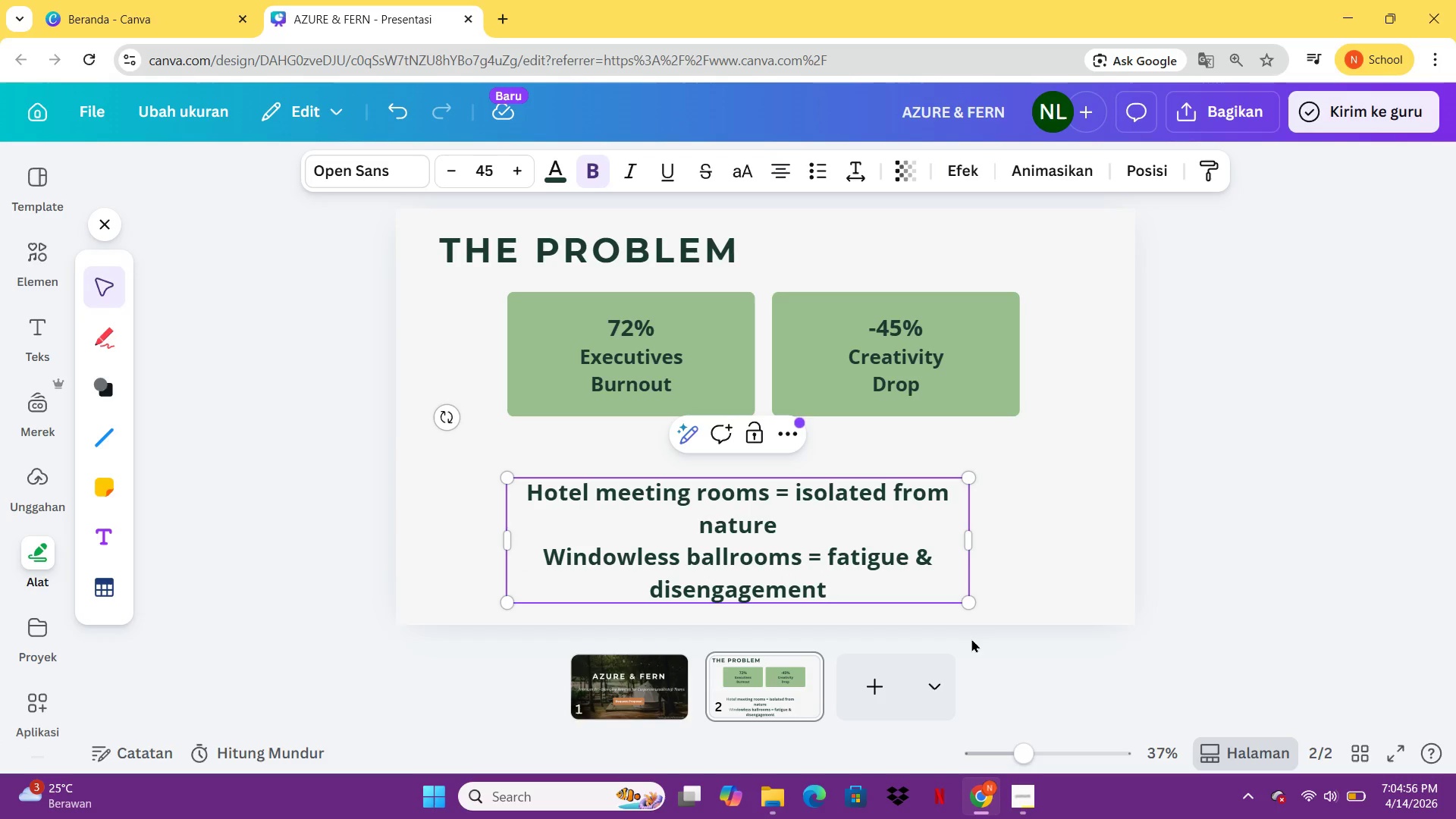 
key(Enter)
 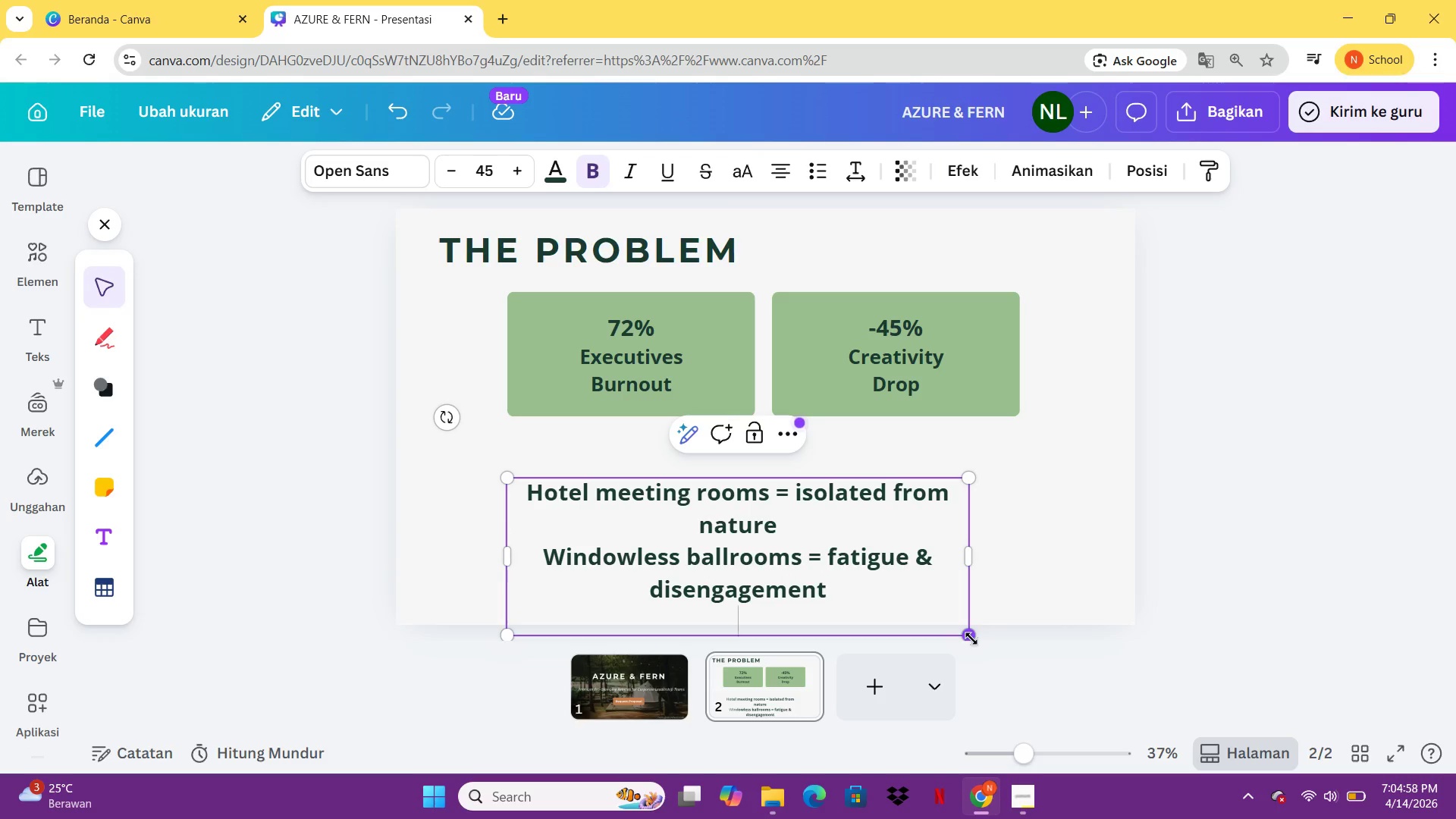 
type(t)
key(Backspace)
type(Traditional conferences = 0 team bonding)
 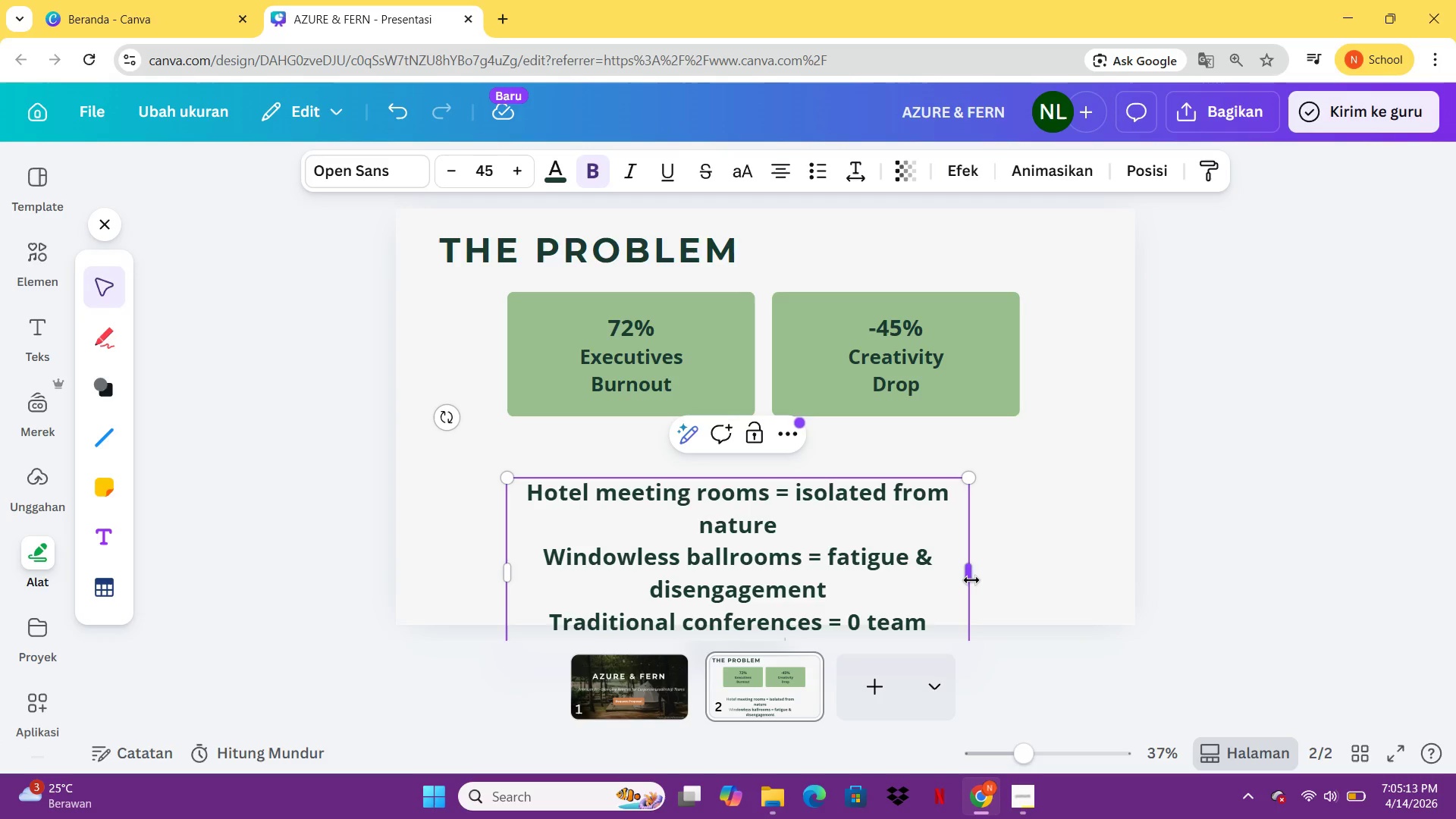 
left_click_drag(start_coordinate=[971, 580], to_coordinate=[1099, 544])
 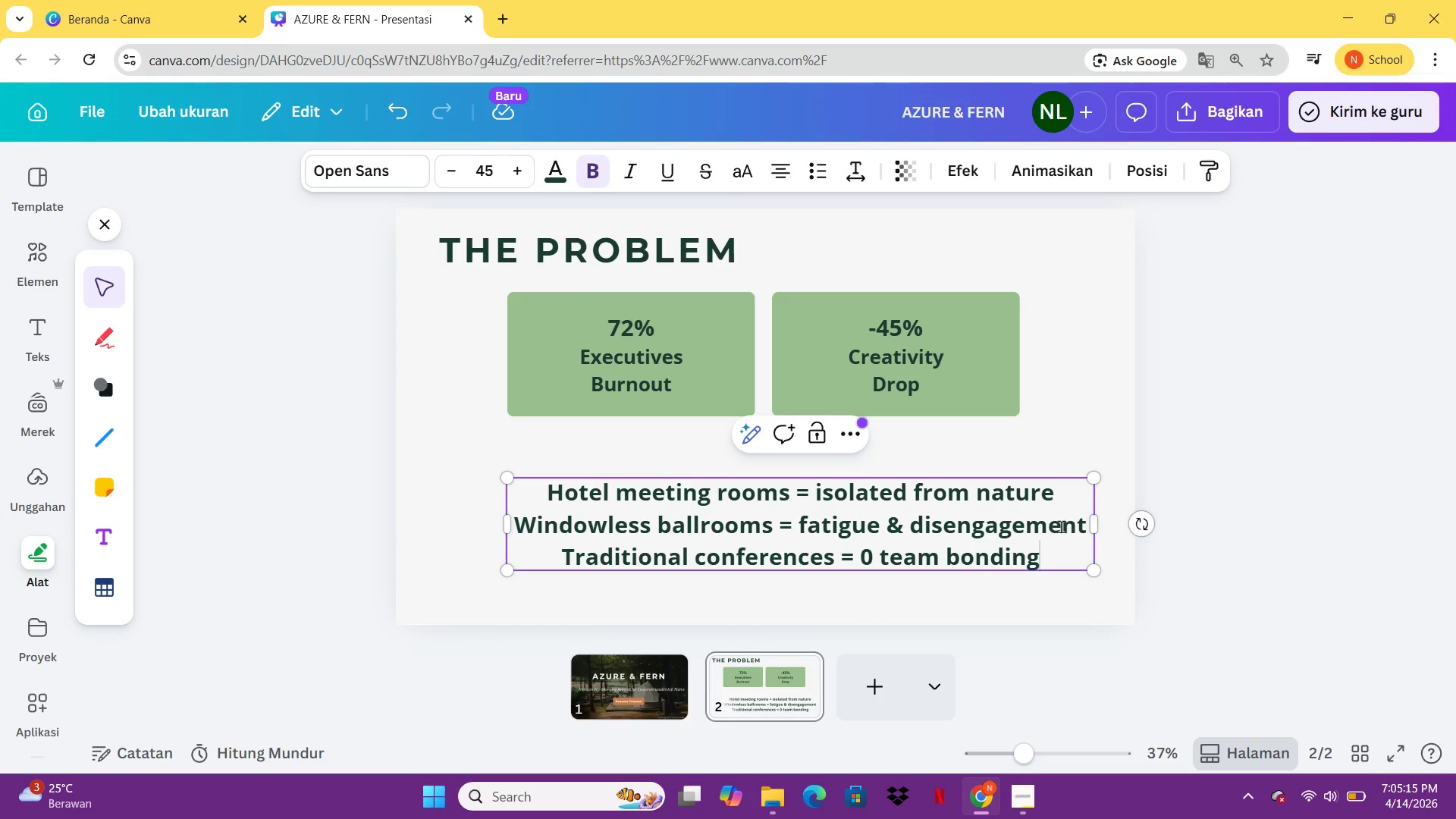 
left_click([1060, 526])
 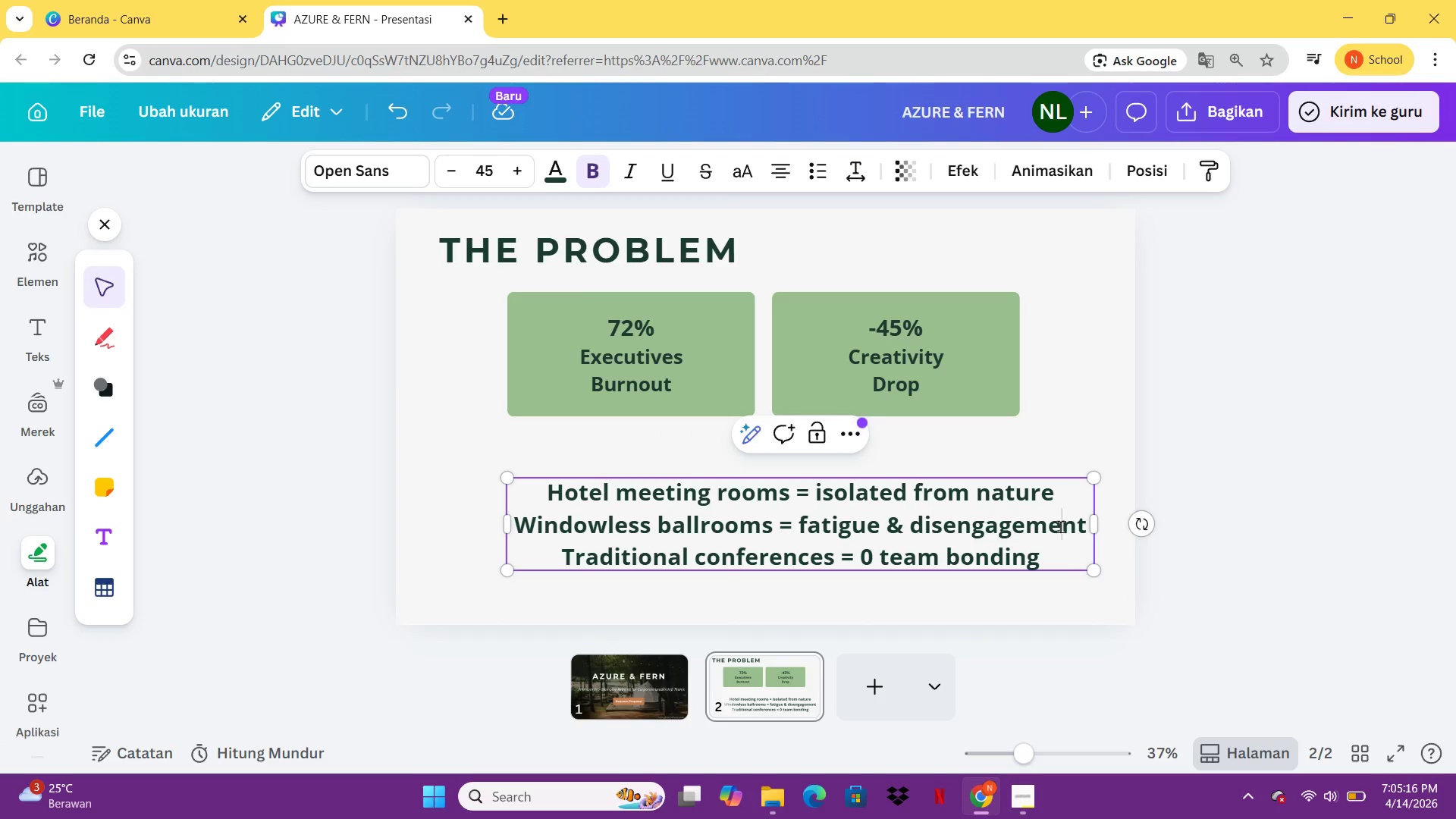 
key(Control+A)
 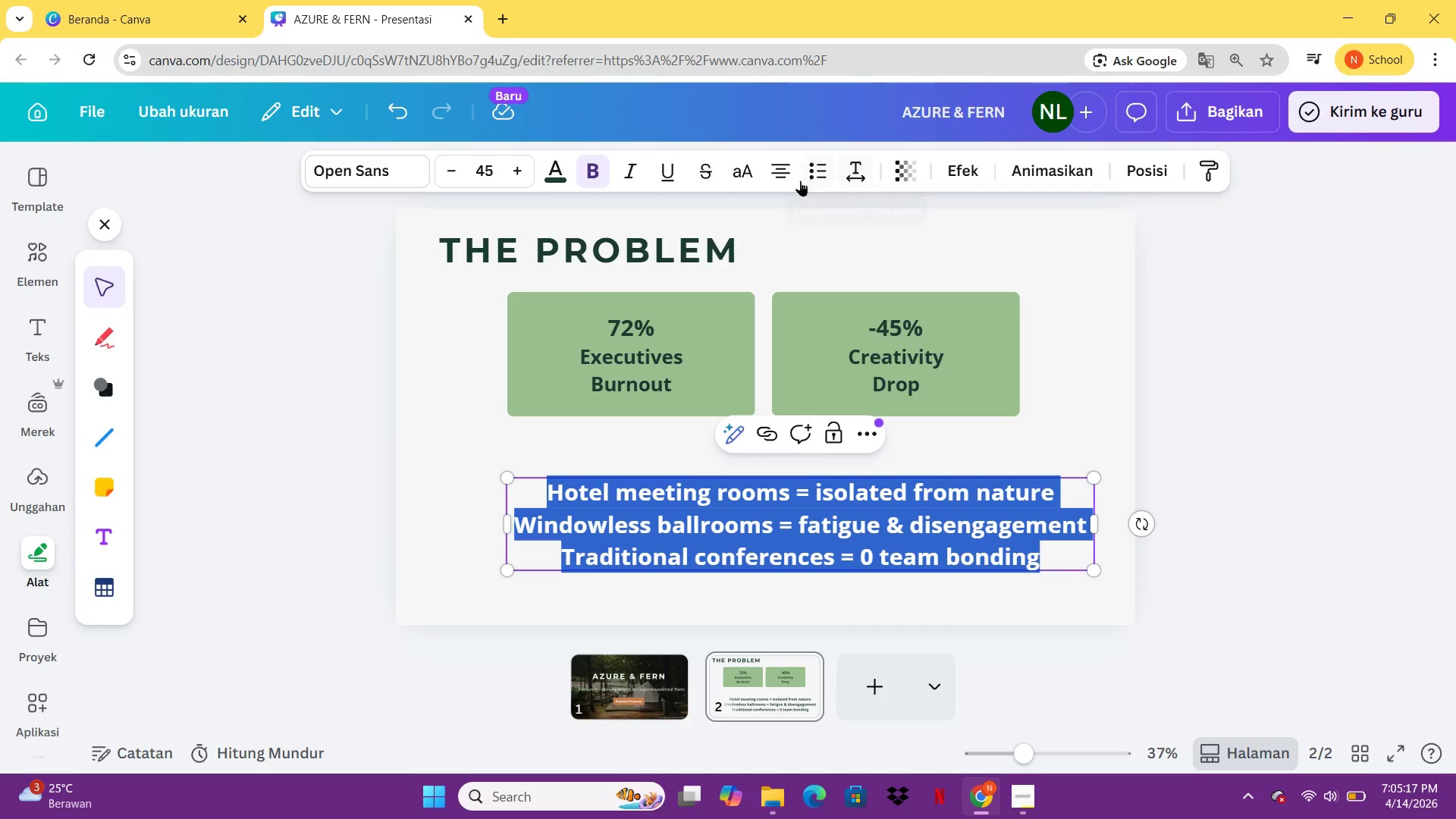 
left_click([786, 175])
 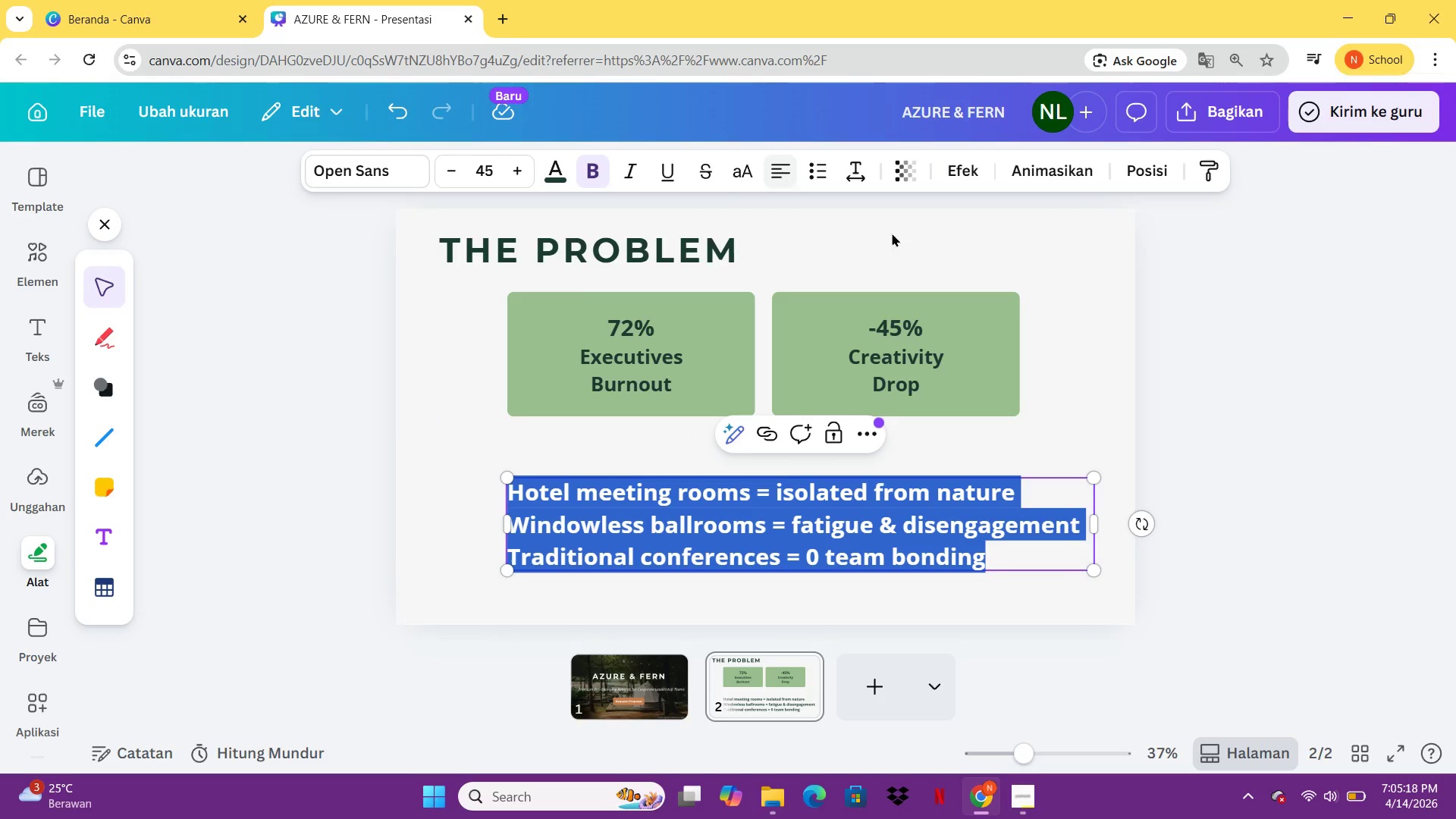 
left_click([1279, 388])
 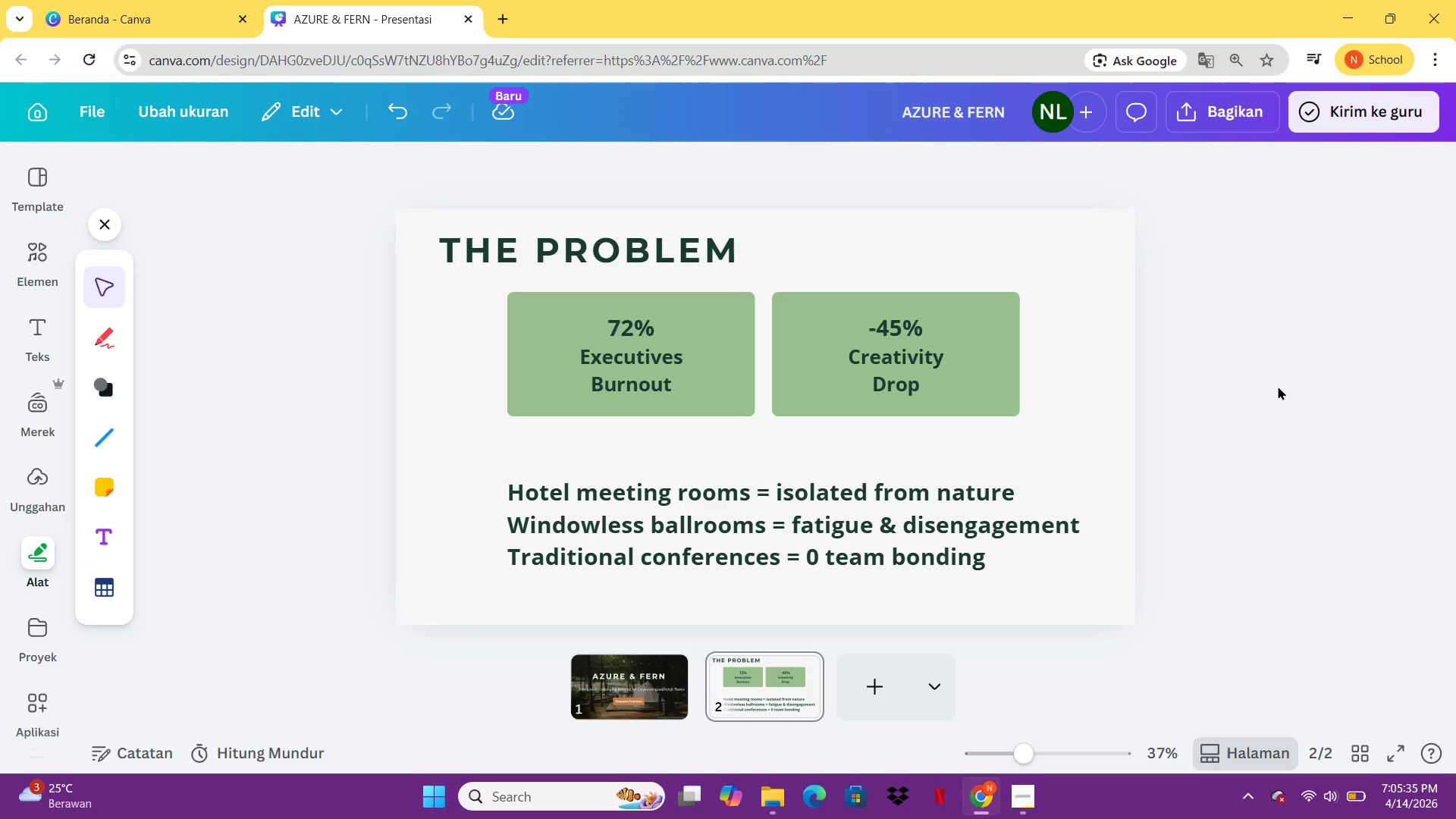 
wait(21.89)
 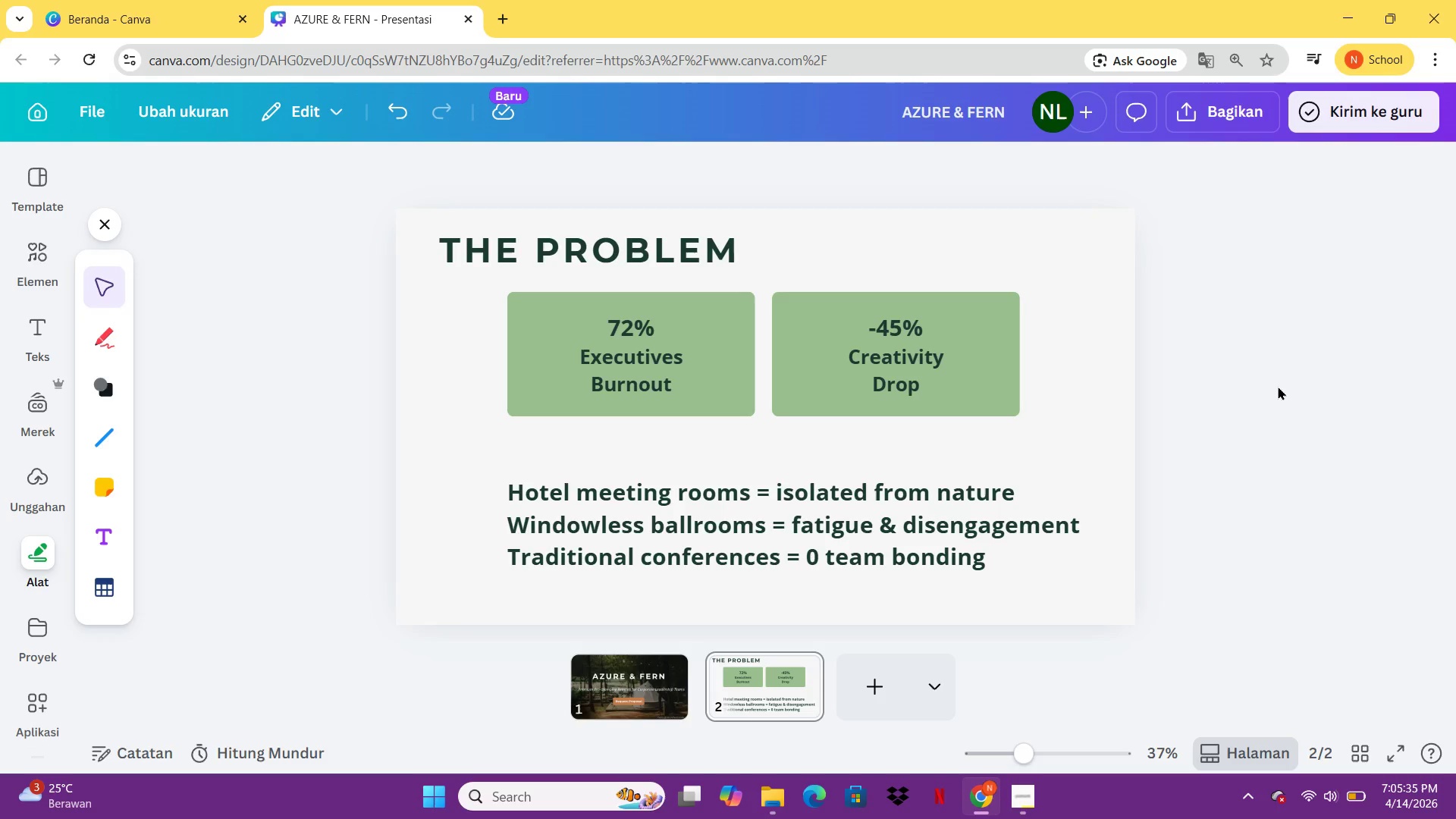 
left_click([1015, 570])
 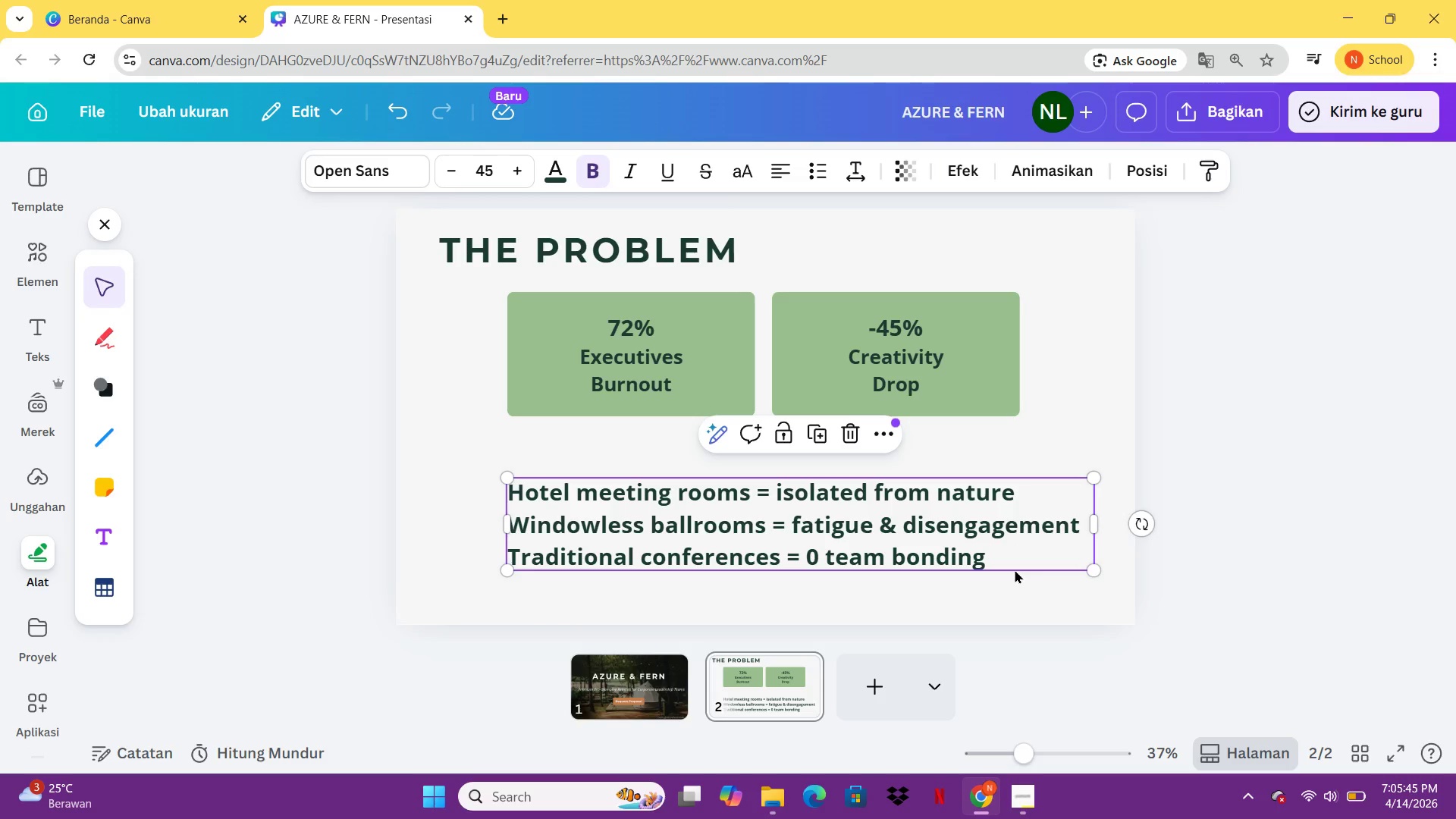 
wait(5.69)
 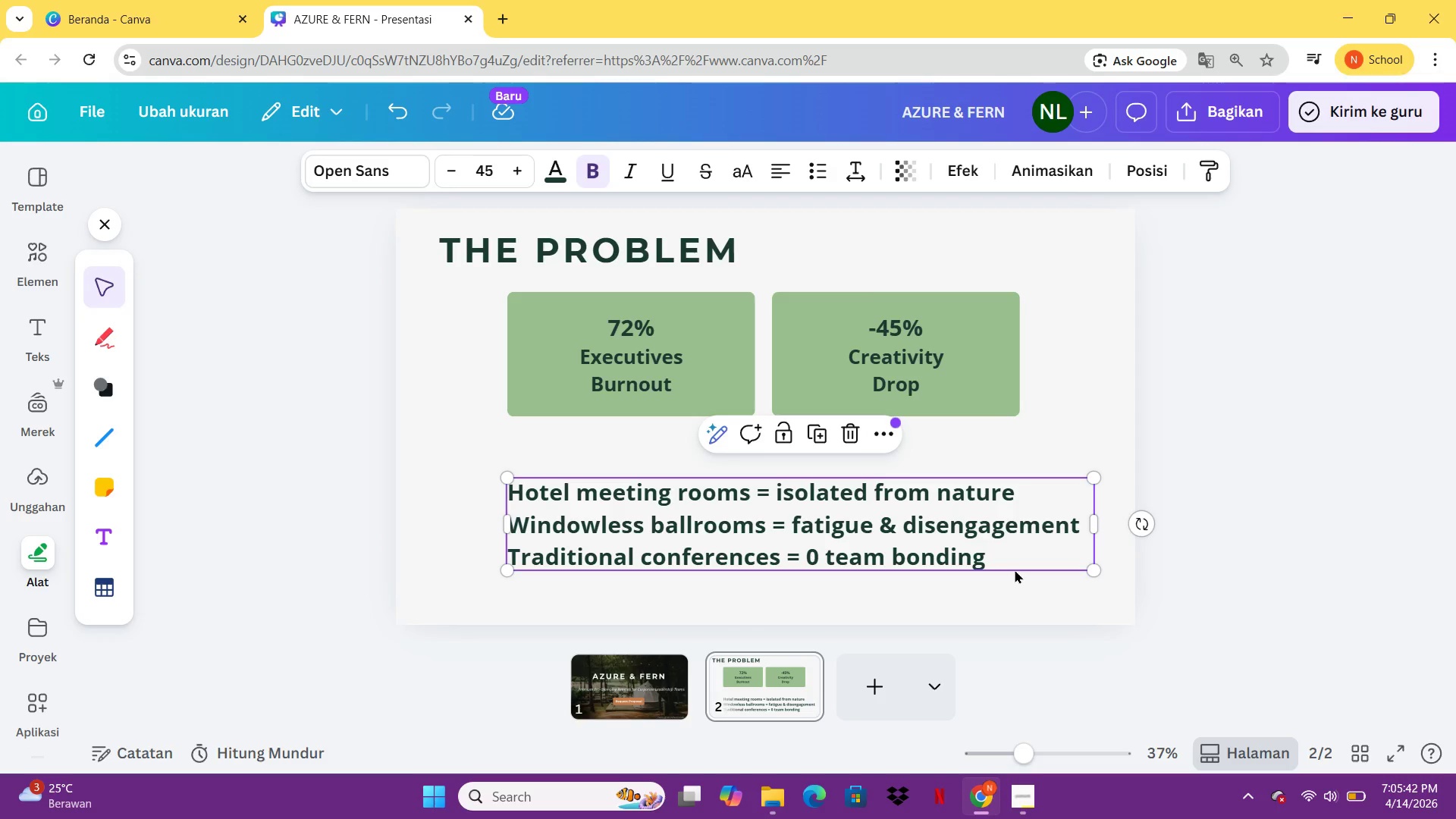 
double_click([1001, 564])
 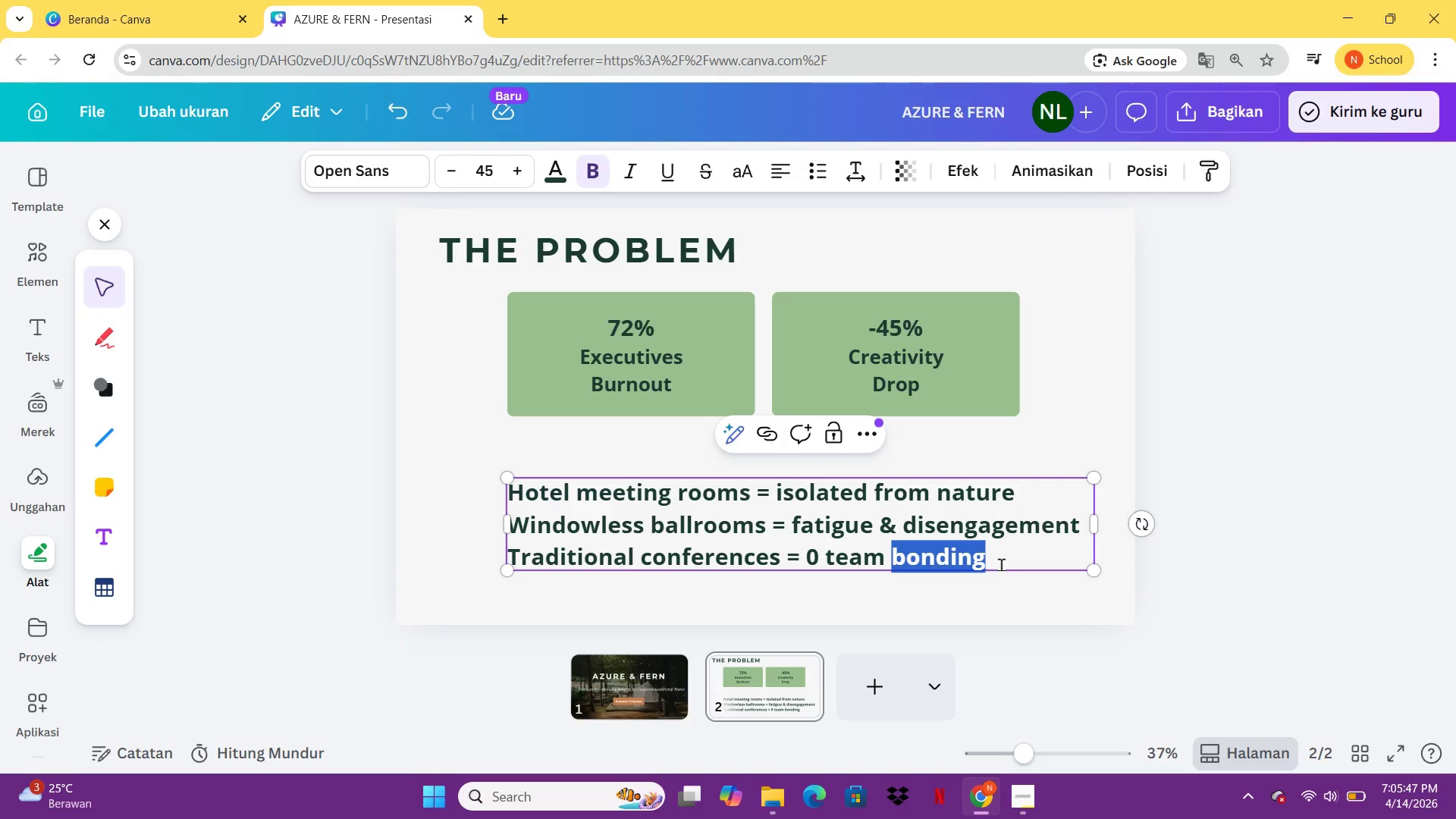 
key(Control+ControlLeft)
 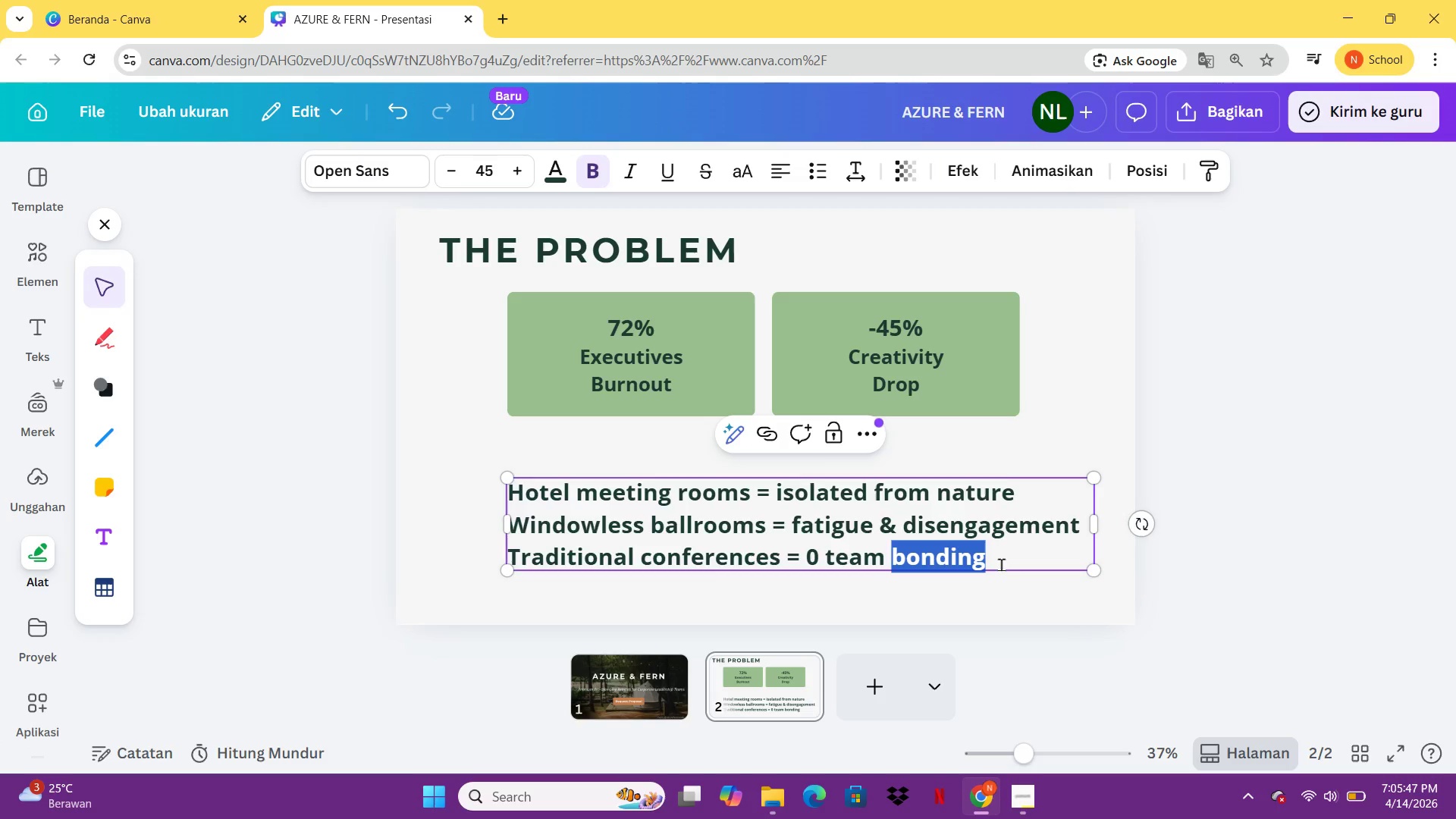 
key(Control+A)
 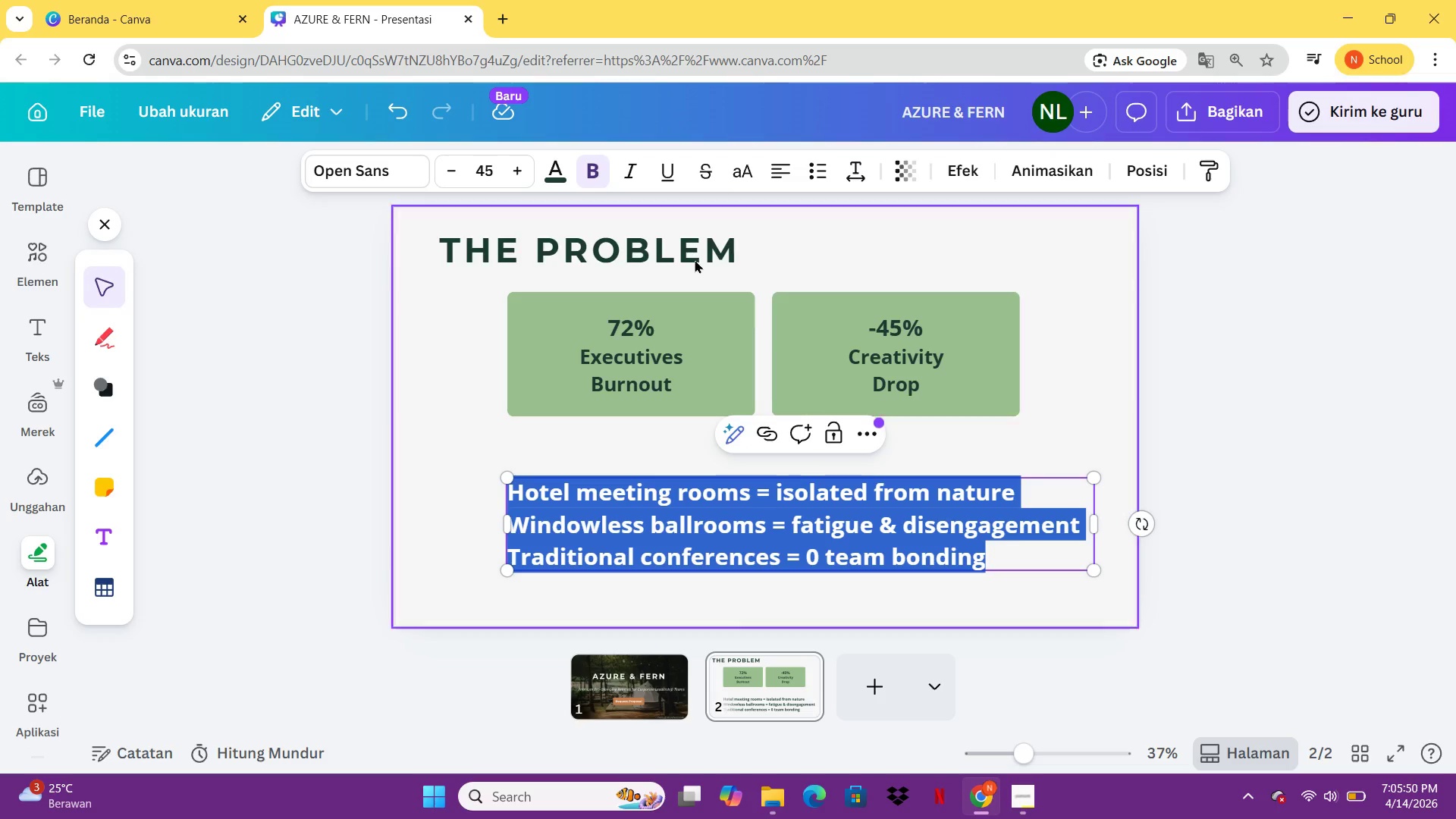 
left_click([499, 165])
 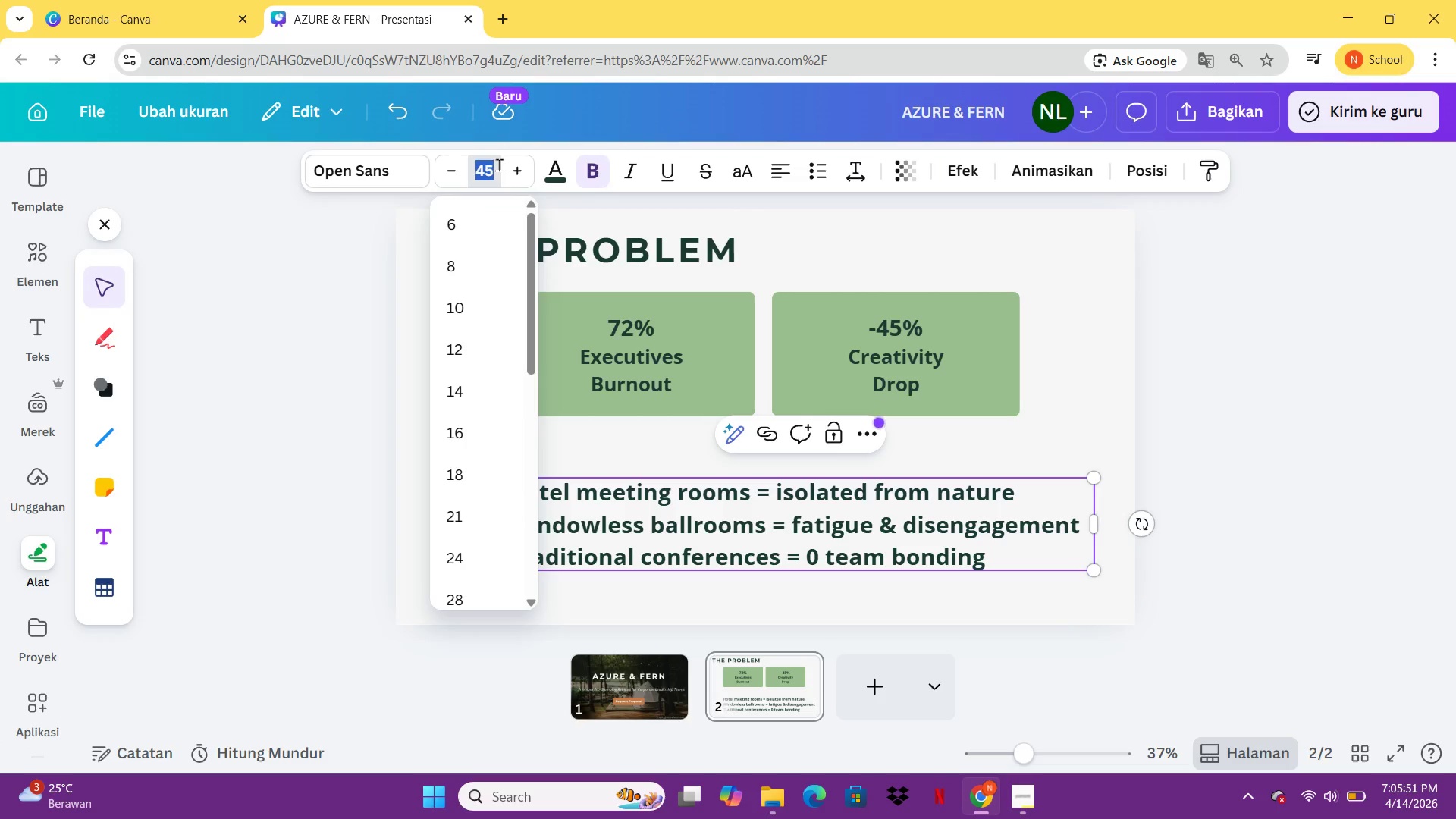 
type(30)
 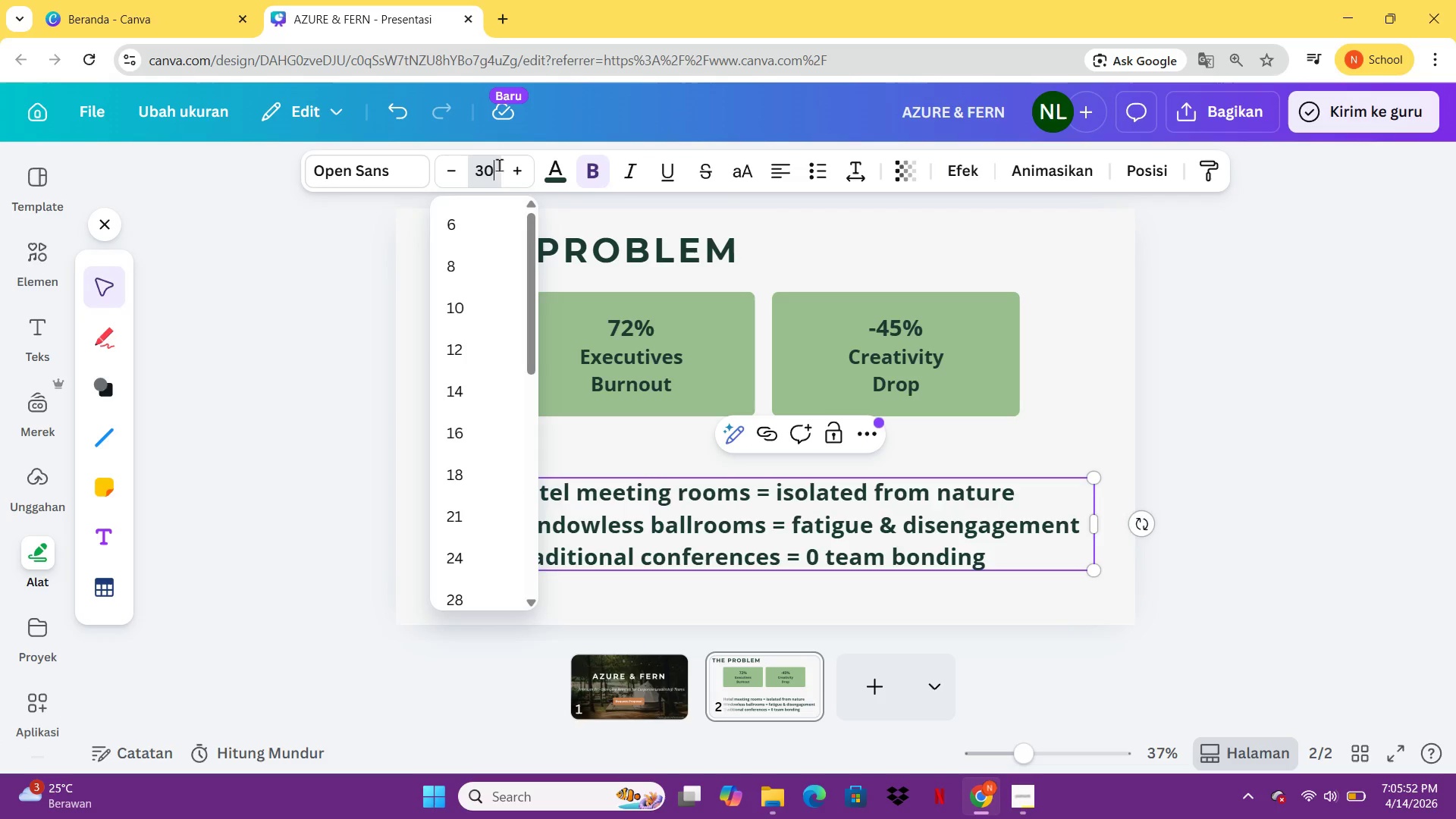 
key(Enter)
 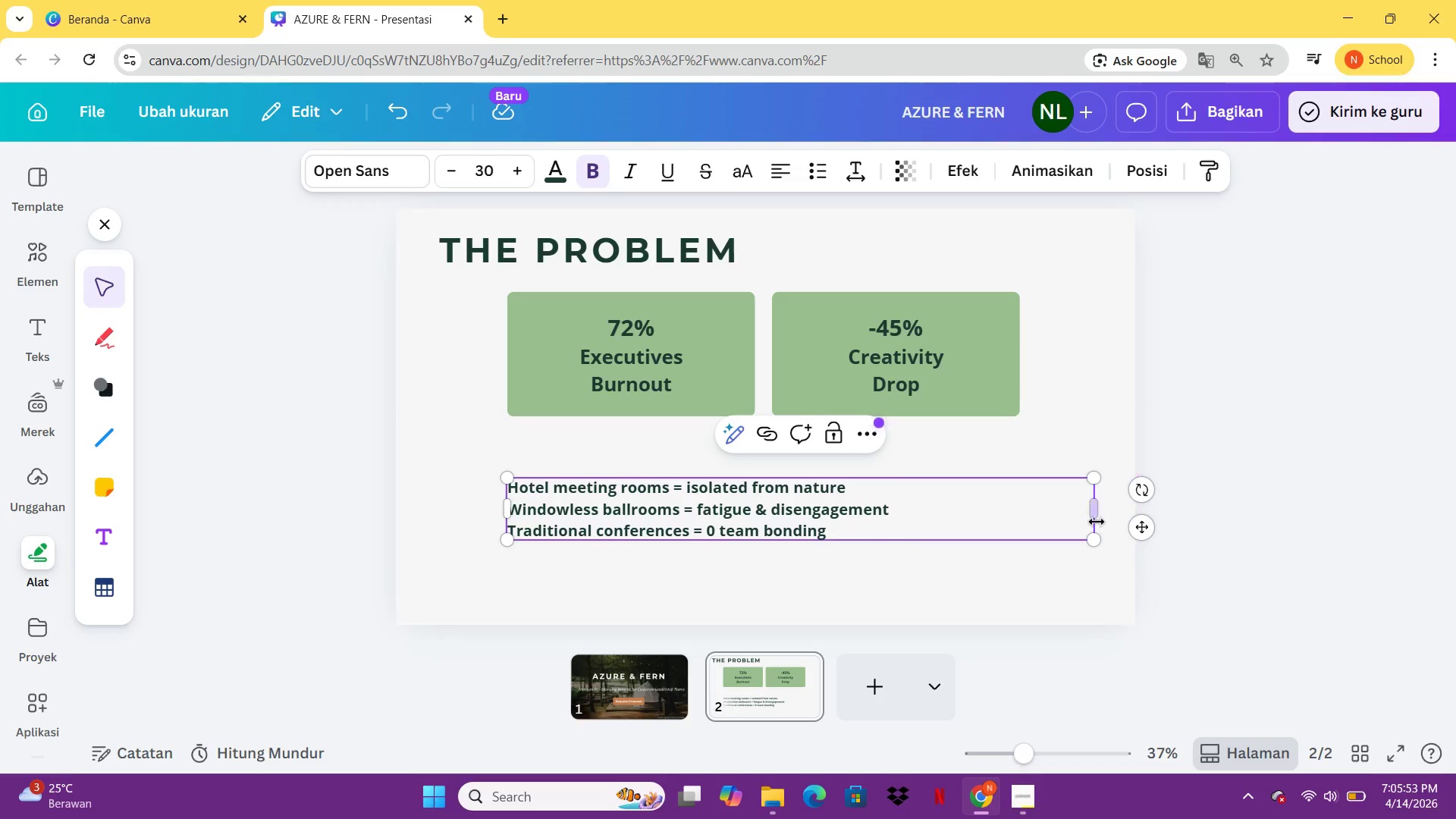 
left_click_drag(start_coordinate=[1097, 519], to_coordinate=[939, 522])
 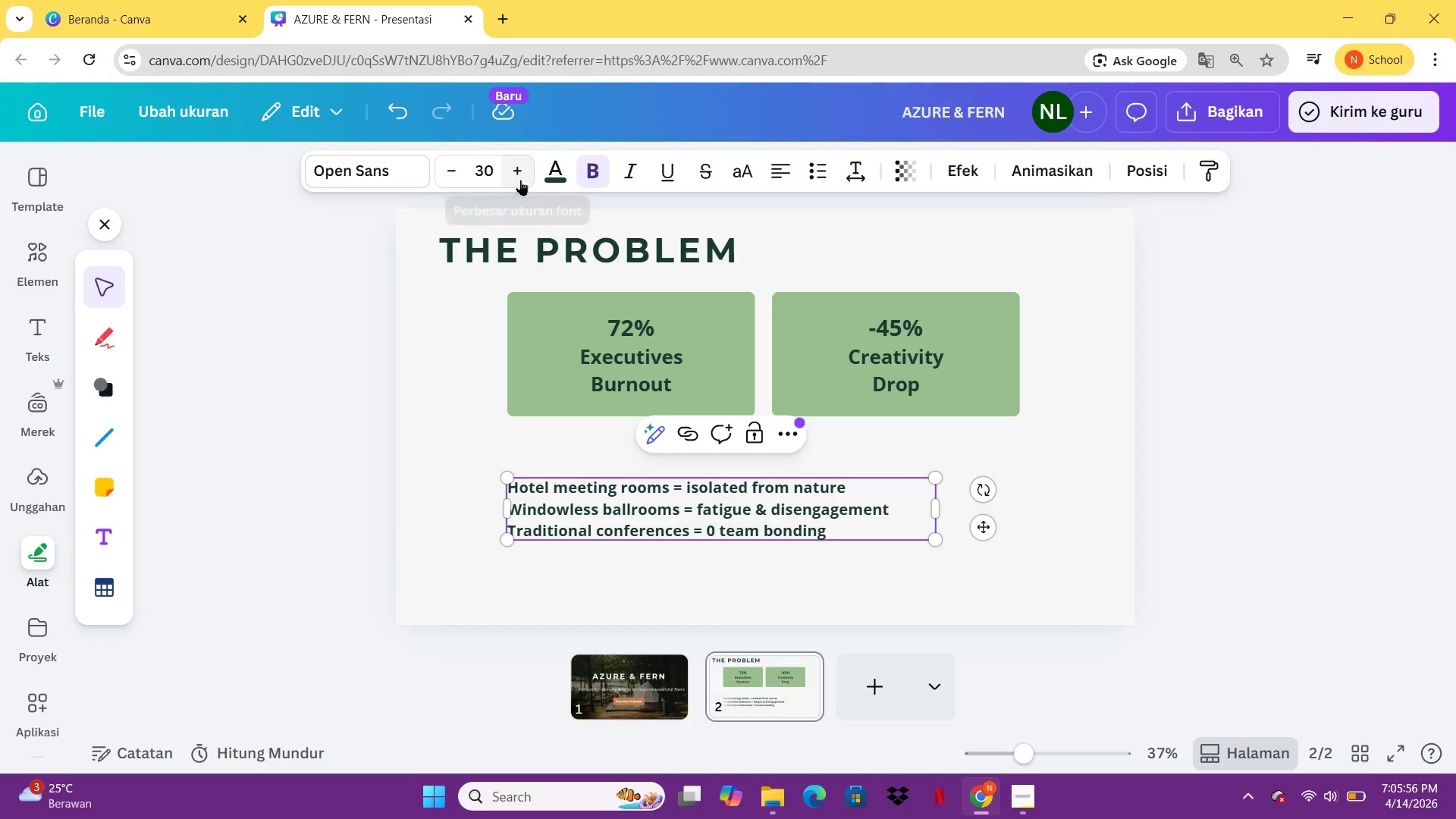 
double_click([520, 180])
 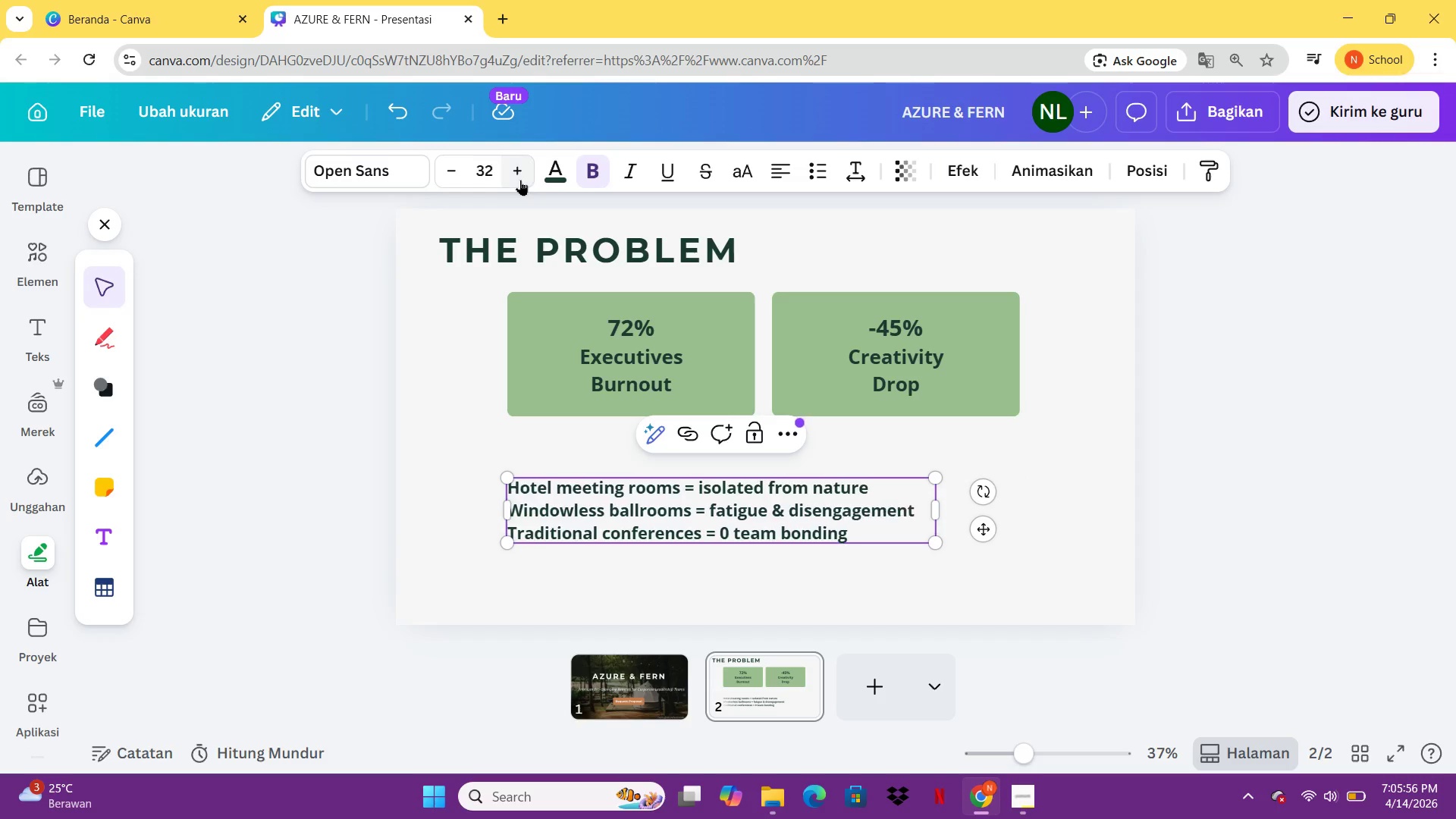 
triple_click([520, 180])
 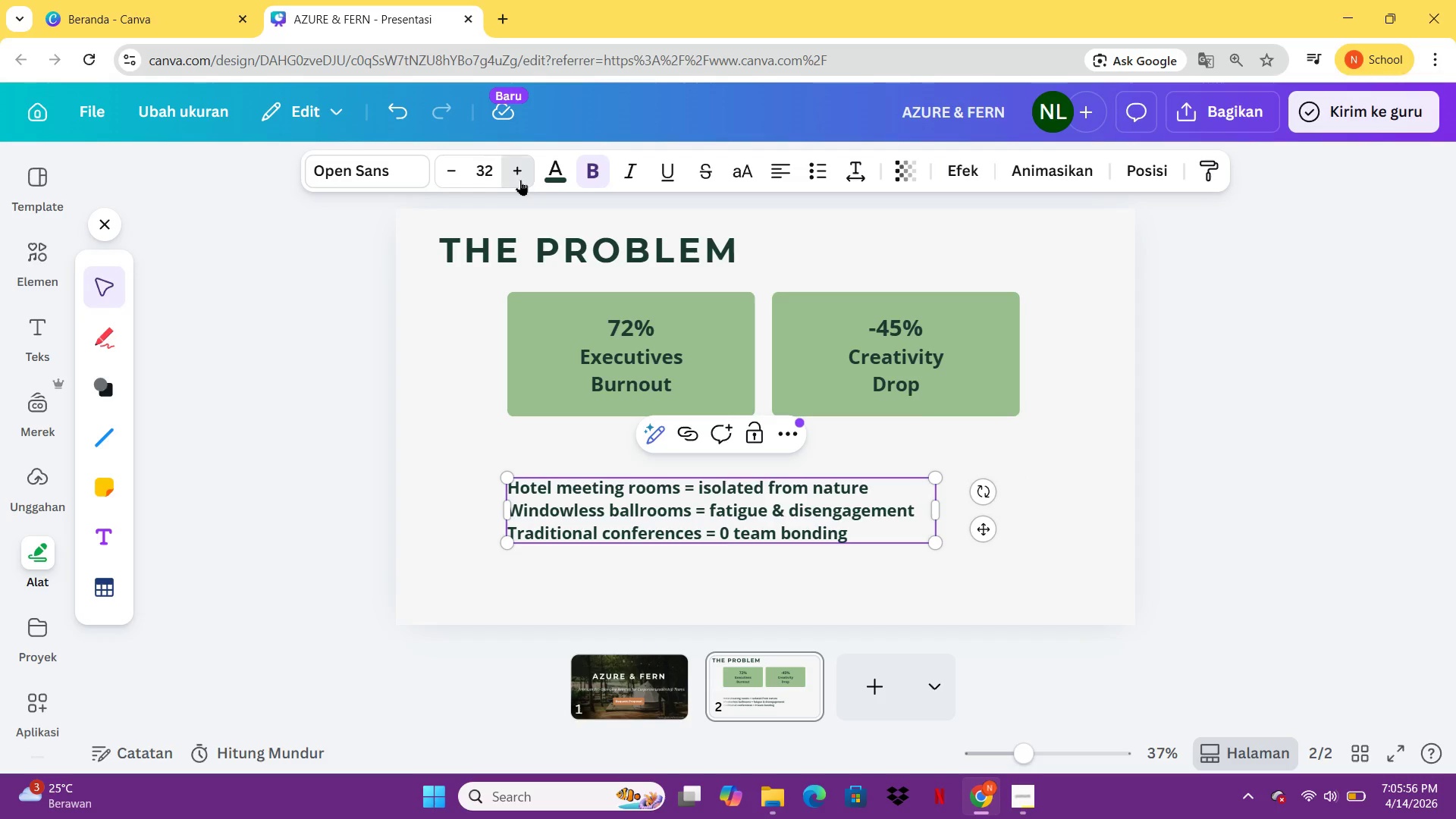 
triple_click([520, 180])
 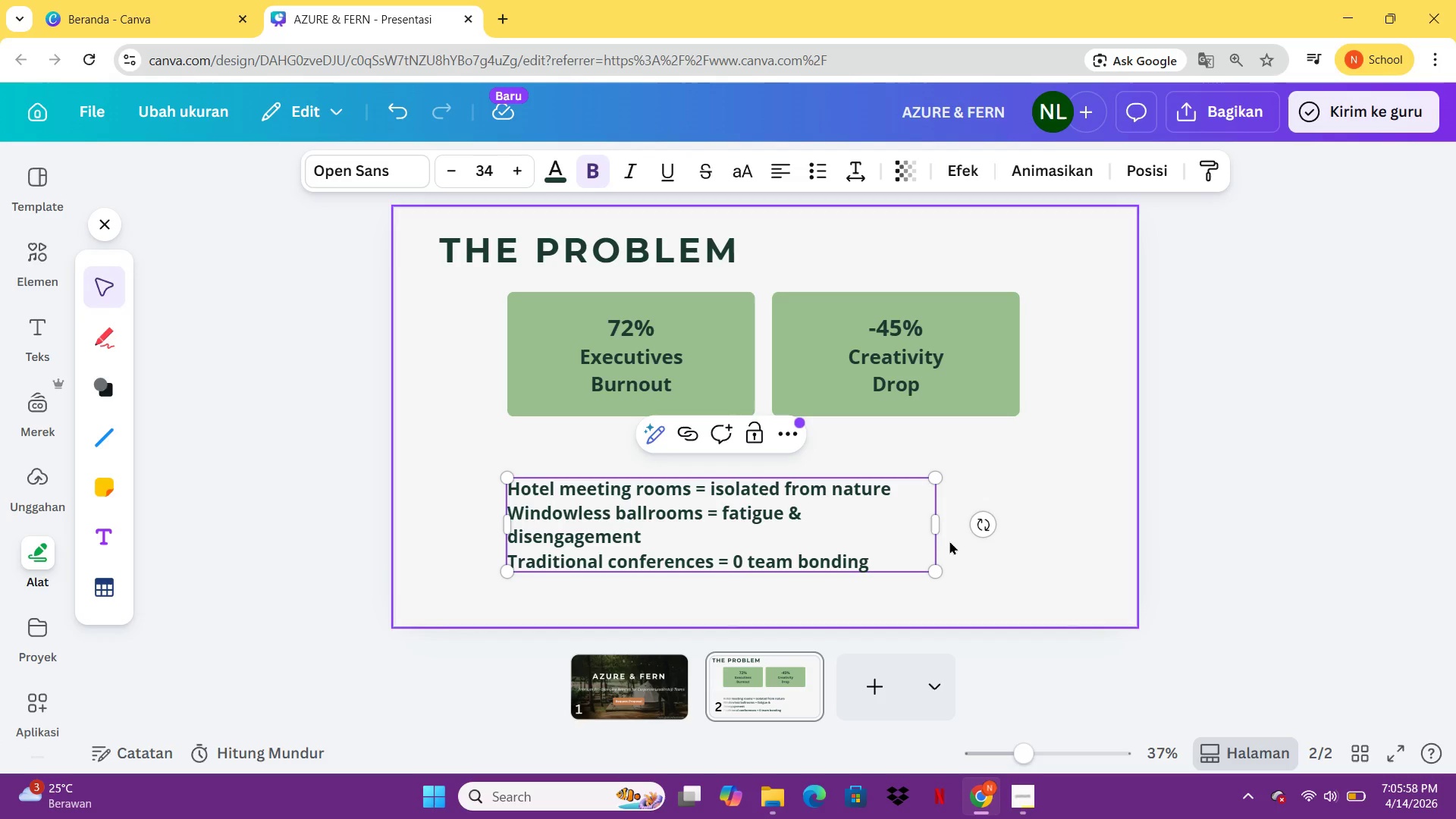 
left_click_drag(start_coordinate=[937, 523], to_coordinate=[990, 528])
 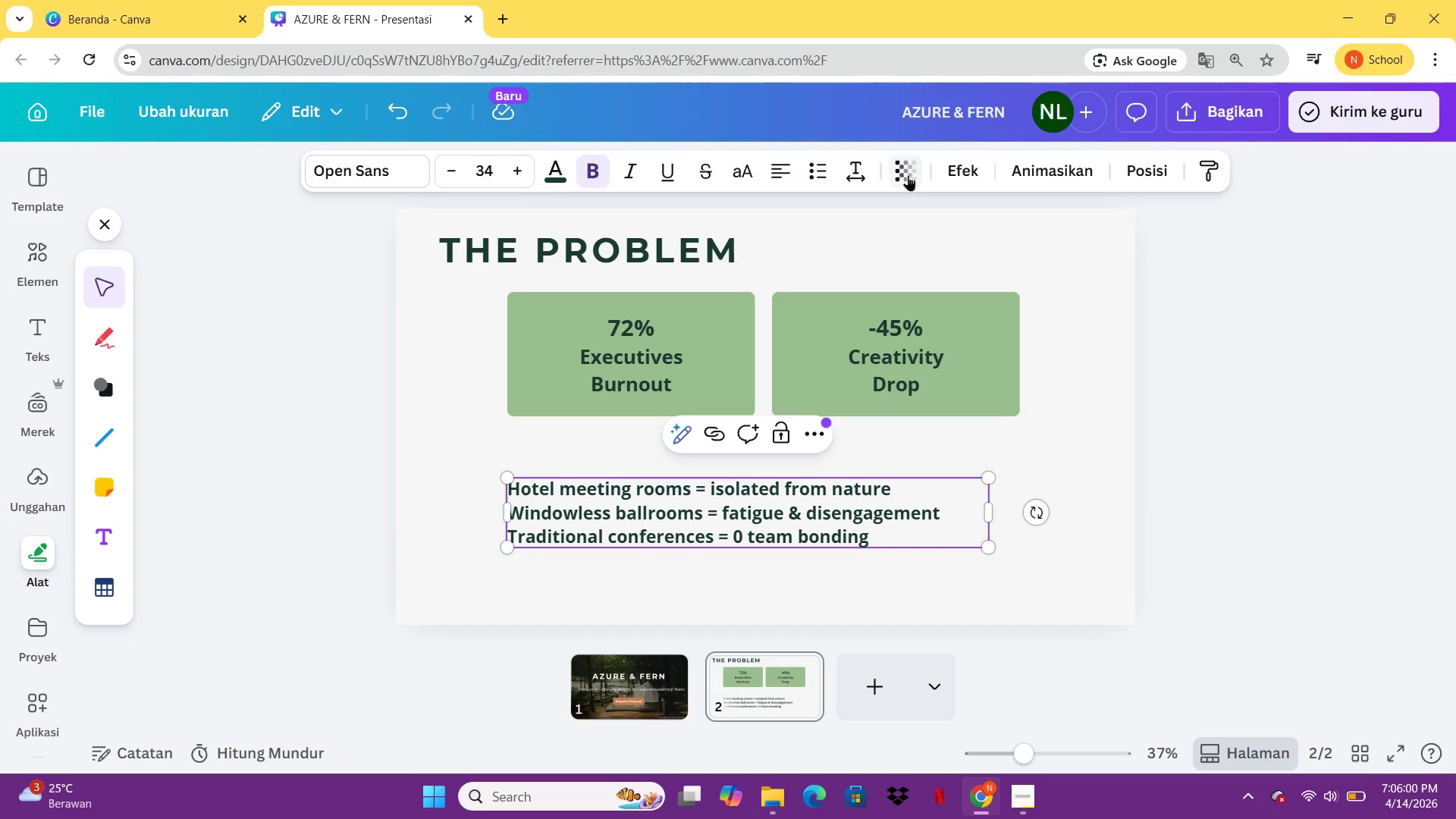 
left_click([862, 167])
 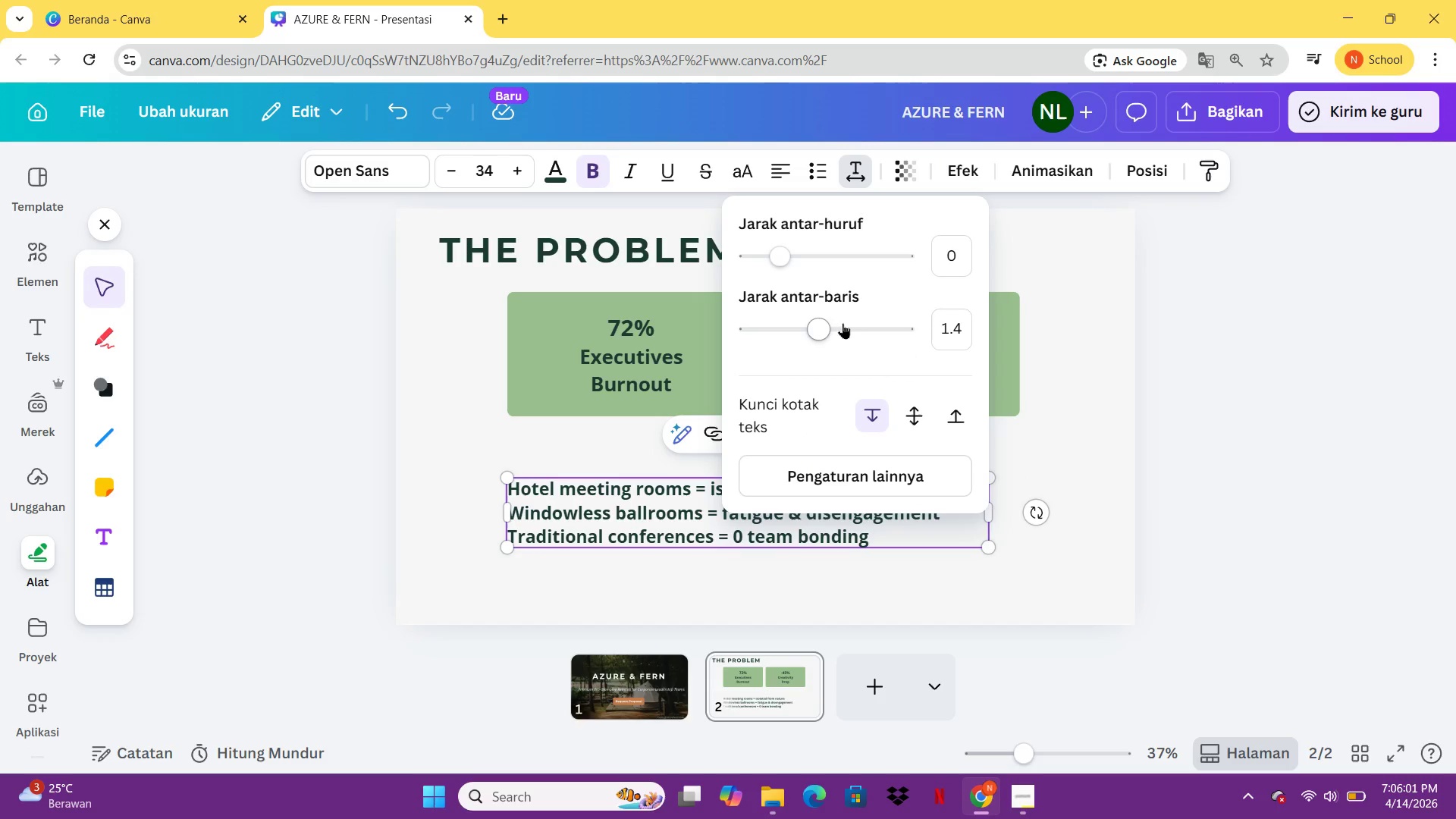 
left_click_drag(start_coordinate=[824, 324], to_coordinate=[874, 332])
 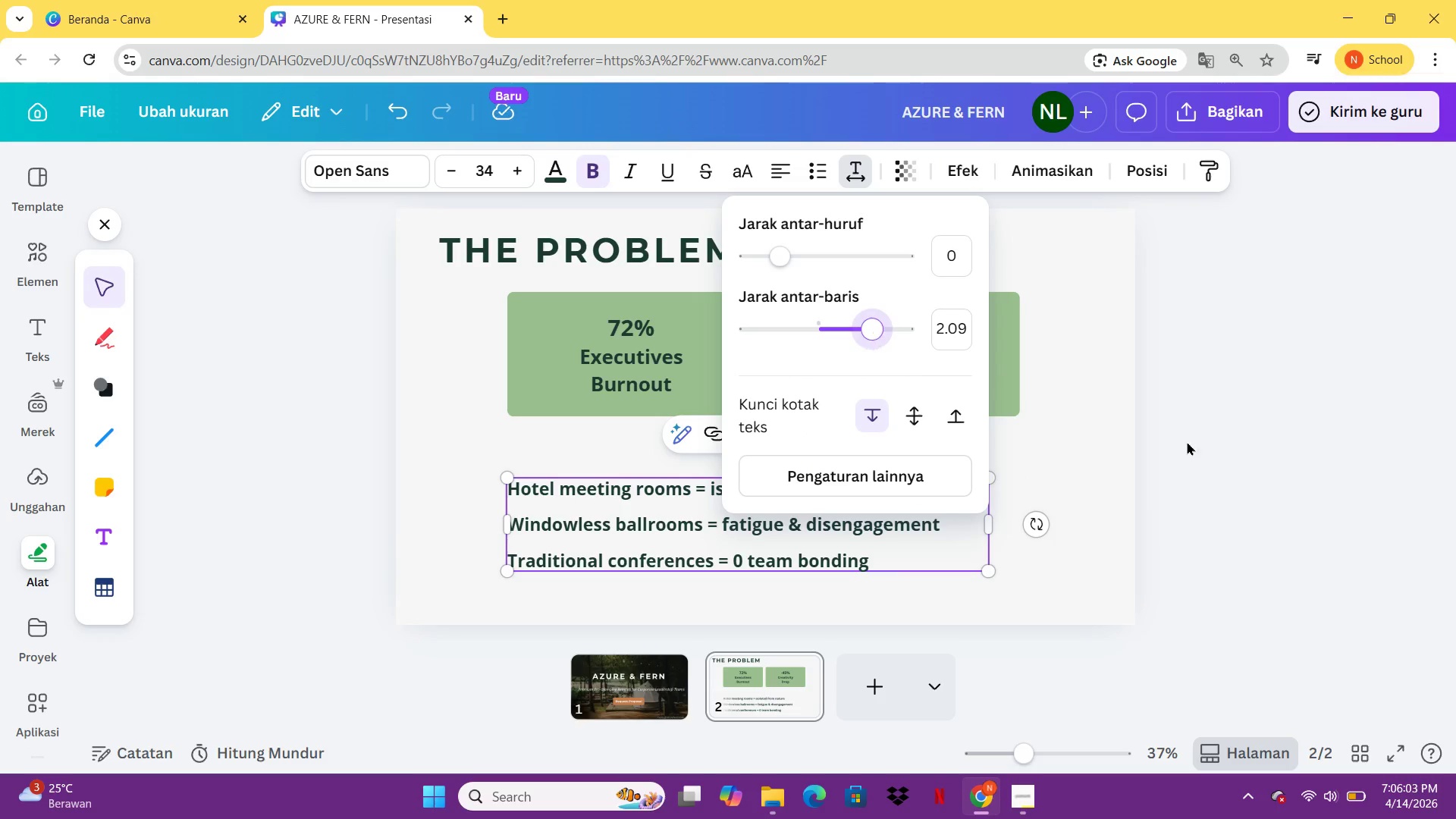 
left_click([1197, 444])
 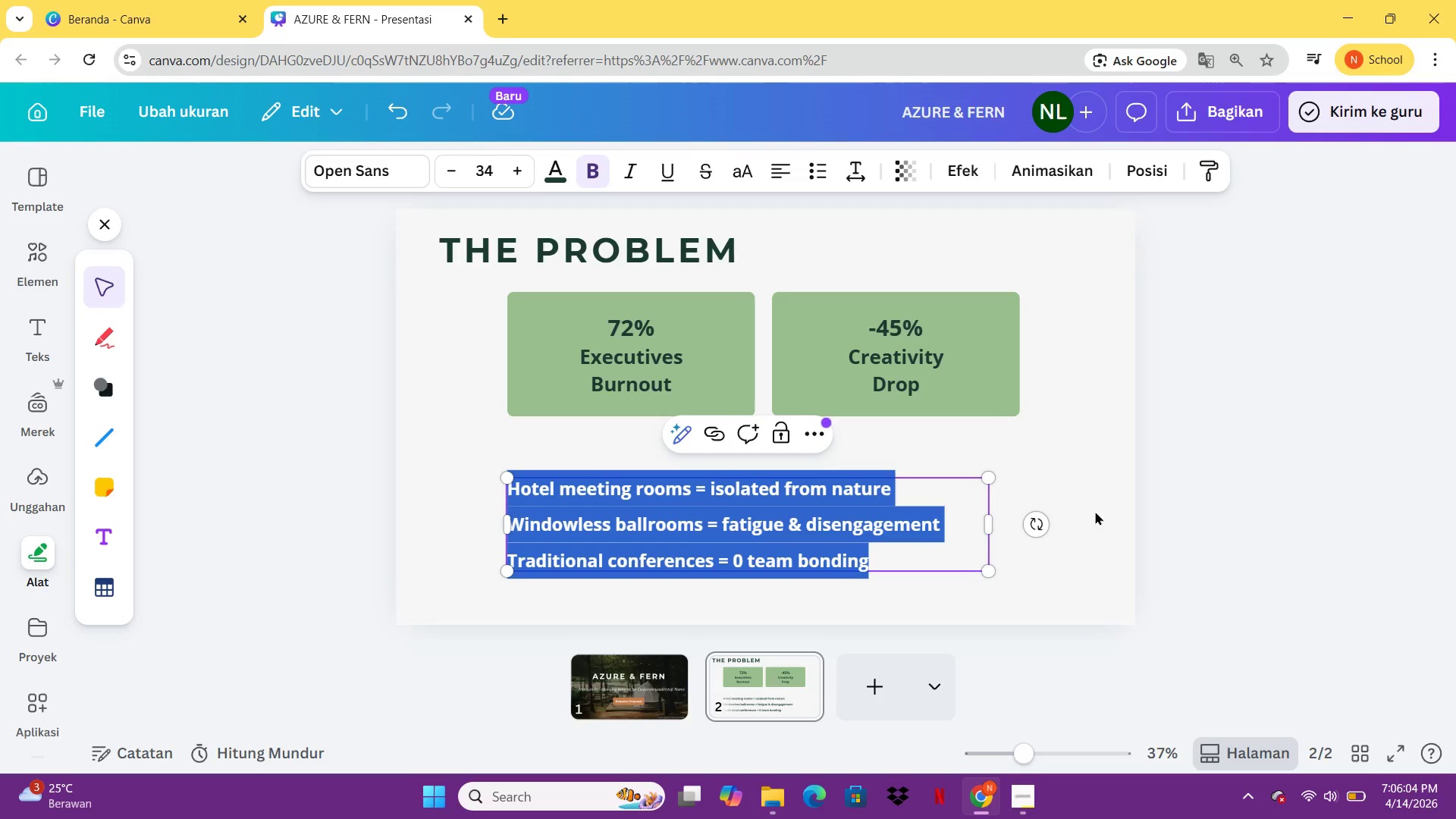 
left_click([1184, 510])
 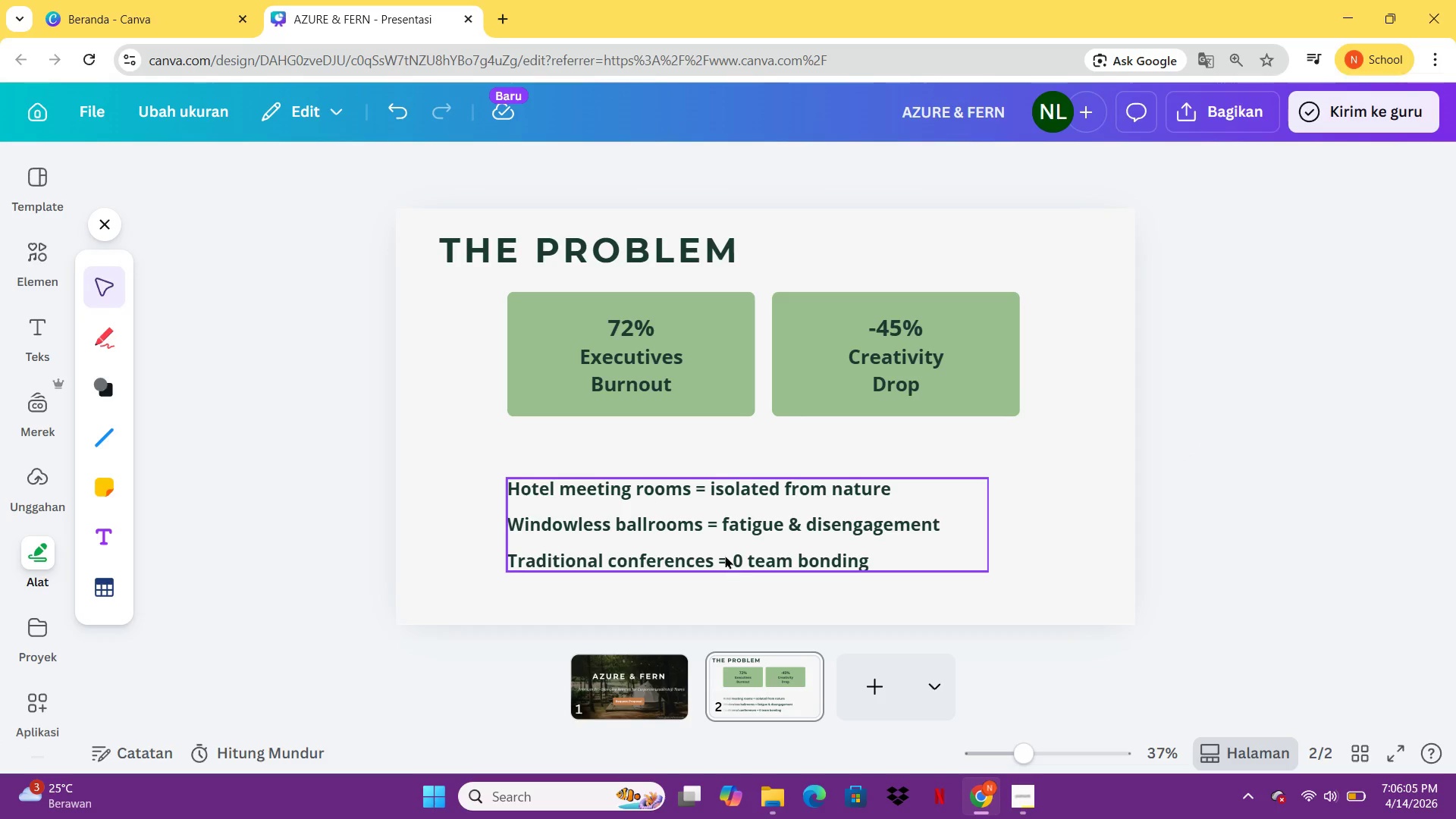 
left_click_drag(start_coordinate=[725, 553], to_coordinate=[744, 544])
 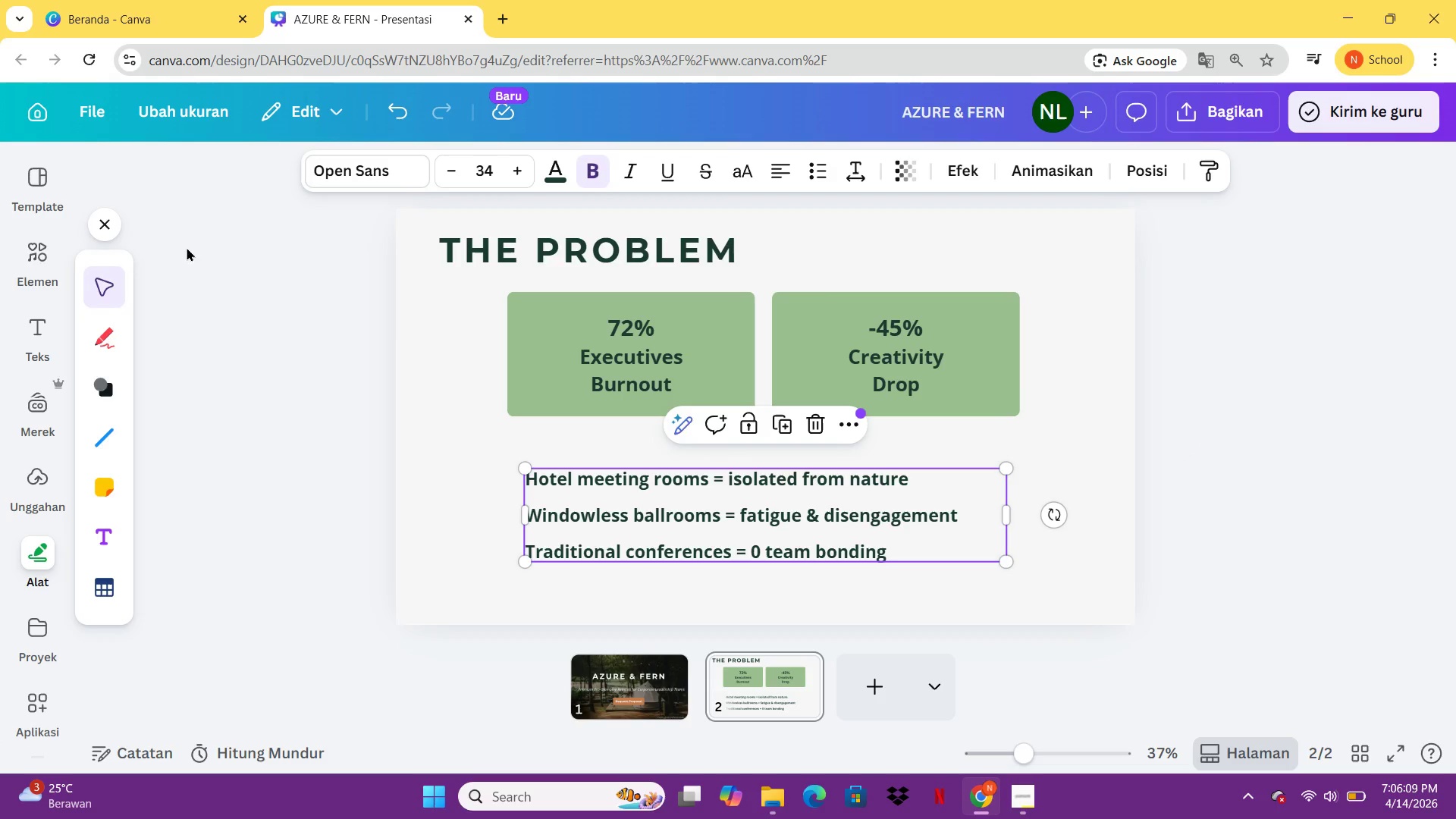 
left_click([34, 271])
 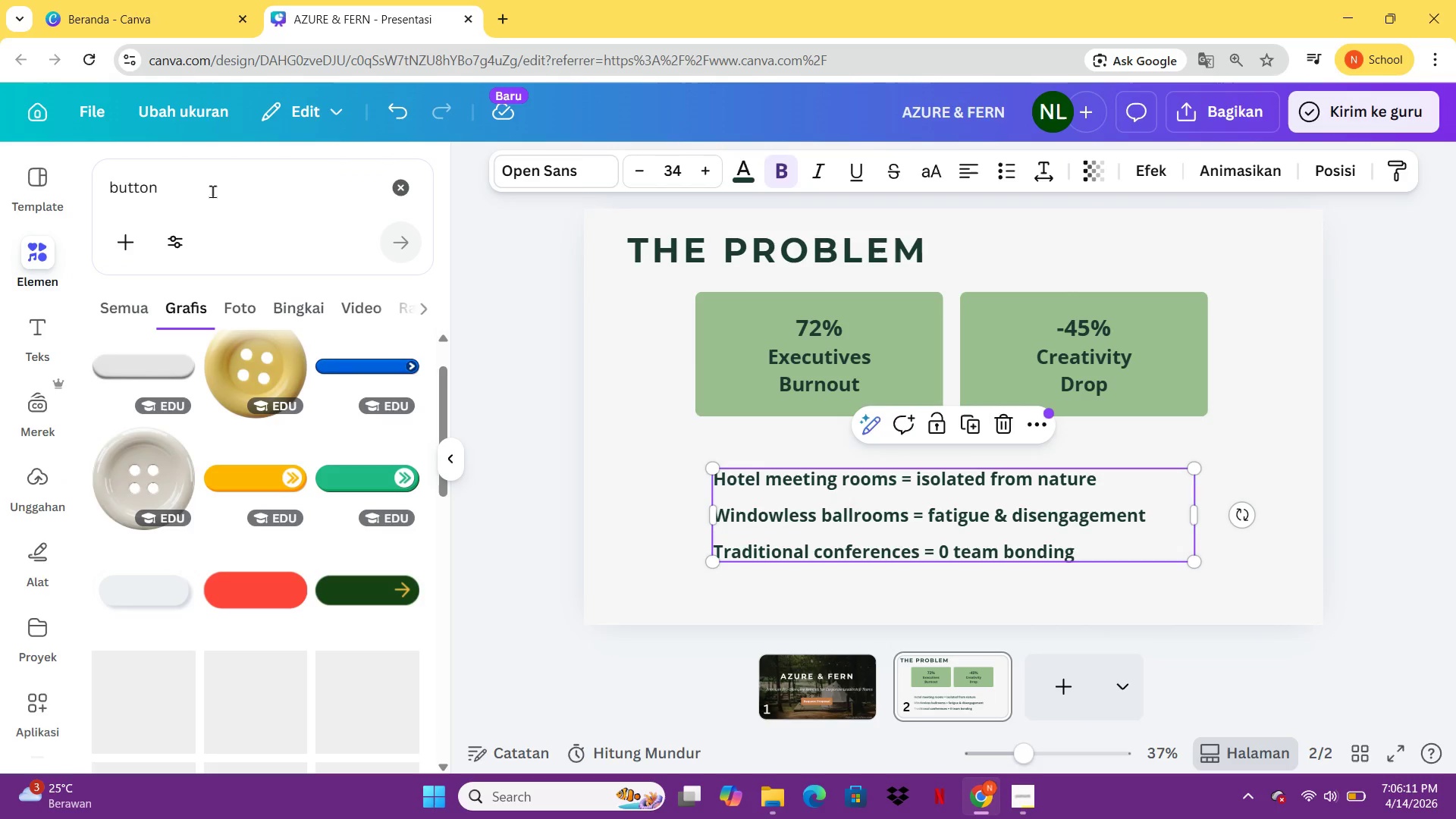 
left_click([205, 190])
 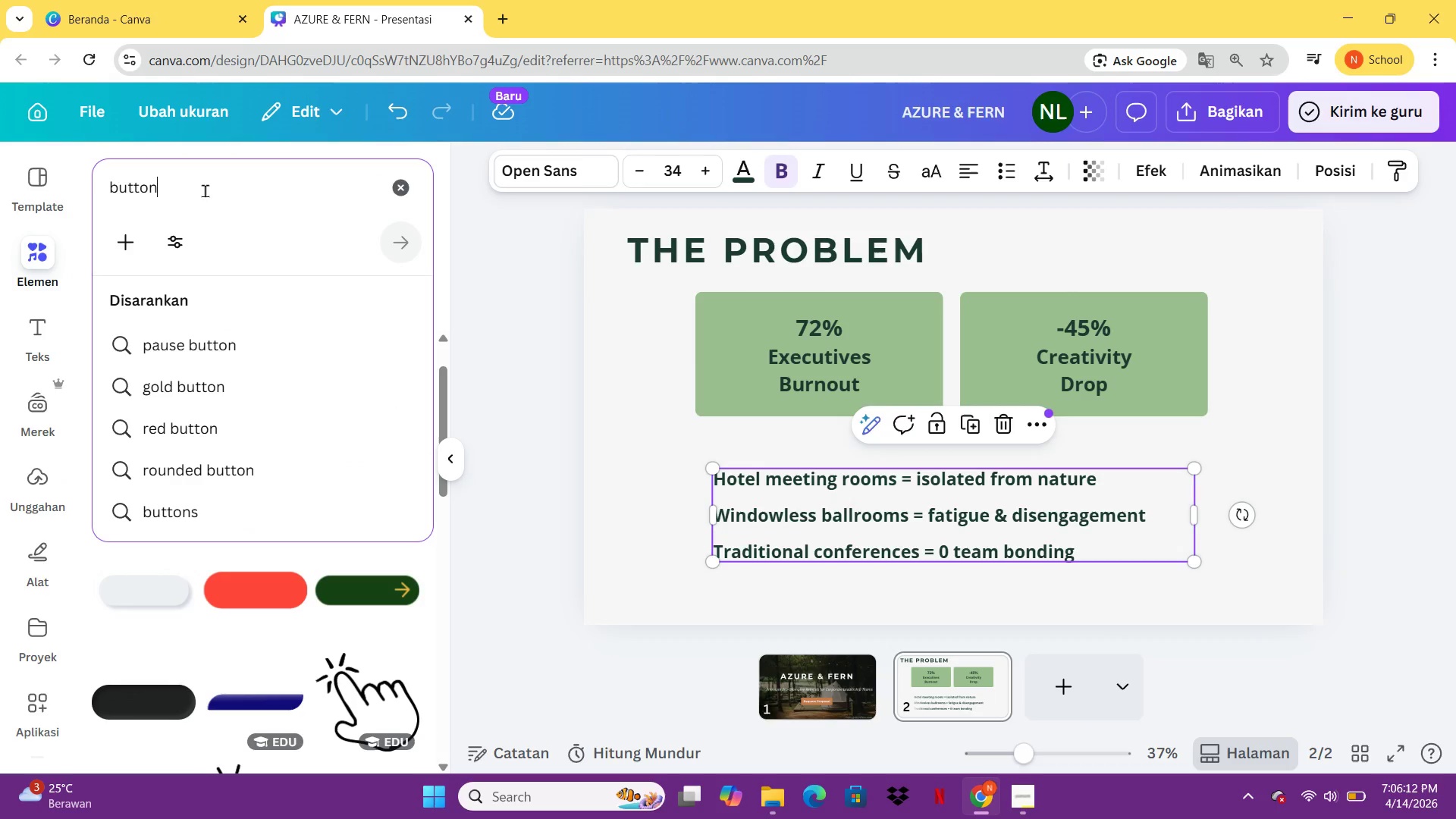 
key(Control+A)
 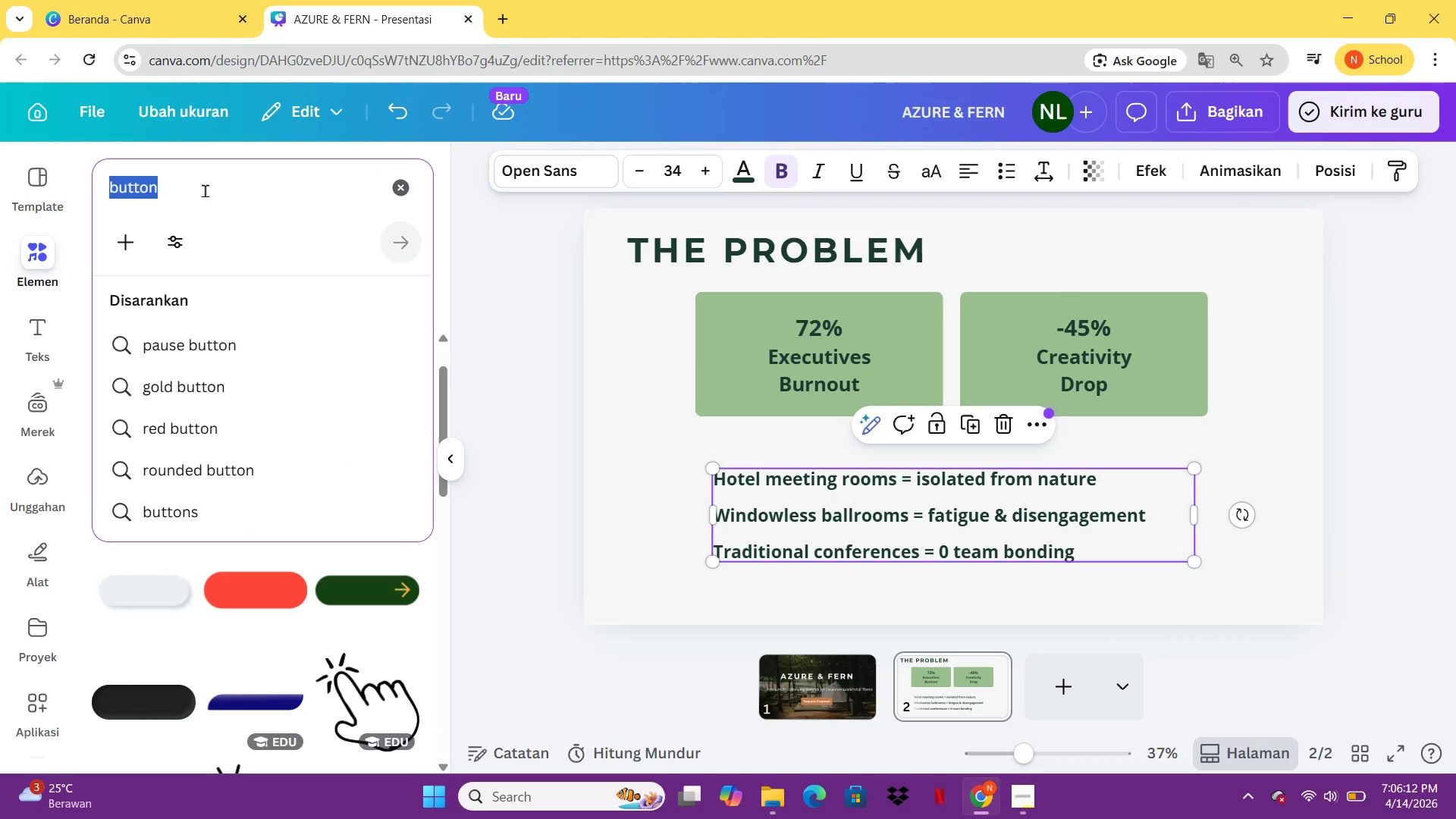 
key(X)
 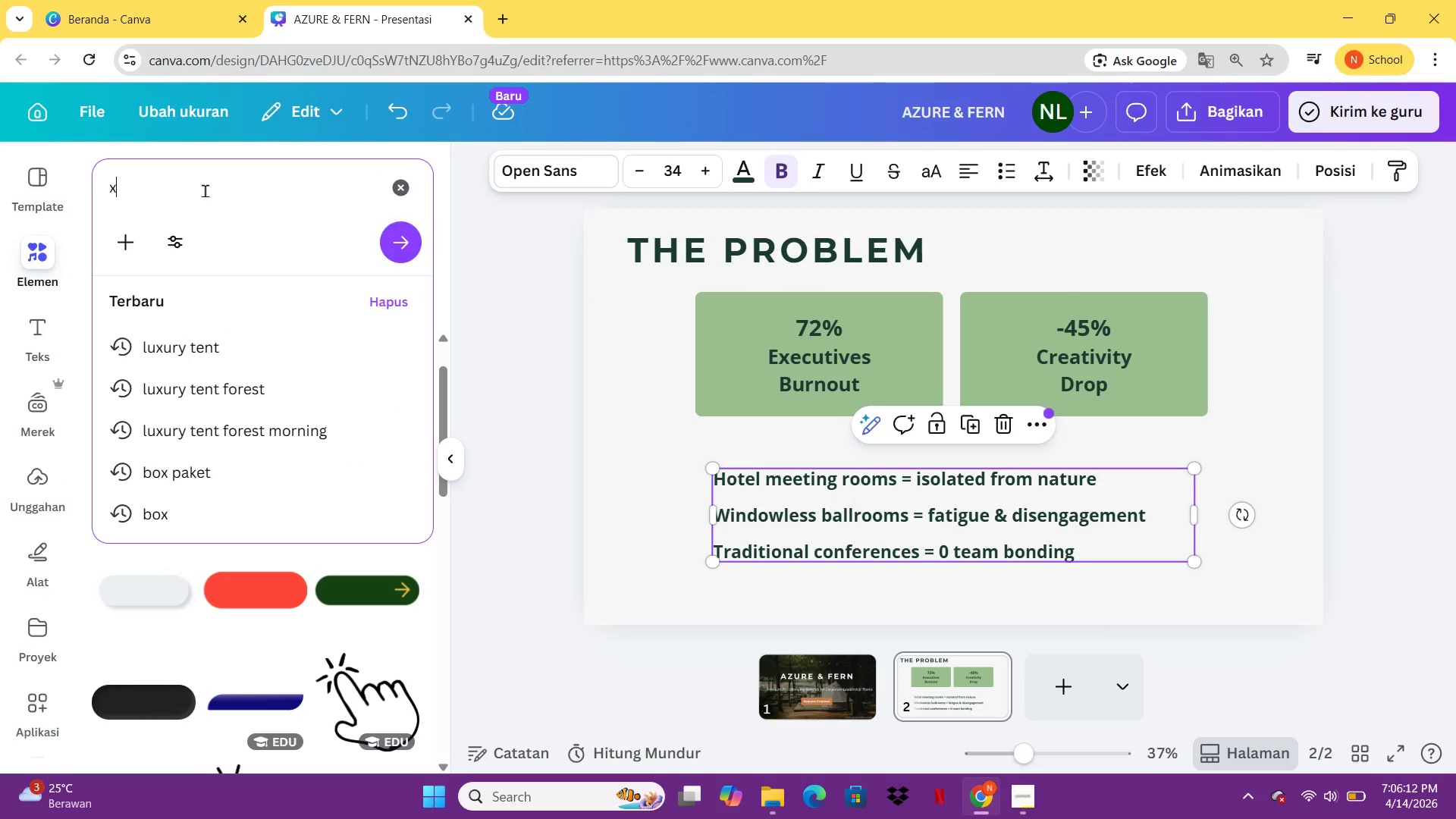 
key(Enter)
 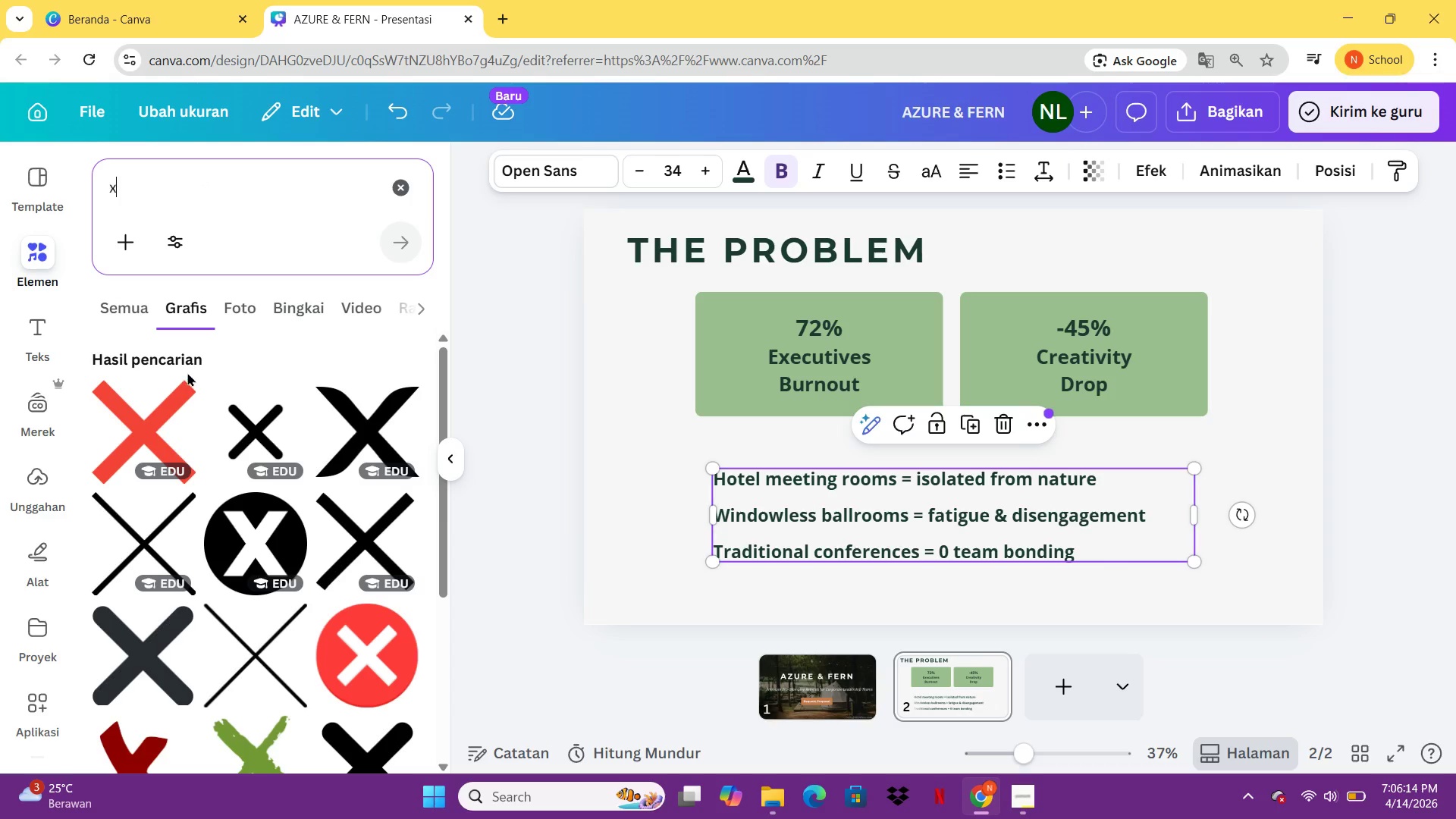 
left_click([181, 415])
 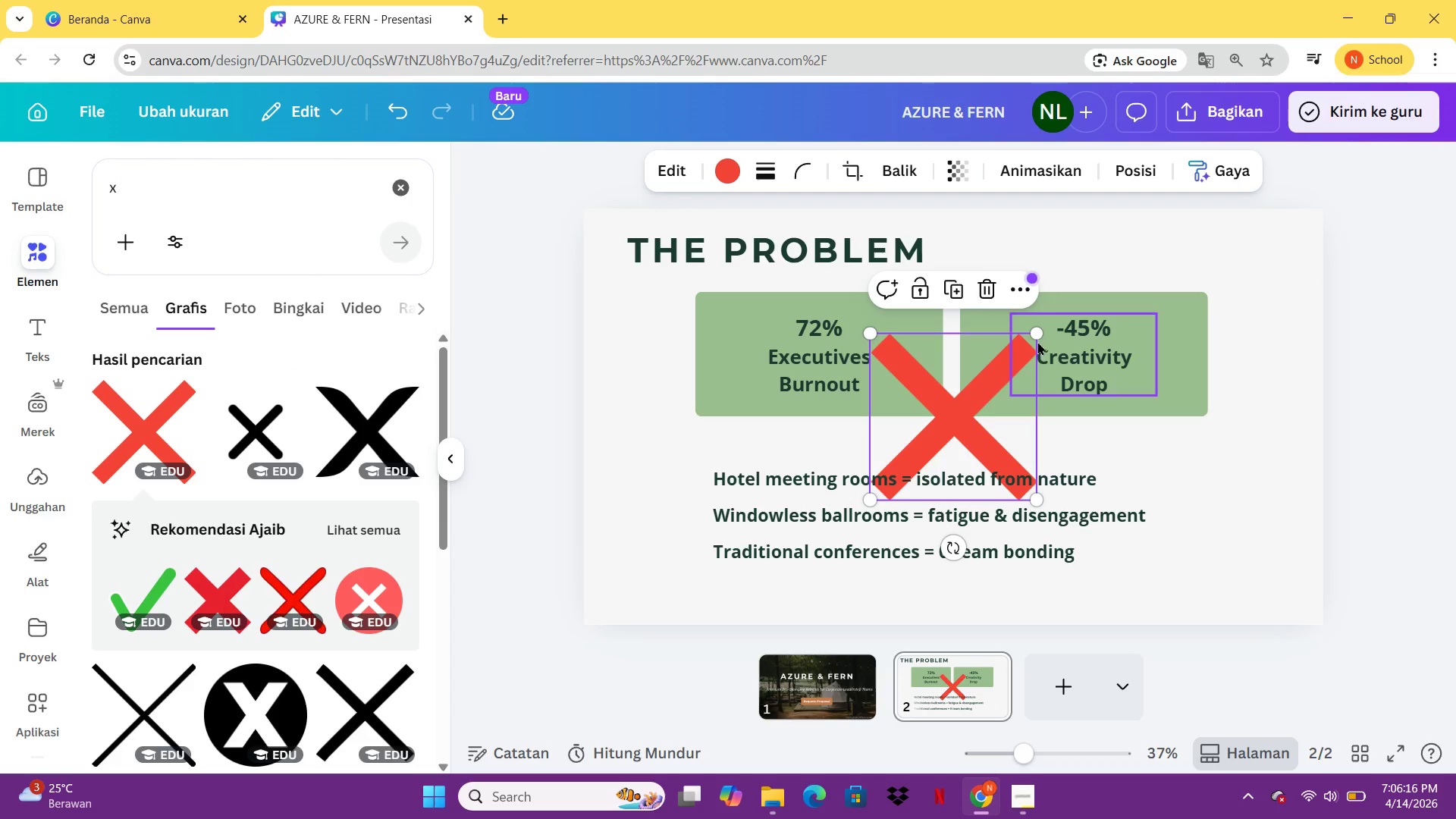 
left_click_drag(start_coordinate=[1037, 337], to_coordinate=[914, 494])
 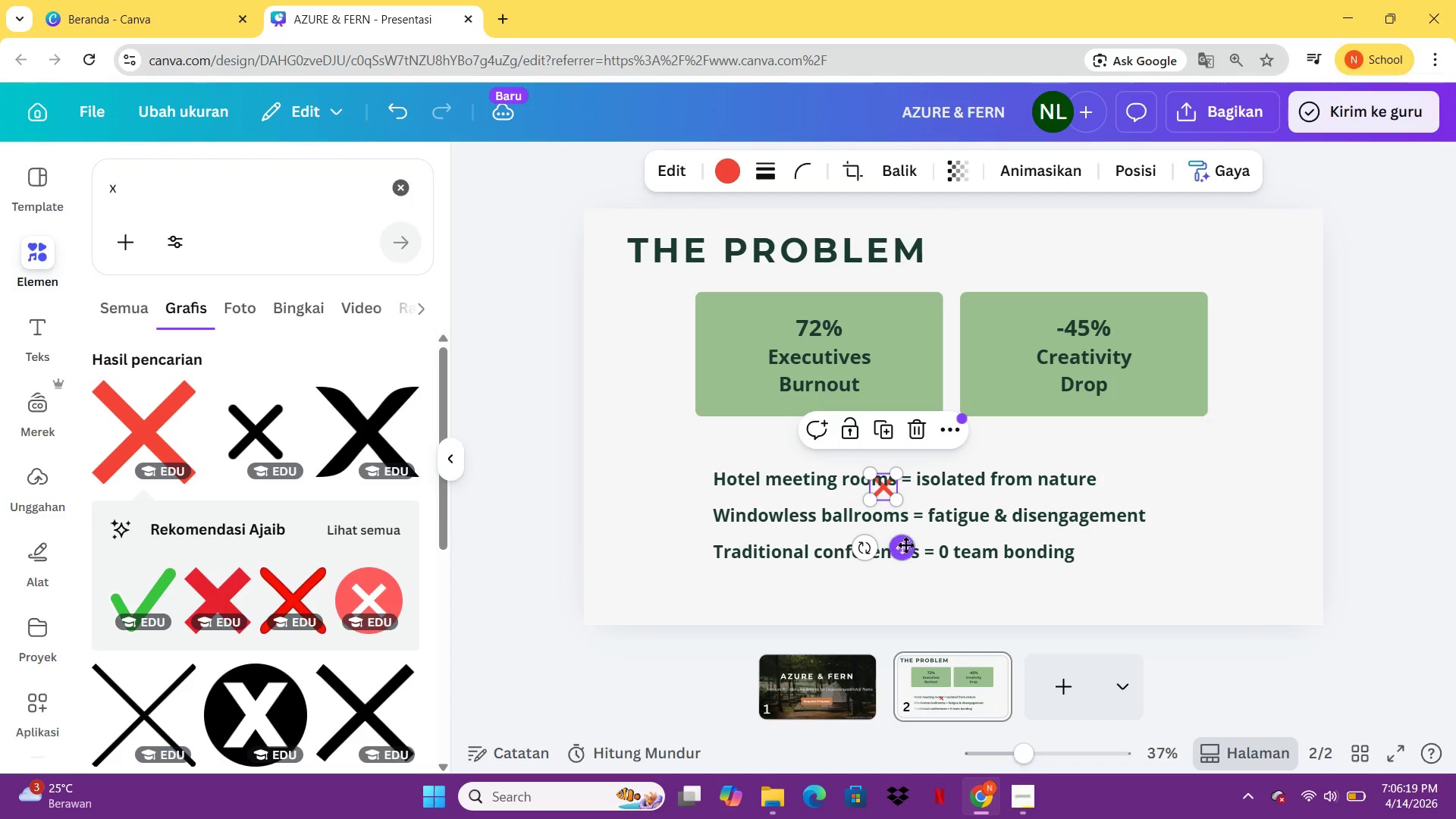 
left_click_drag(start_coordinate=[905, 544], to_coordinate=[716, 537])
 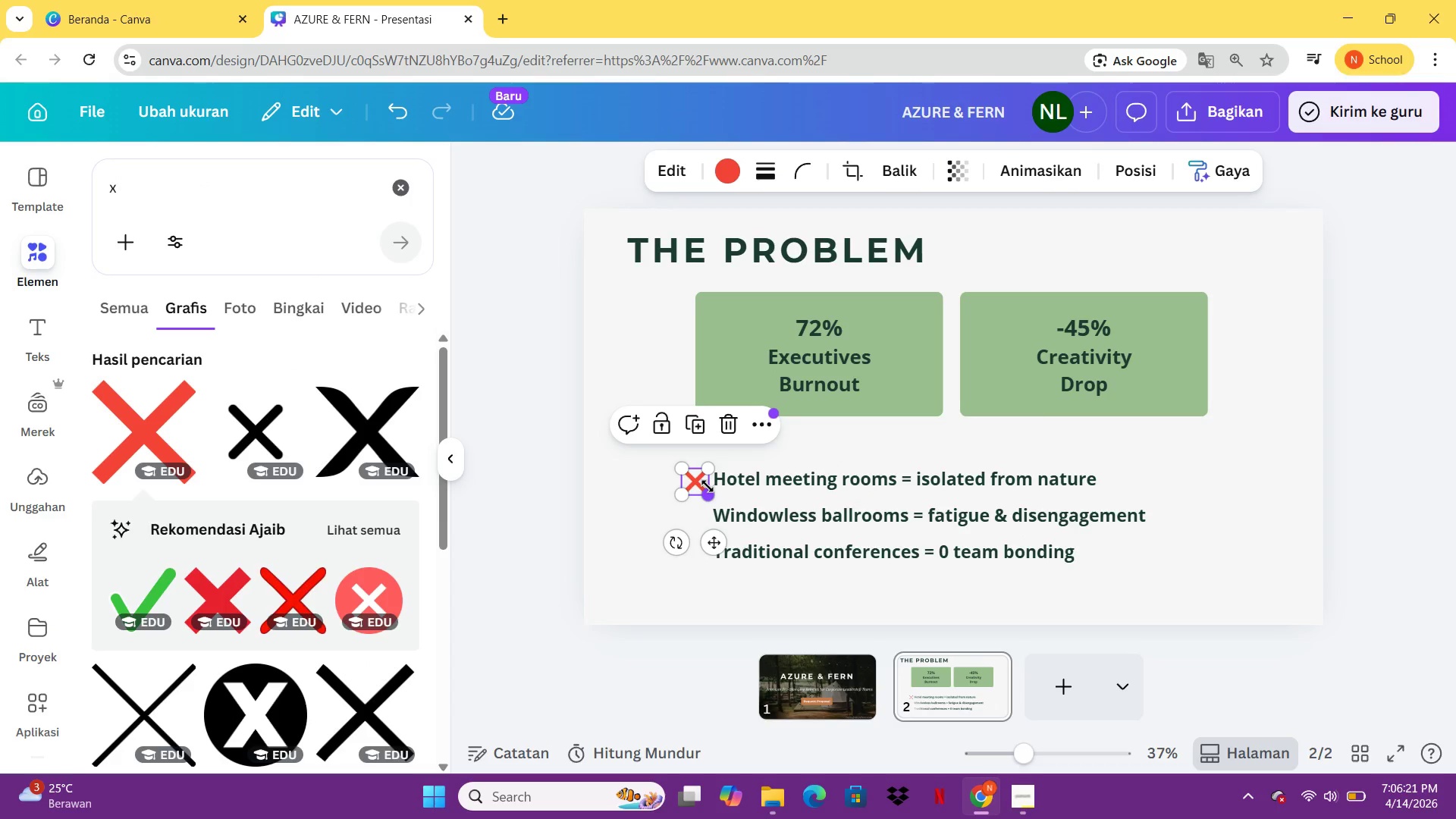 
left_click_drag(start_coordinate=[708, 486], to_coordinate=[701, 480])
 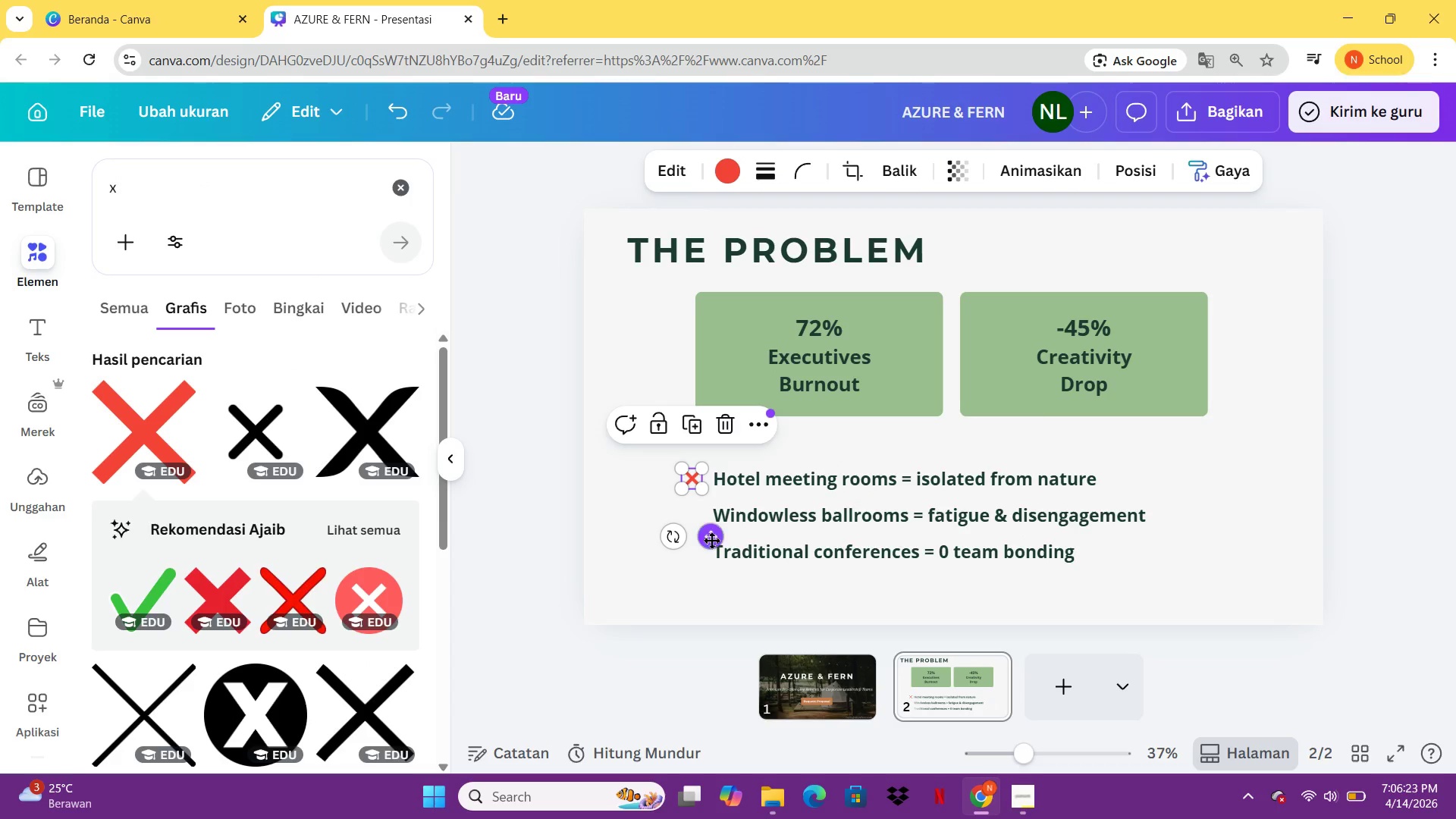 
left_click_drag(start_coordinate=[711, 540], to_coordinate=[716, 541])
 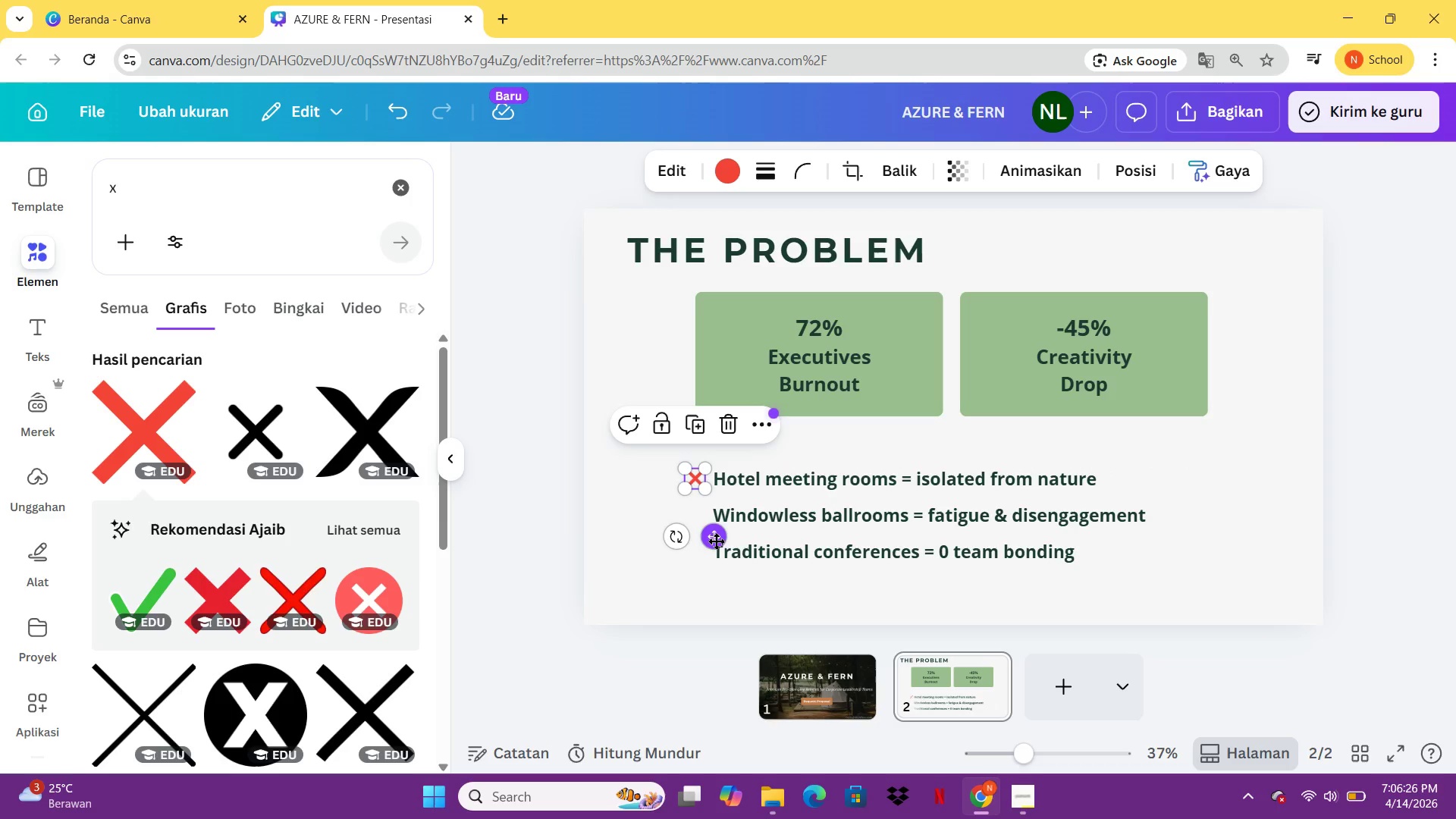 
key(Control+C)
 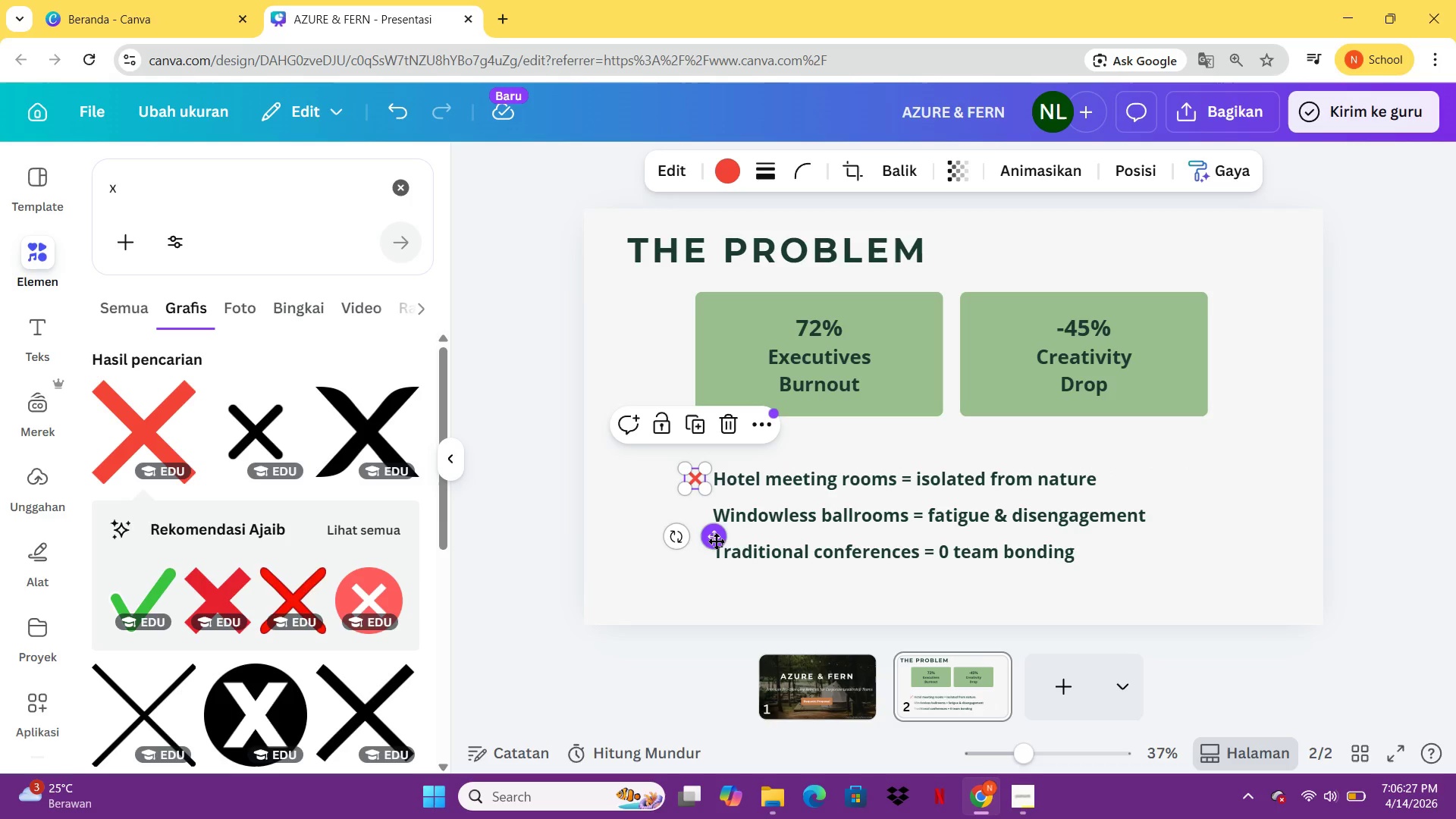 
key(Control+V)
 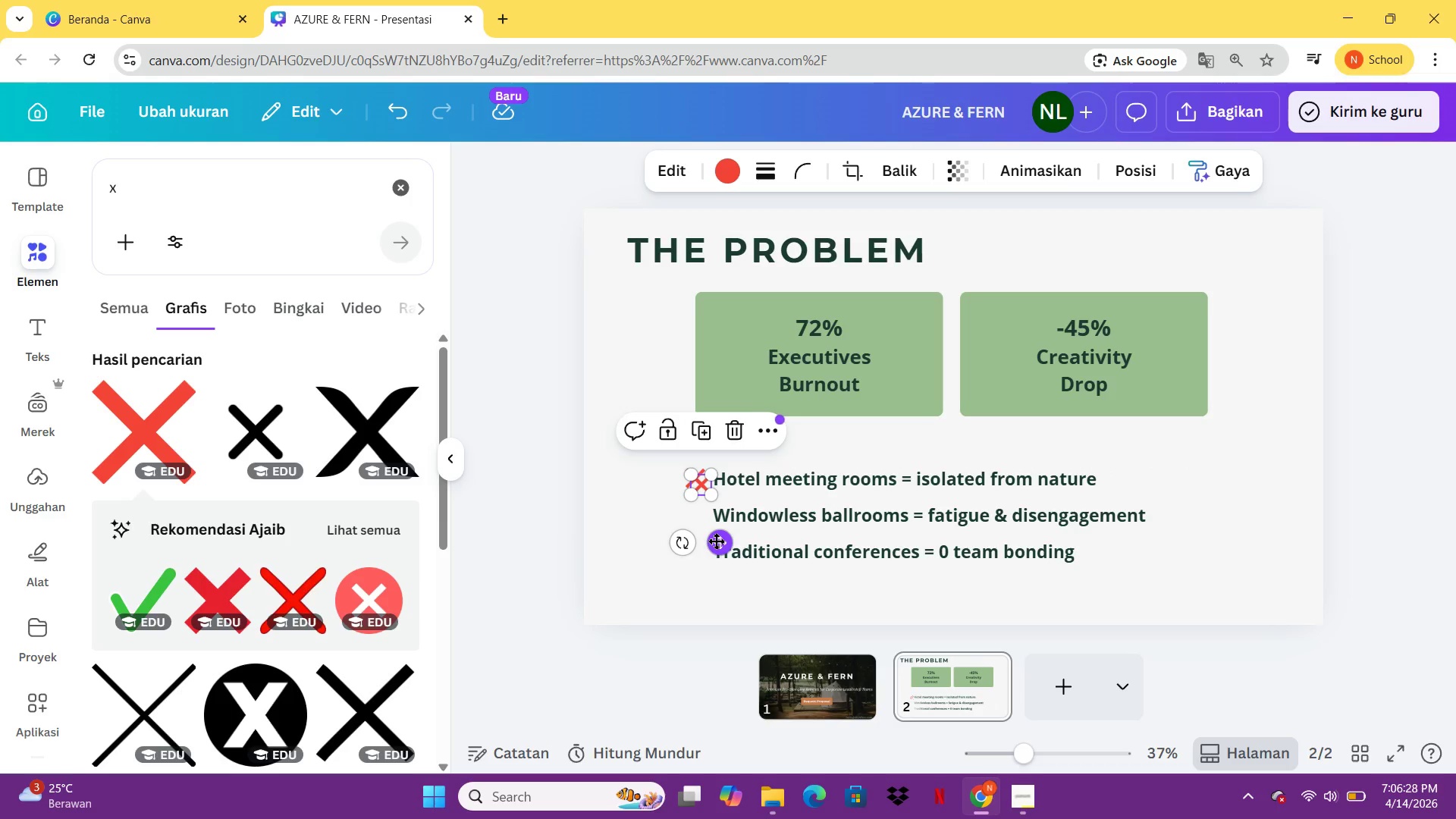 
left_click_drag(start_coordinate=[716, 545], to_coordinate=[707, 575])
 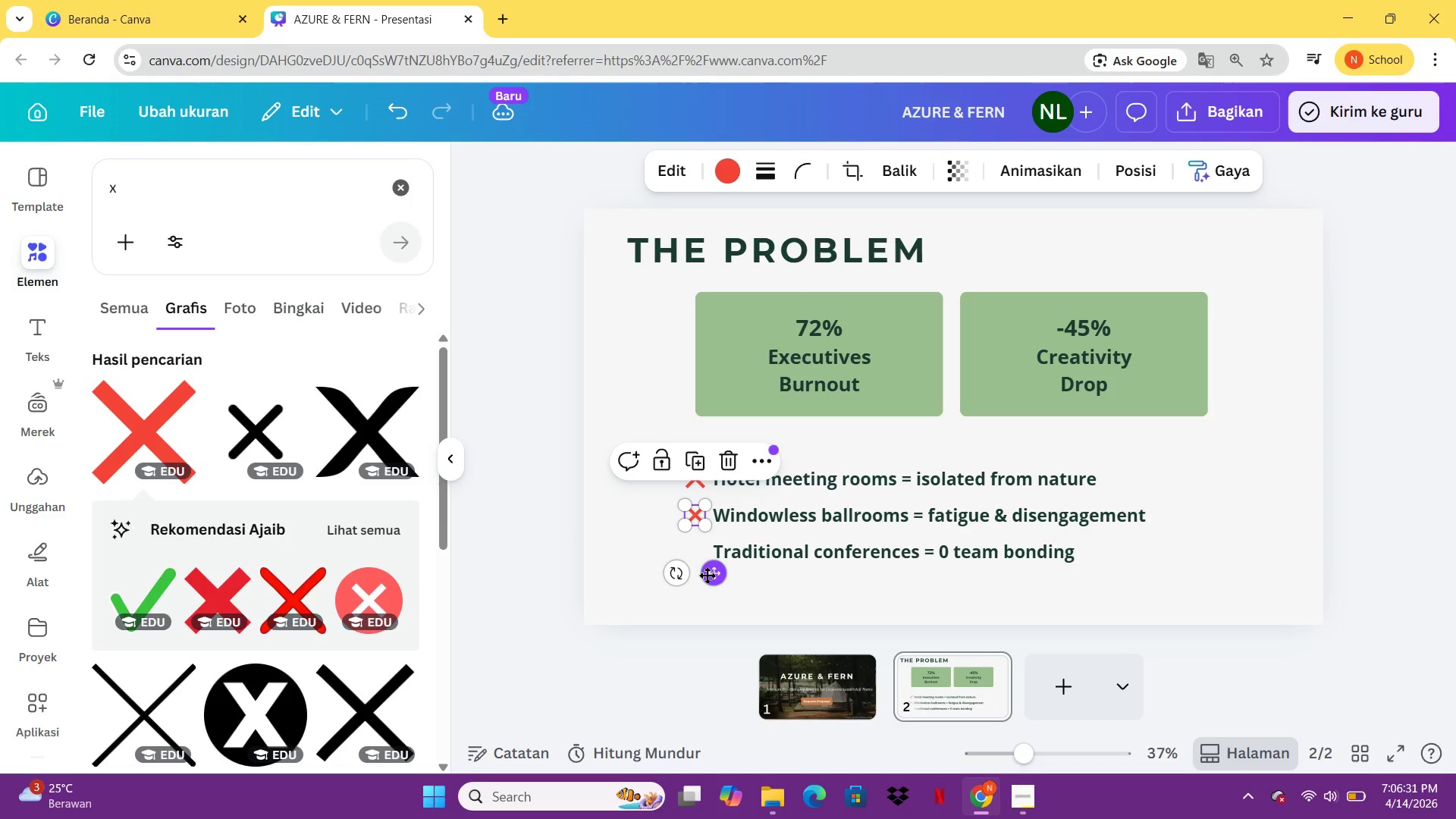 
key(Control+C)
 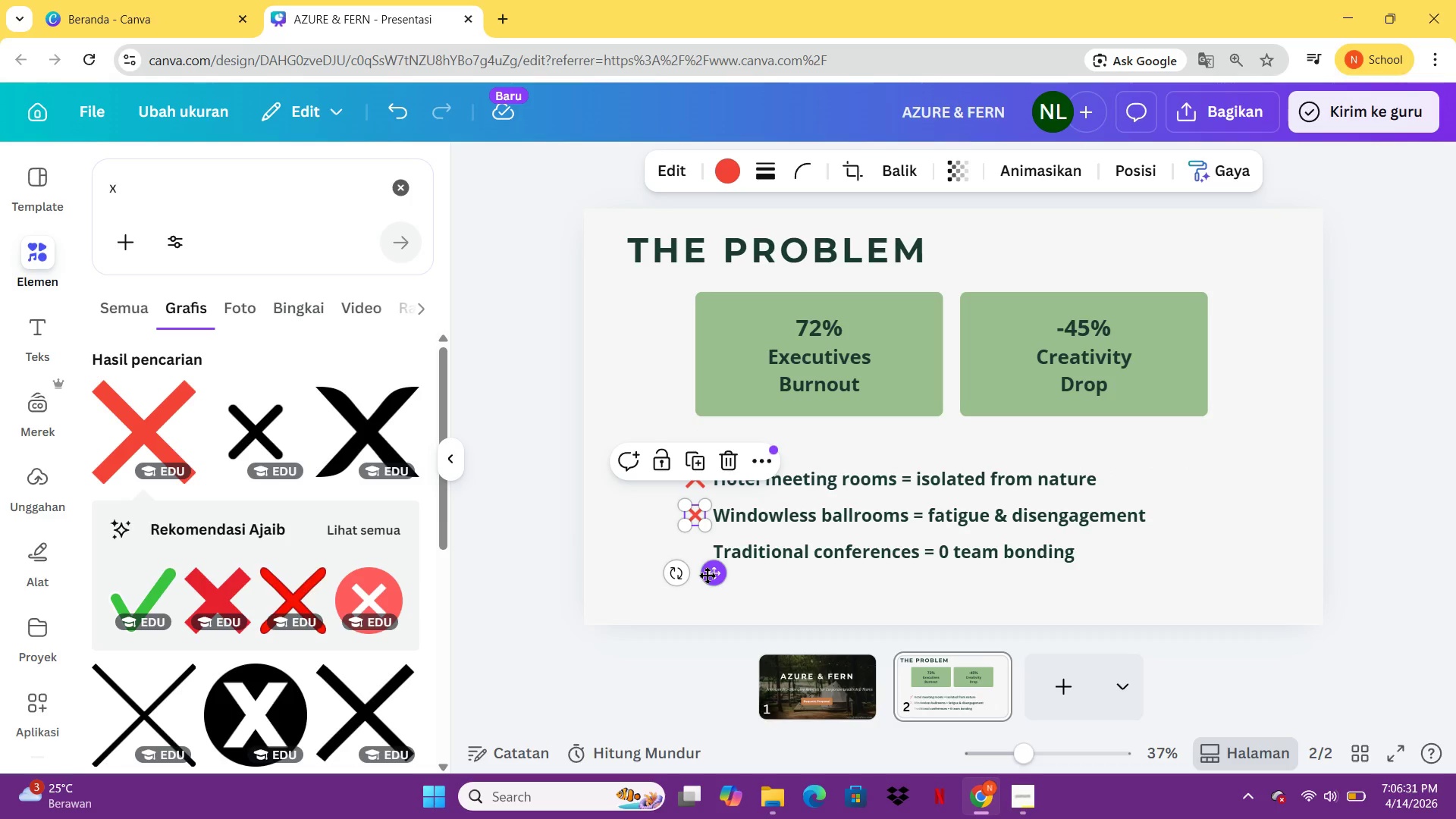 
key(Control+V)
 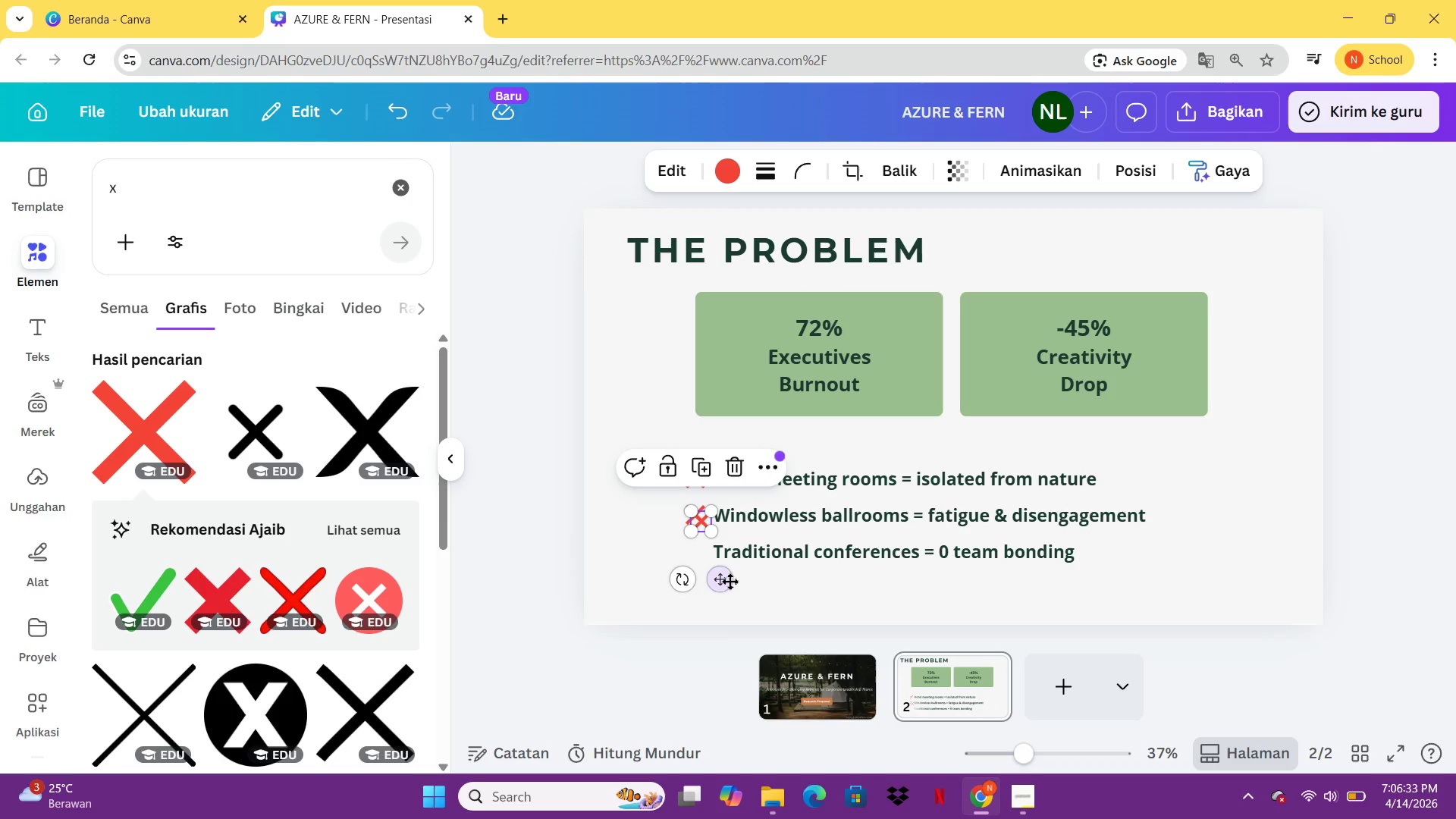 
left_click_drag(start_coordinate=[723, 581], to_coordinate=[717, 610])
 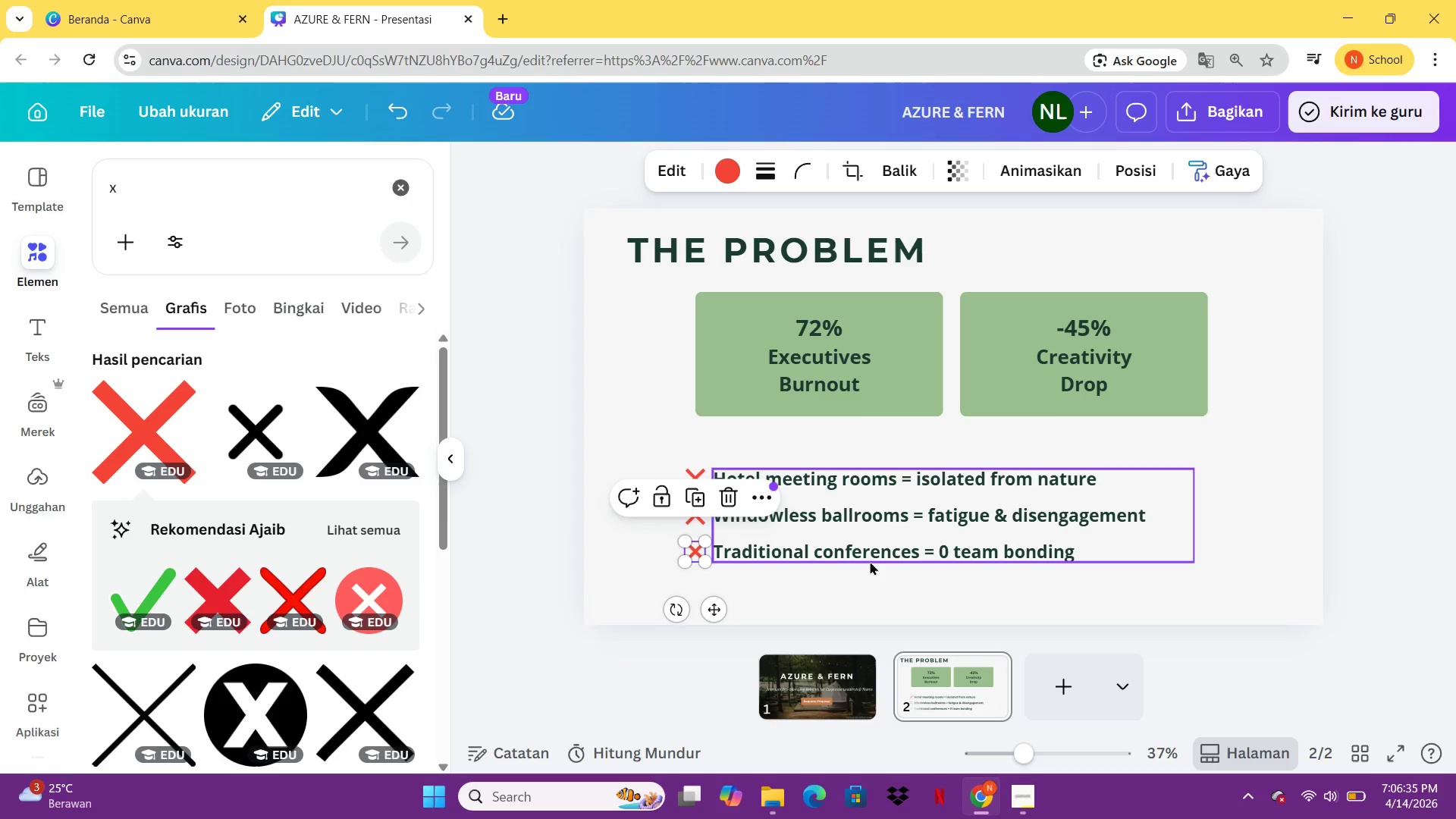 
left_click([870, 561])
 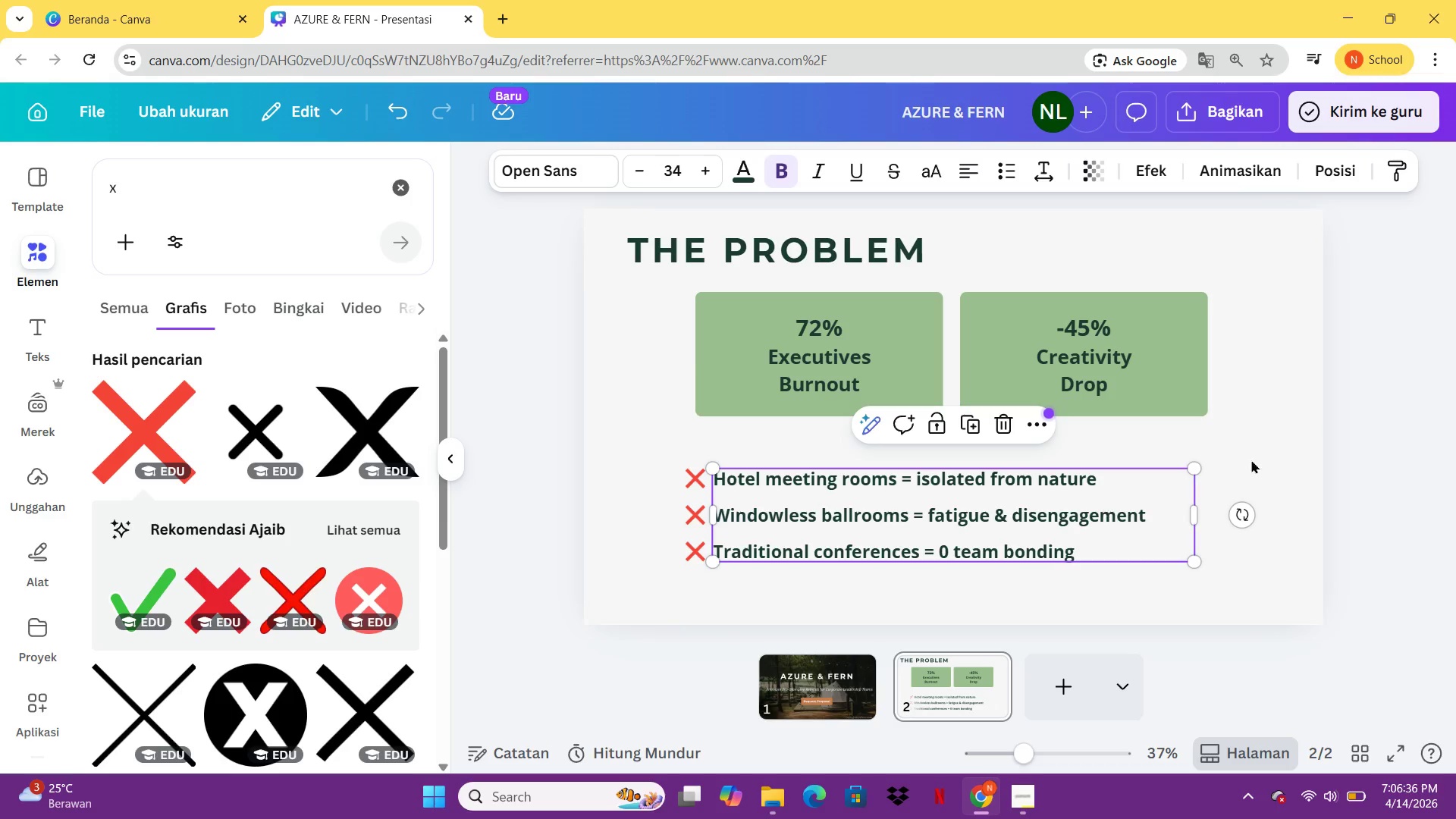 
left_click([1311, 435])
 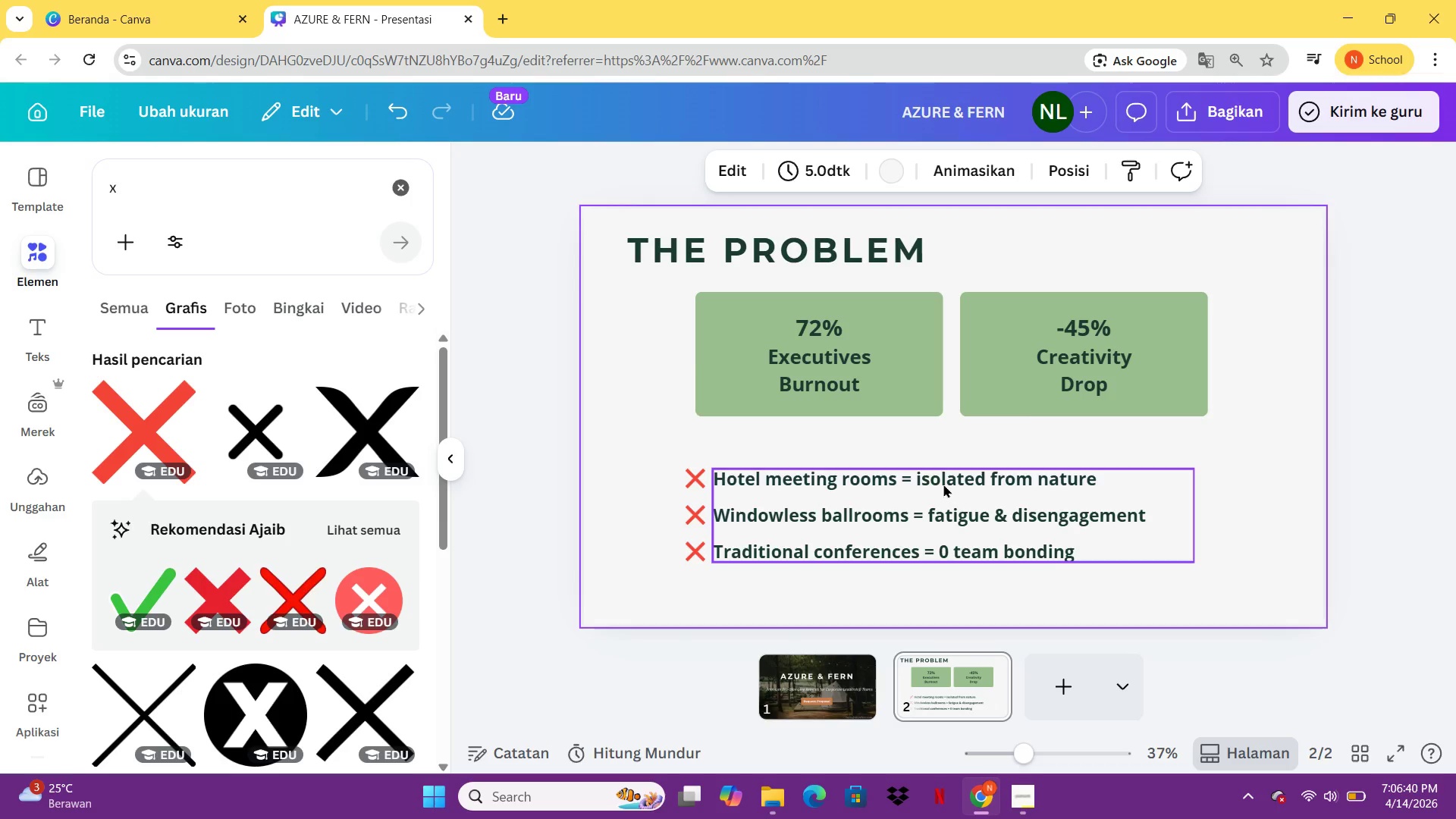 
left_click([981, 483])
 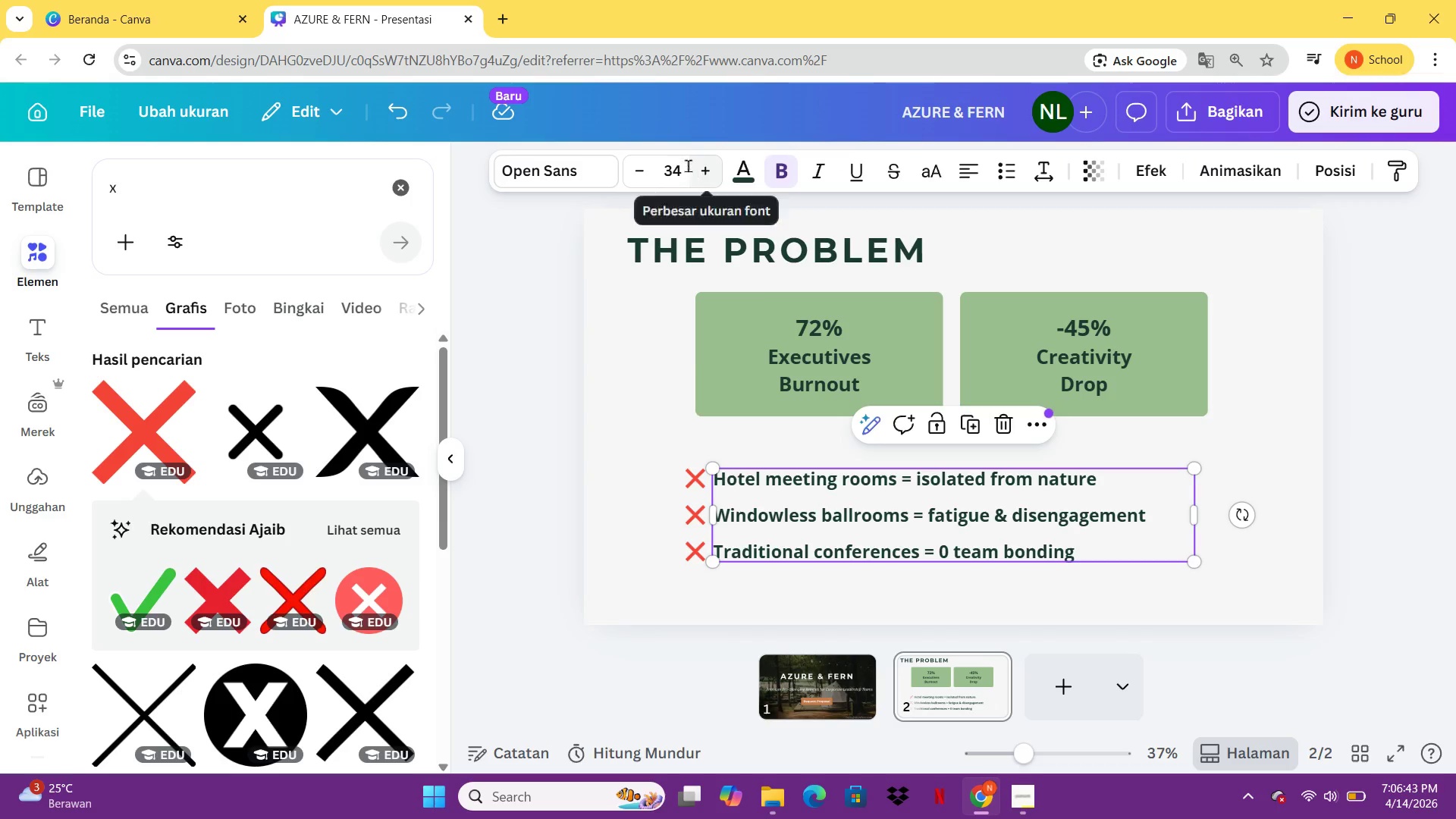 
left_click([744, 168])
 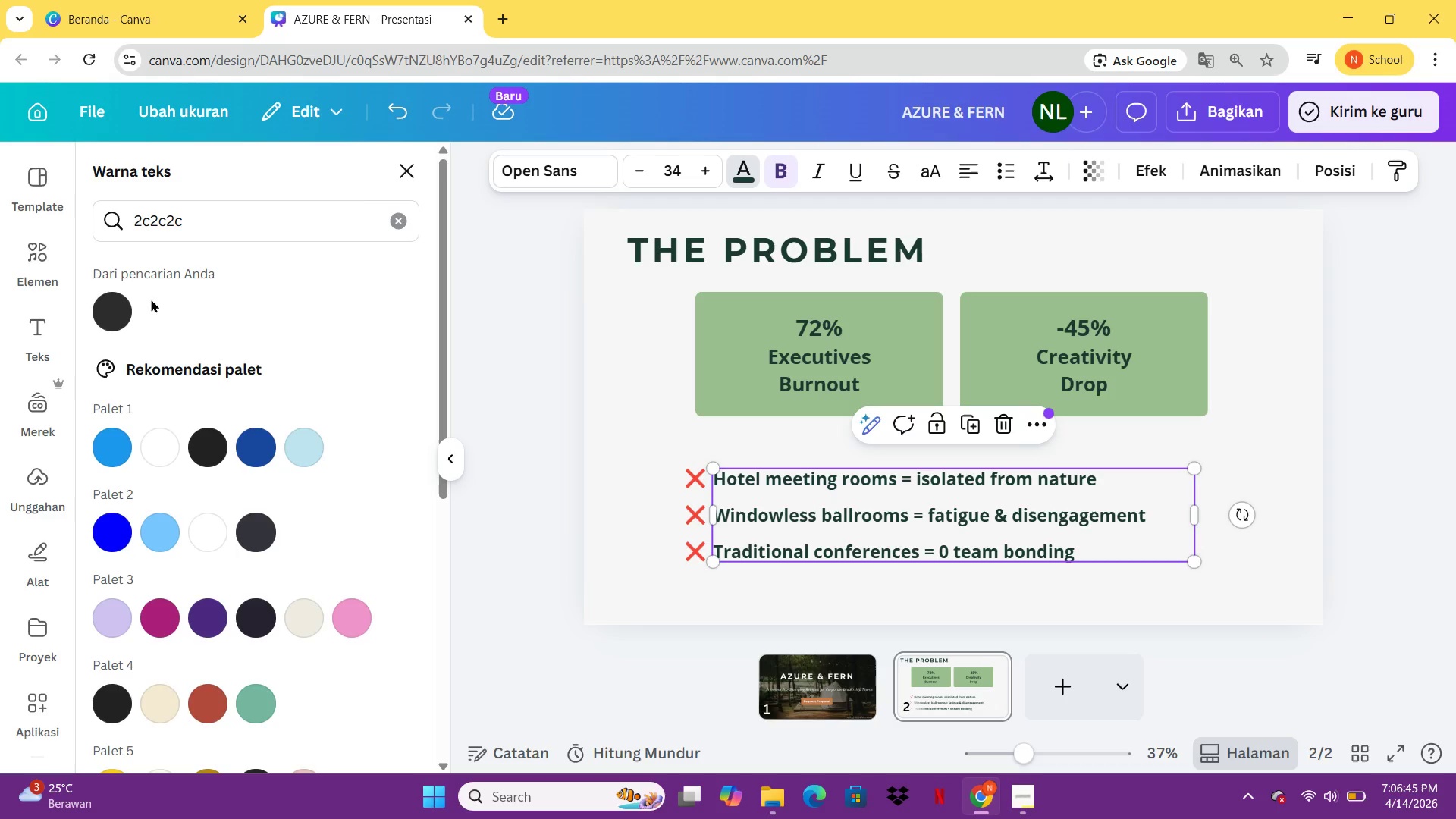 
left_click([106, 319])
 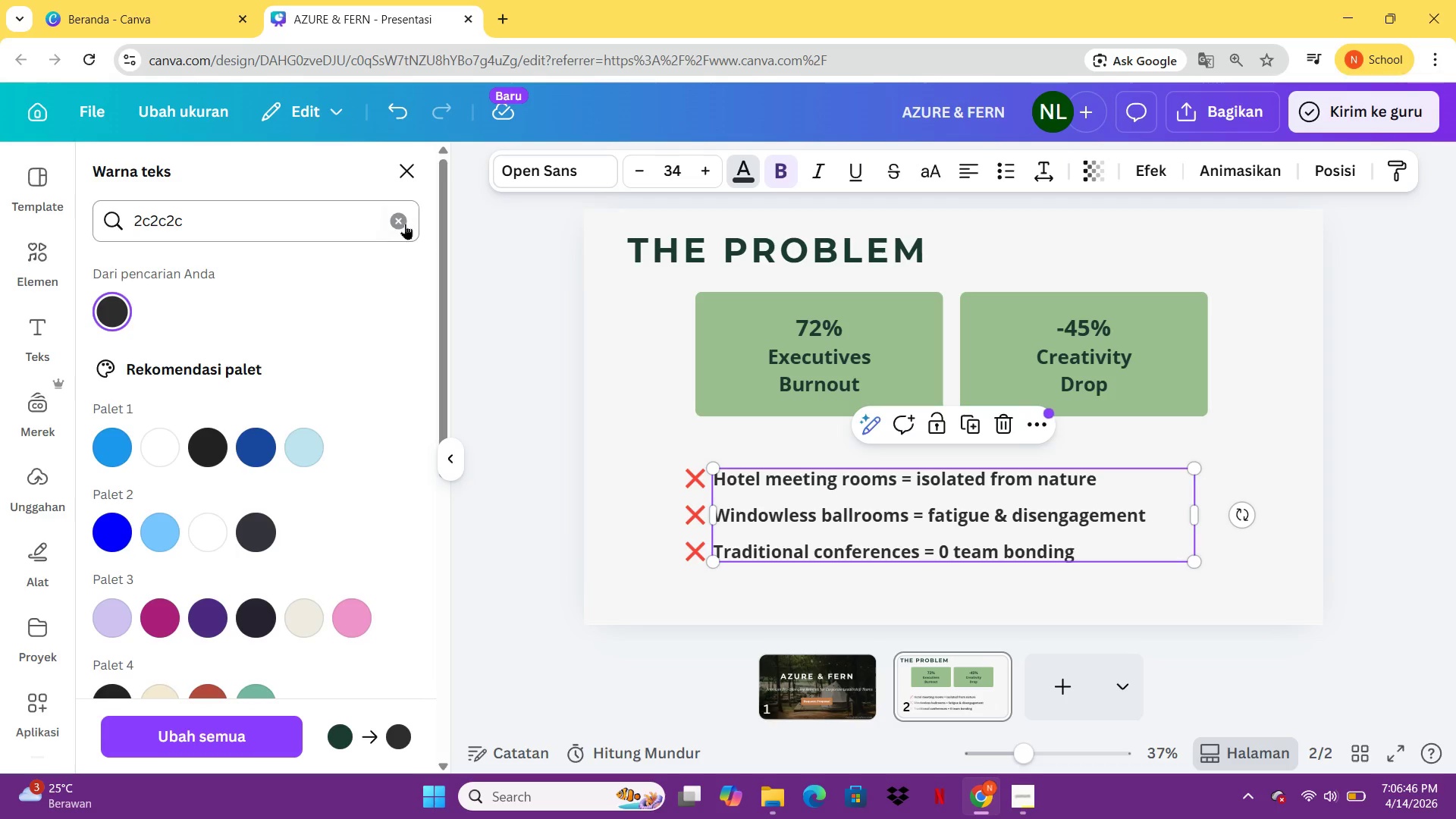 
left_click([403, 224])
 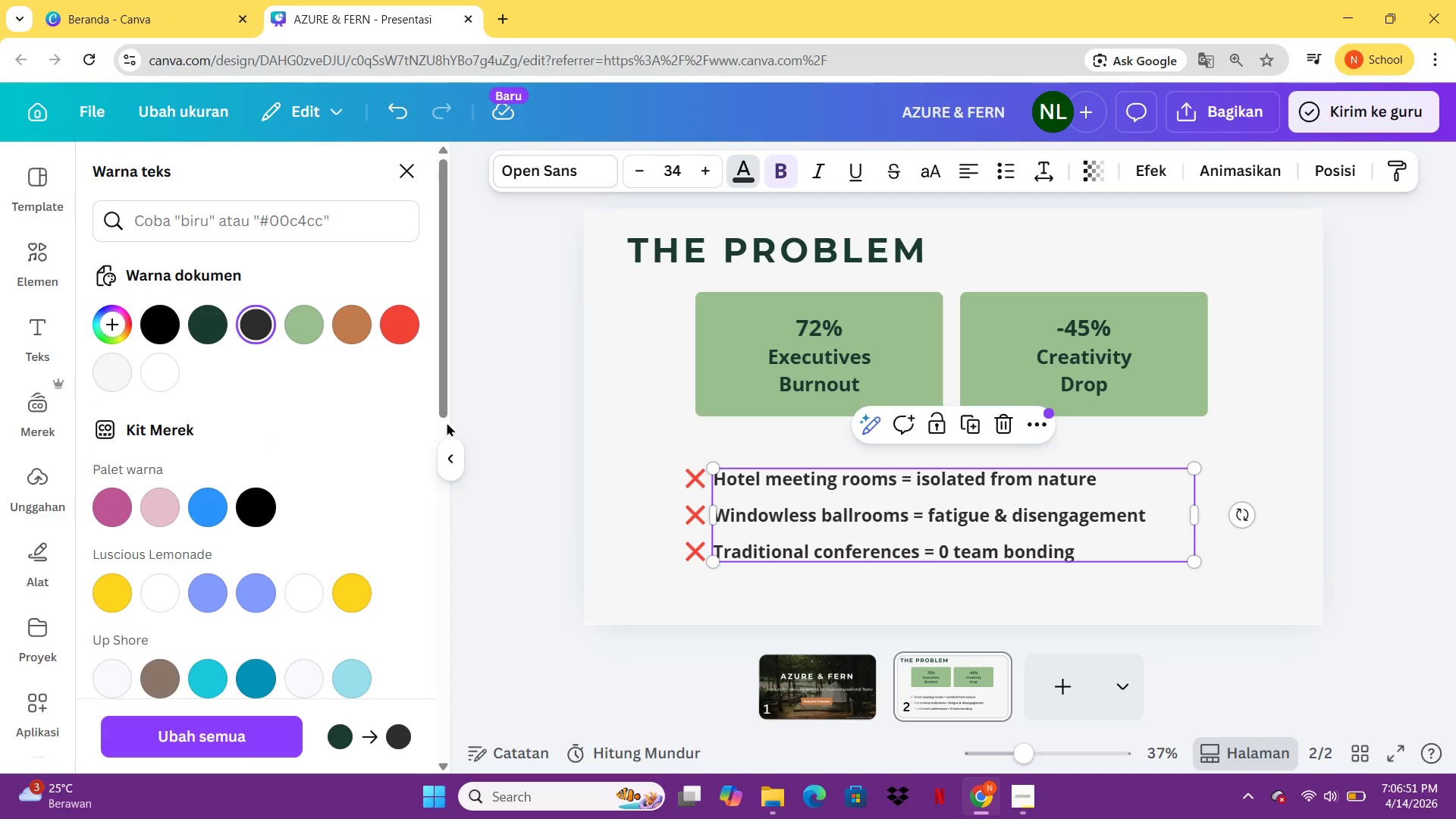 
wait(6.16)
 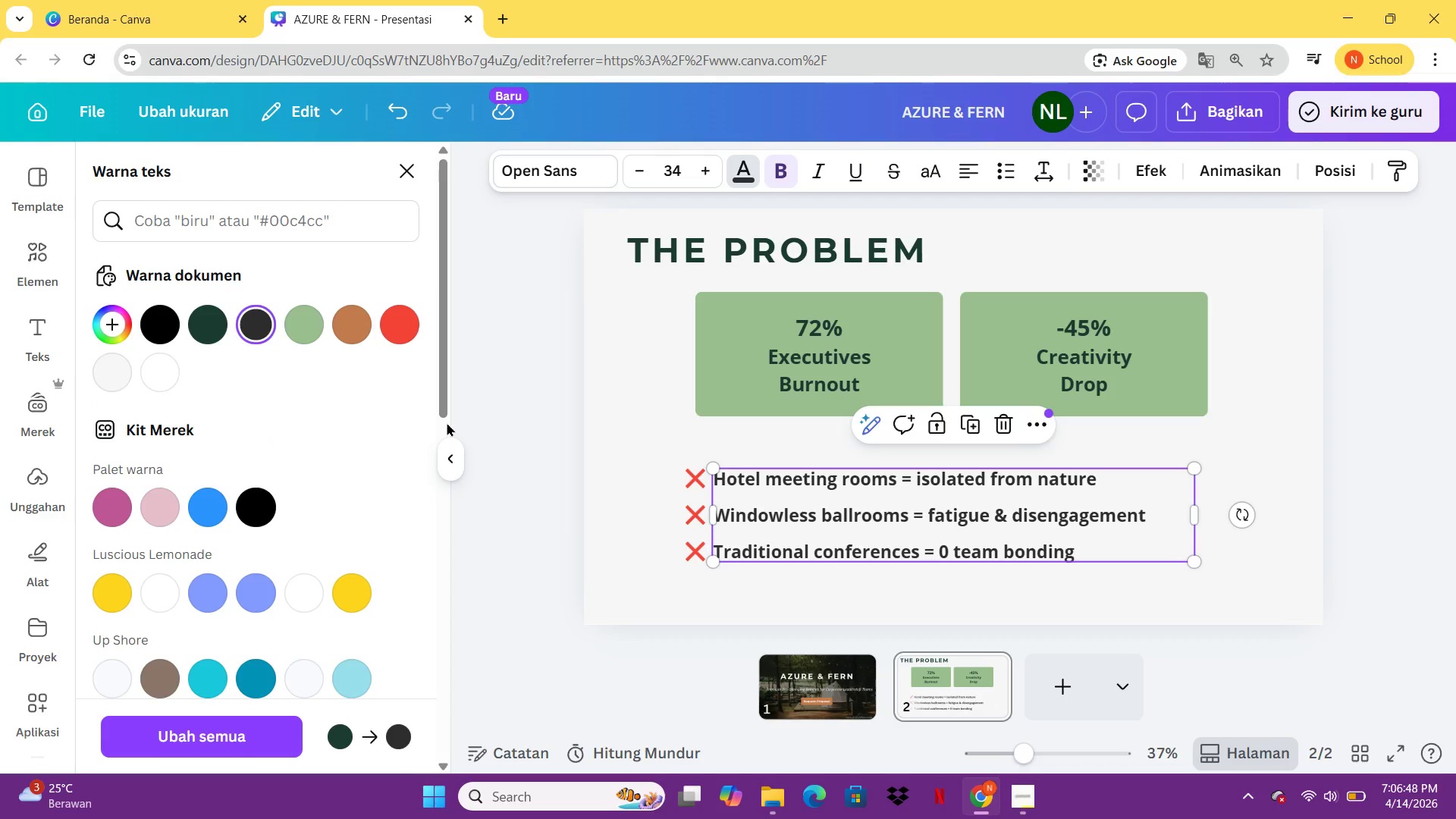 
left_click([802, 342])
 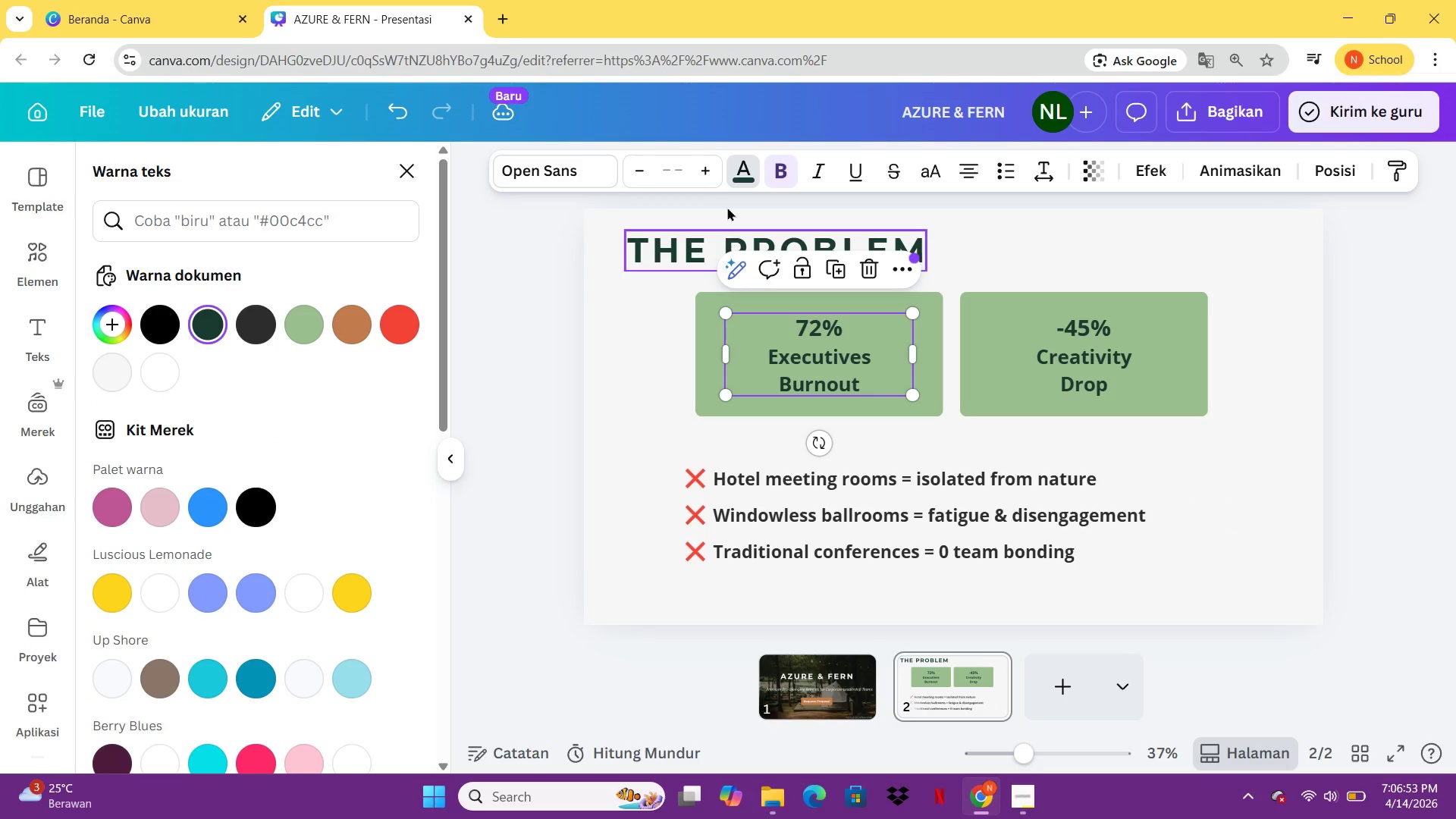 
left_click([739, 188])
 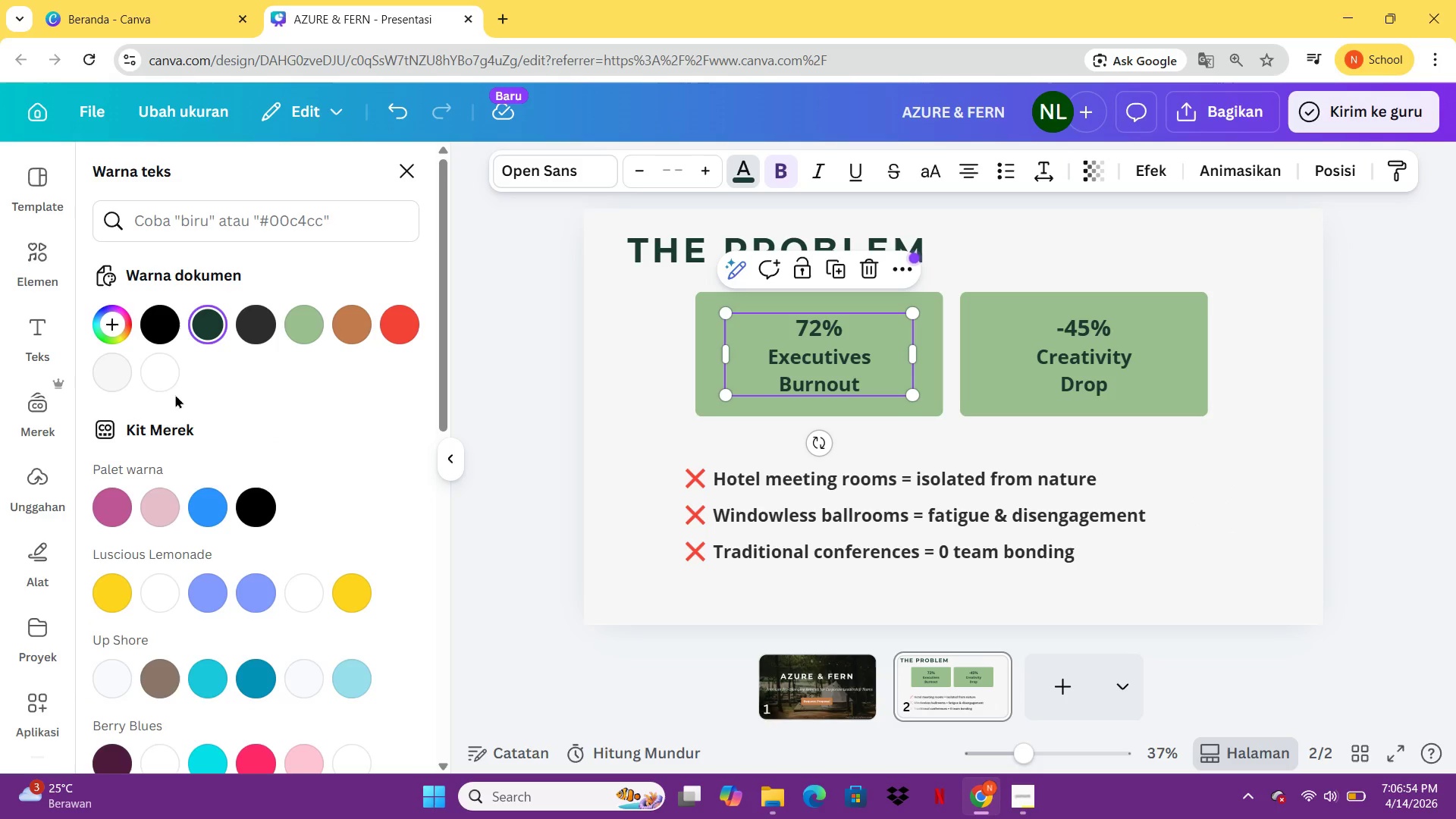 
left_click([160, 379])
 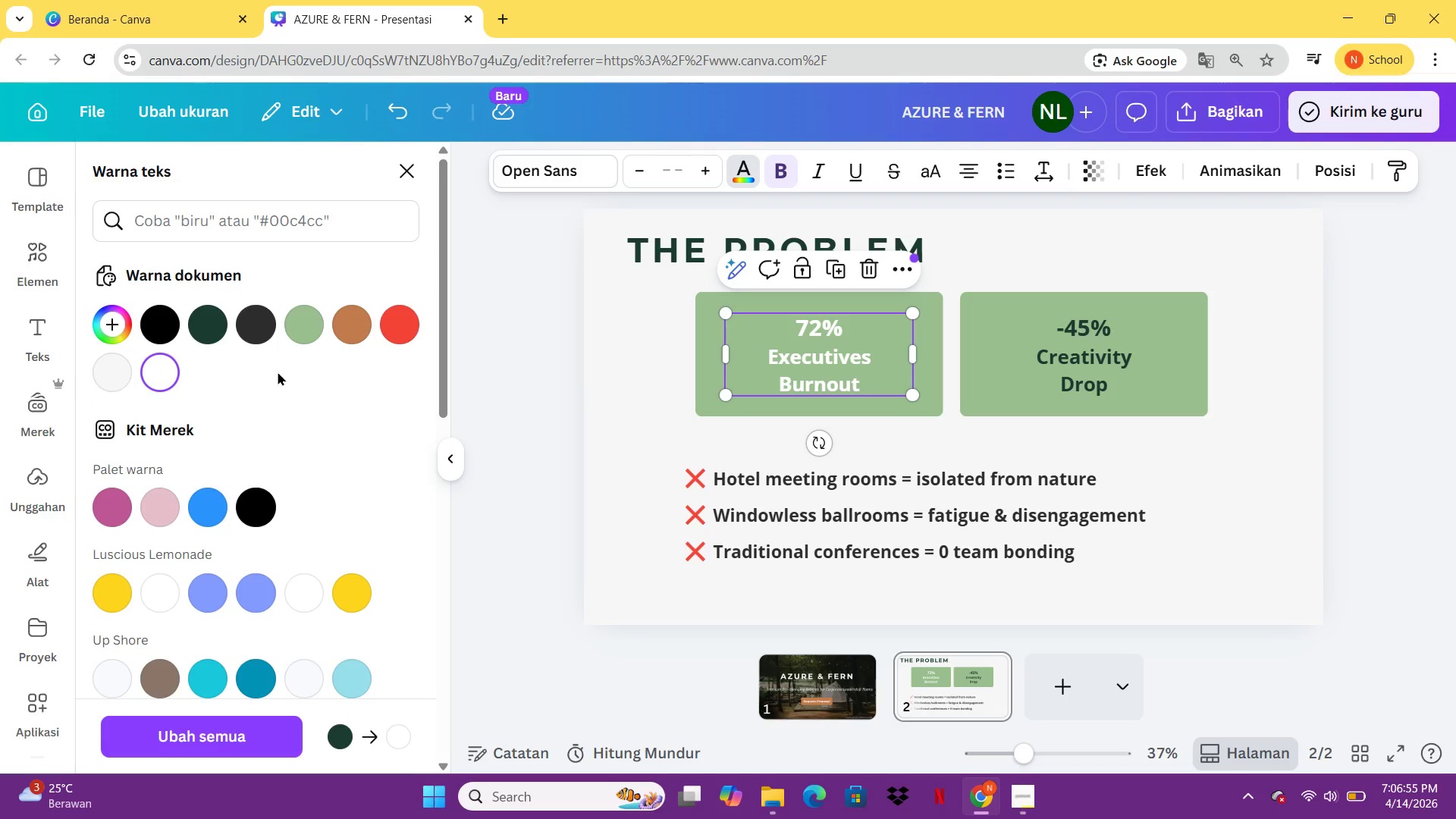 
key(Control+Z)
 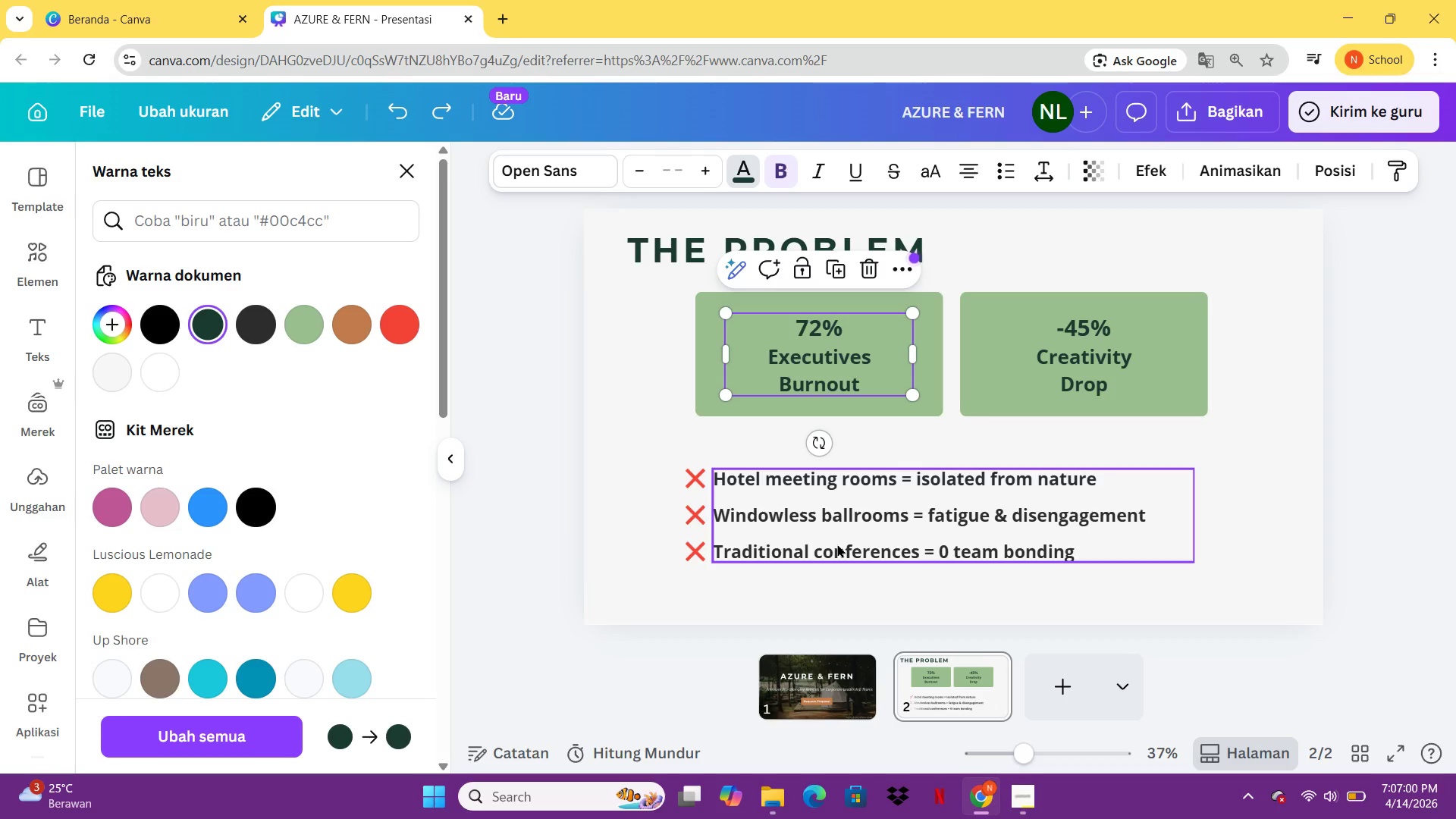 
wait(5.77)
 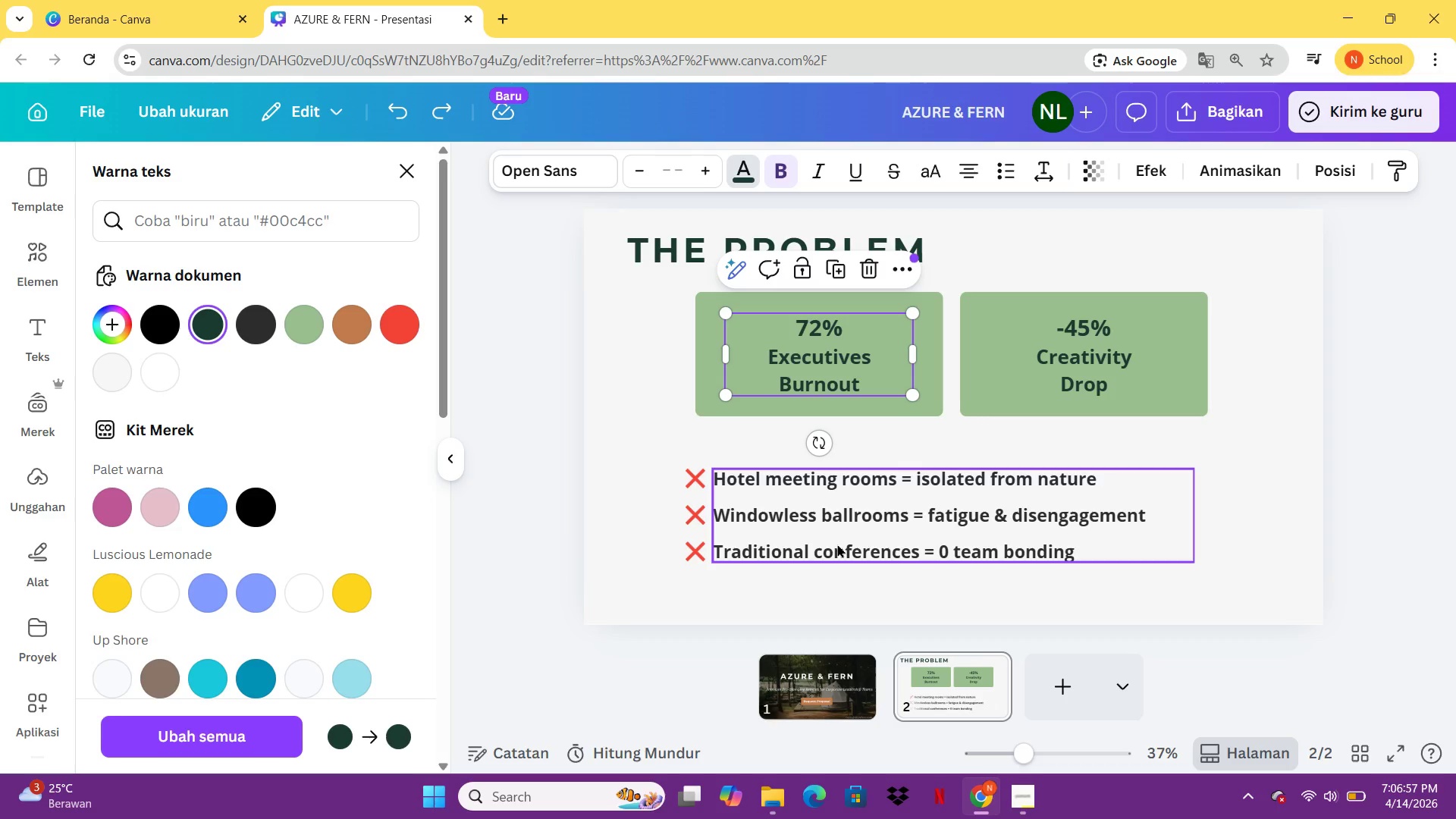 
left_click([38, 269])
 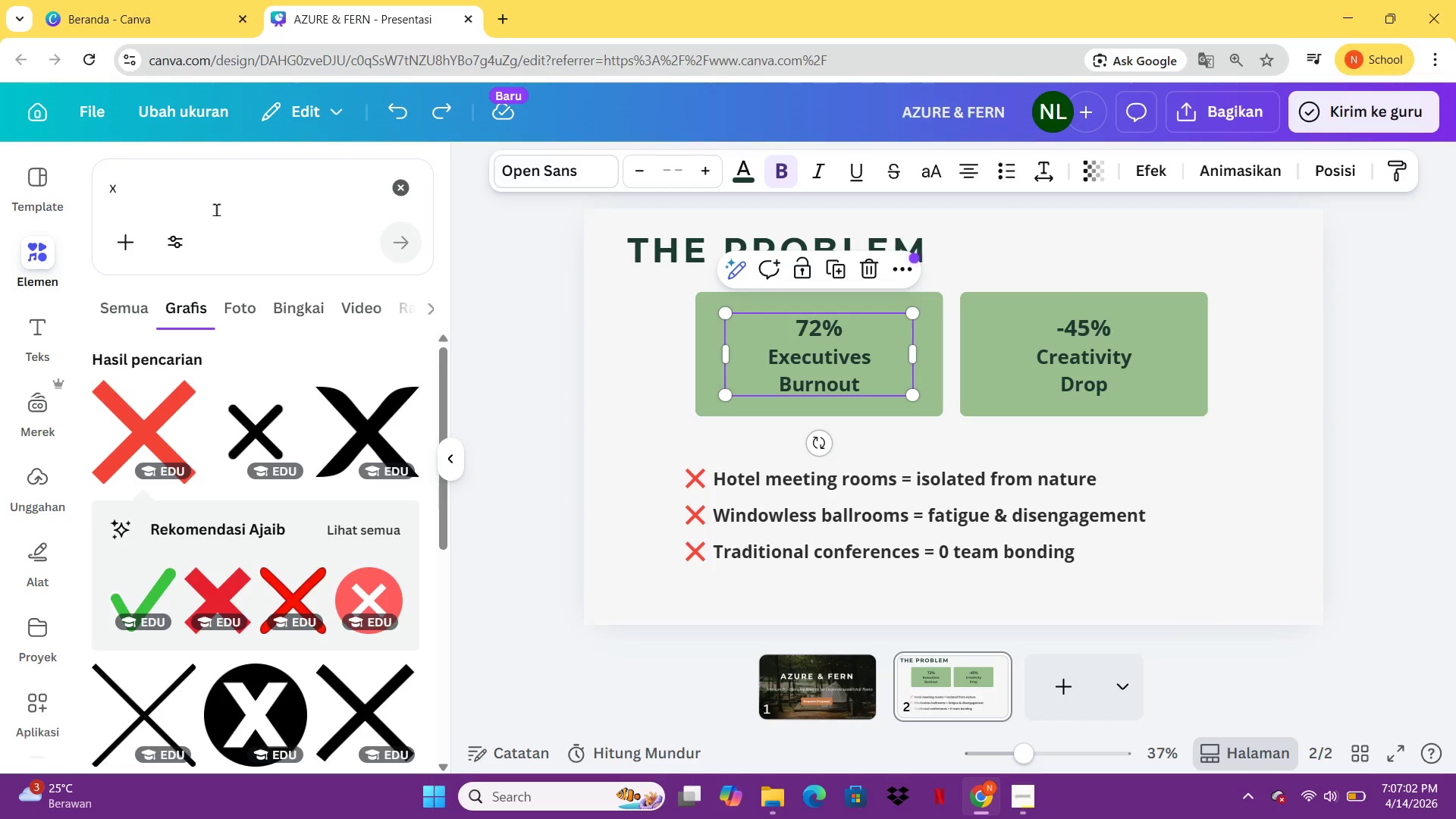 
left_click([216, 209])
 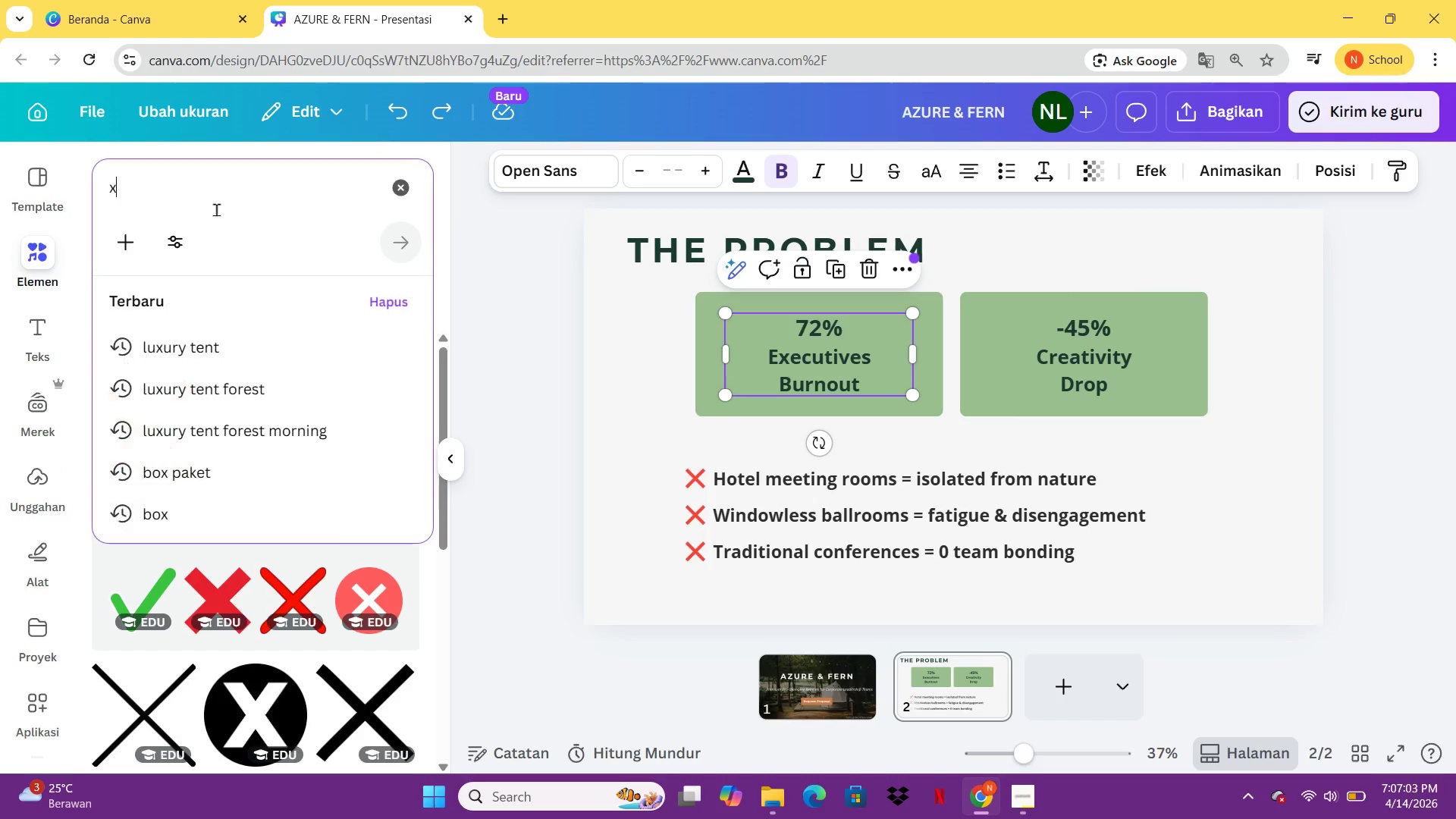 
key(Control+A)
 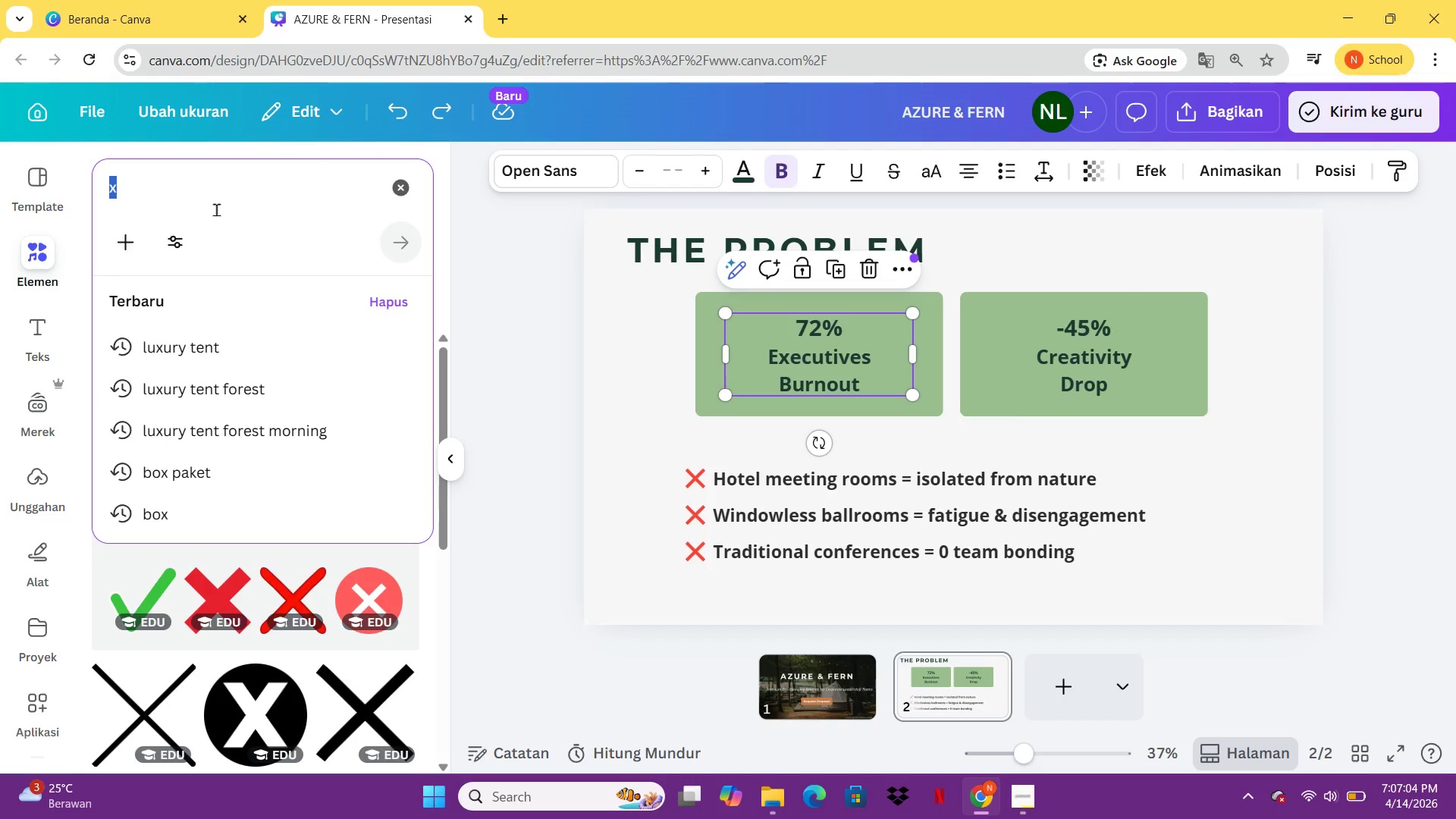 
type(boring meeting room)
 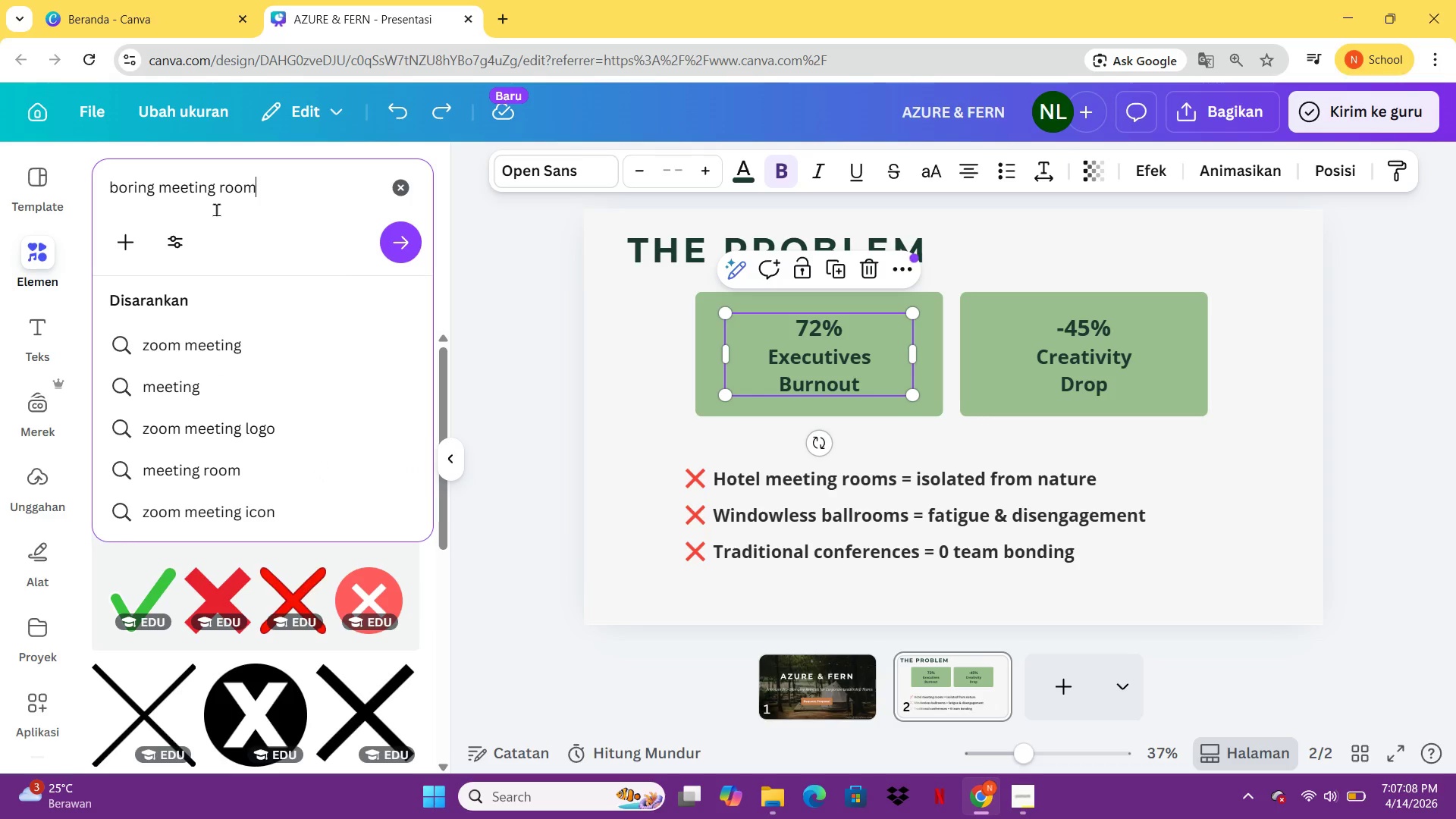 
key(Enter)
 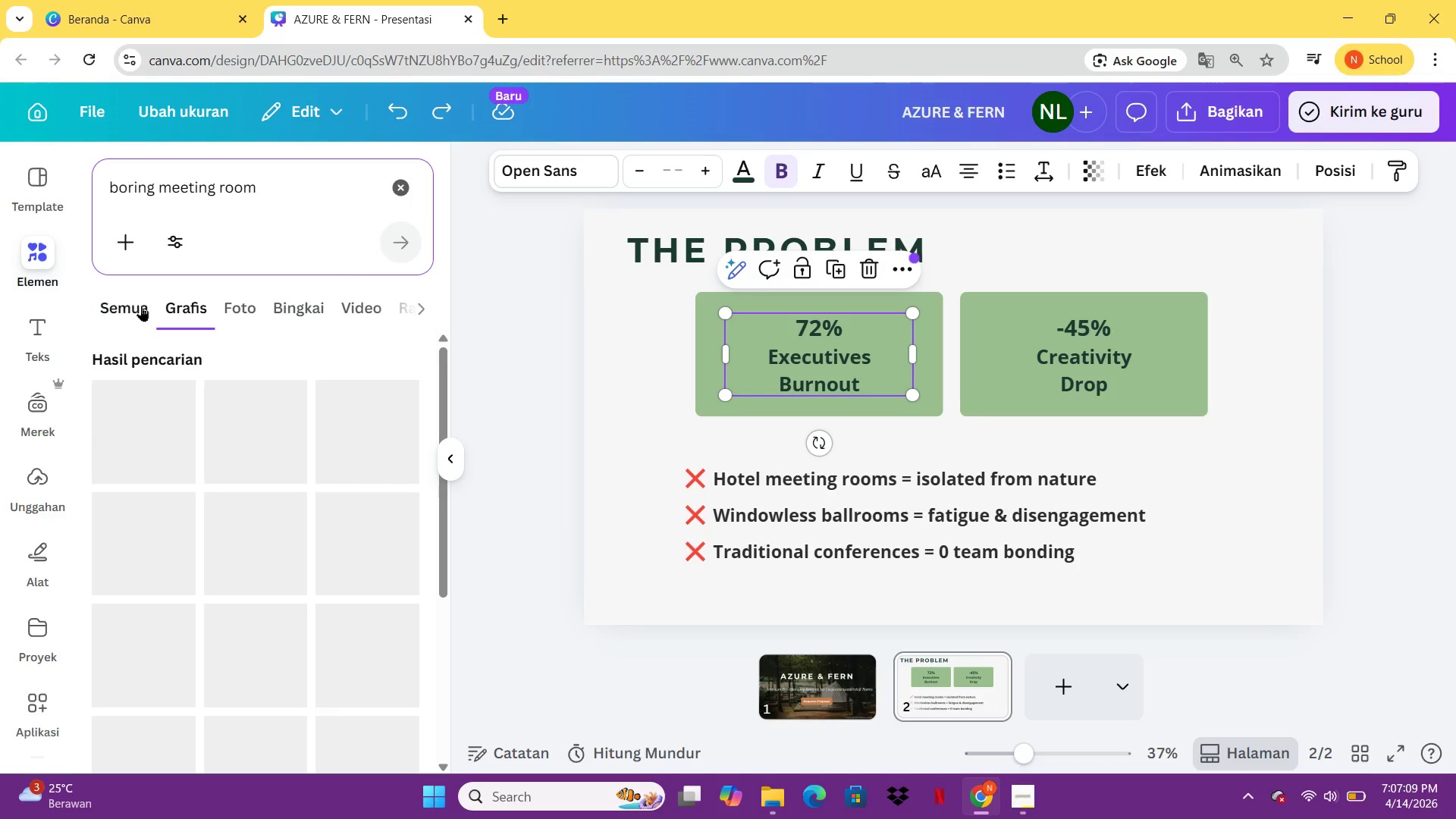 
left_click([141, 306])
 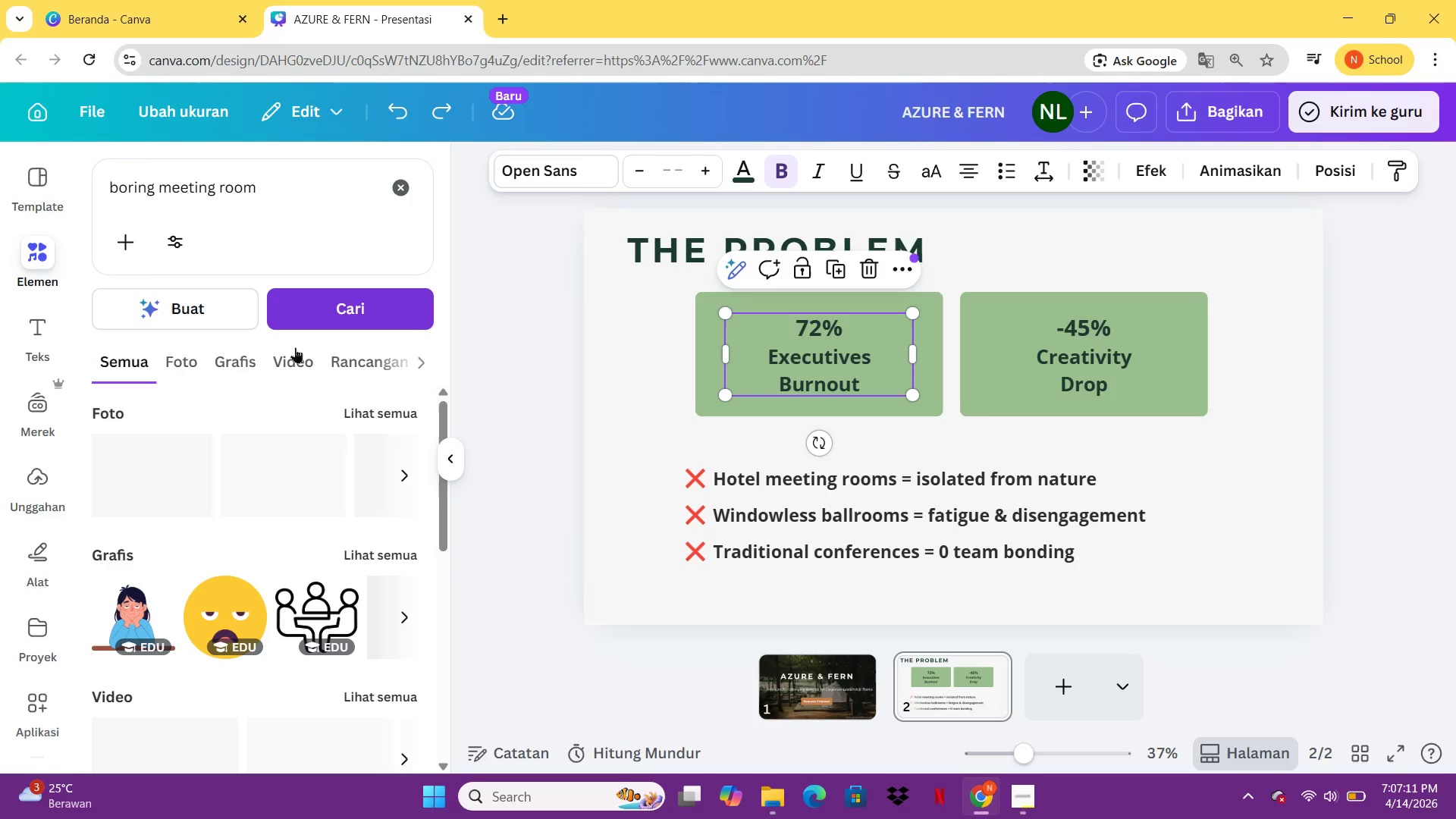 
left_click([401, 403])
 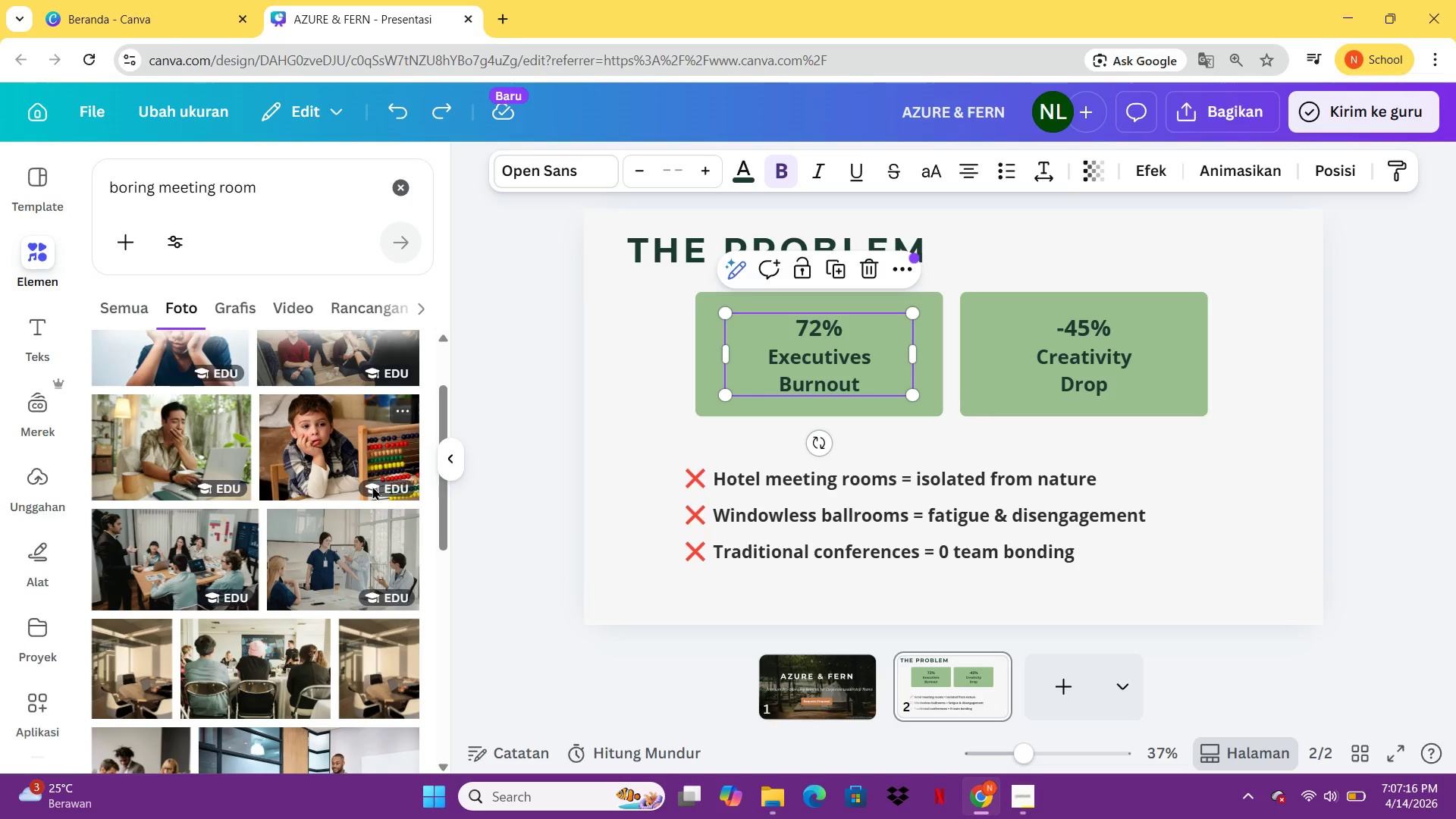 
wait(6.05)
 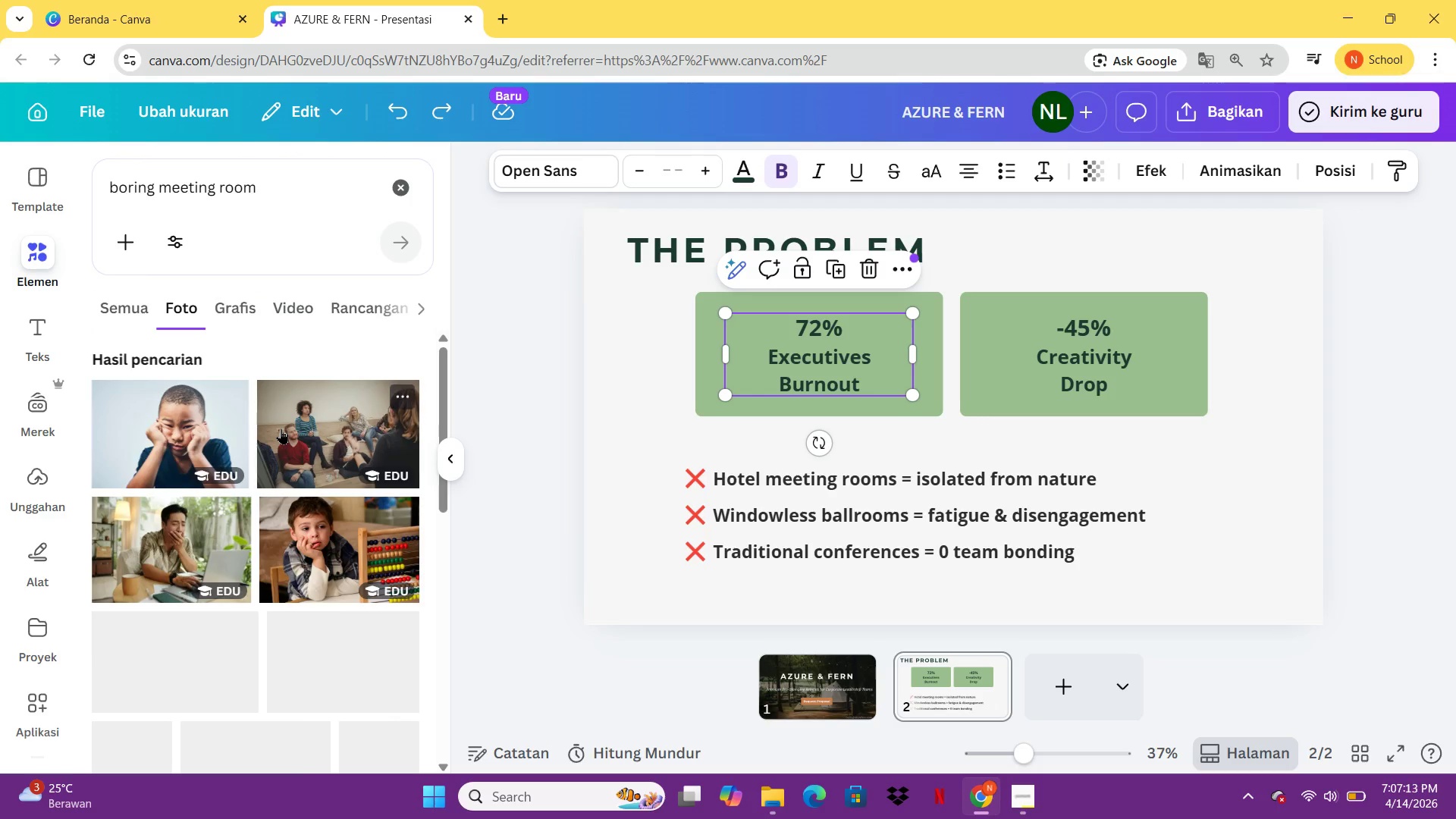 
left_click_drag(start_coordinate=[372, 486], to_coordinate=[336, 472])
 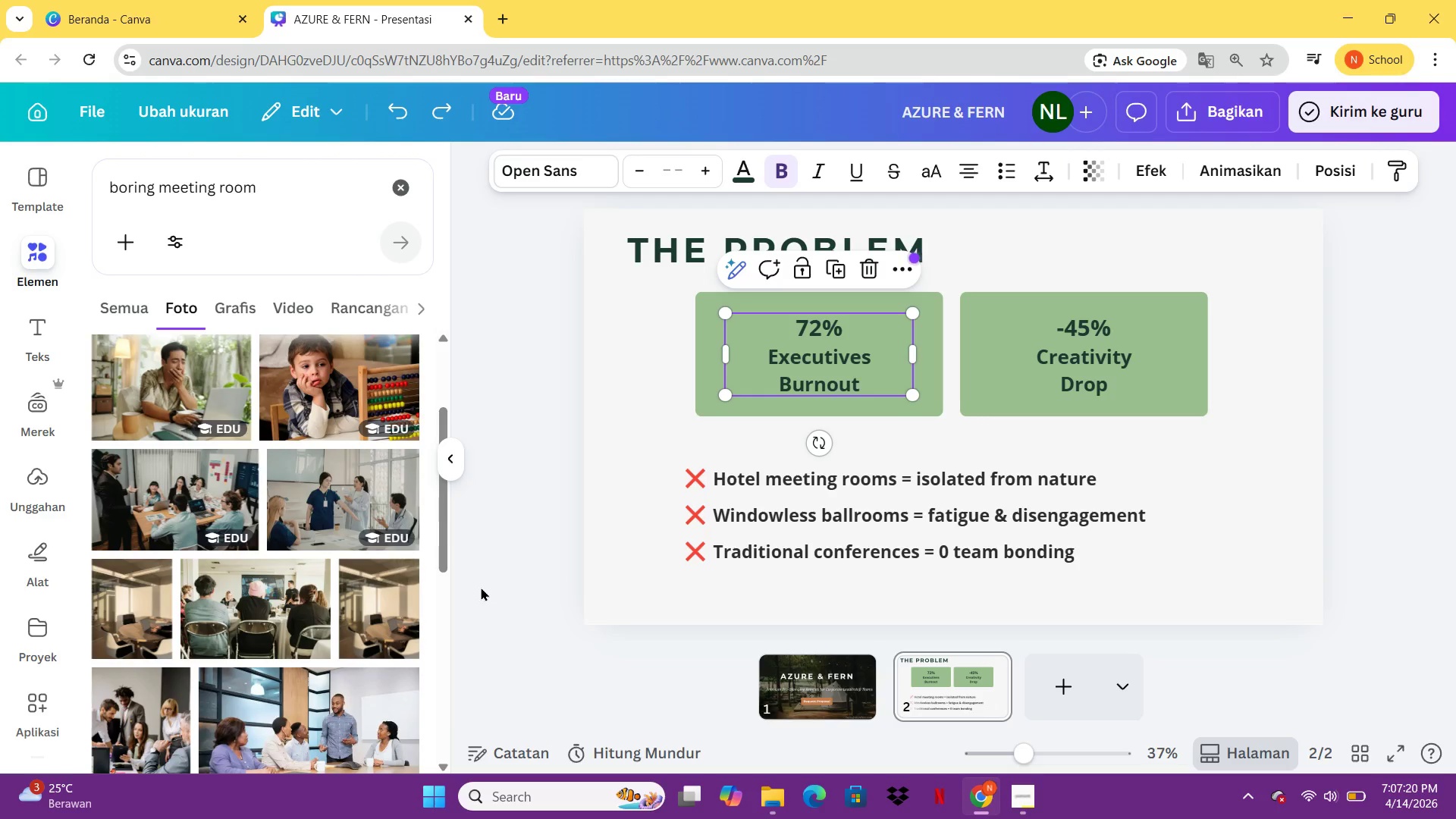 
left_click([481, 587])
 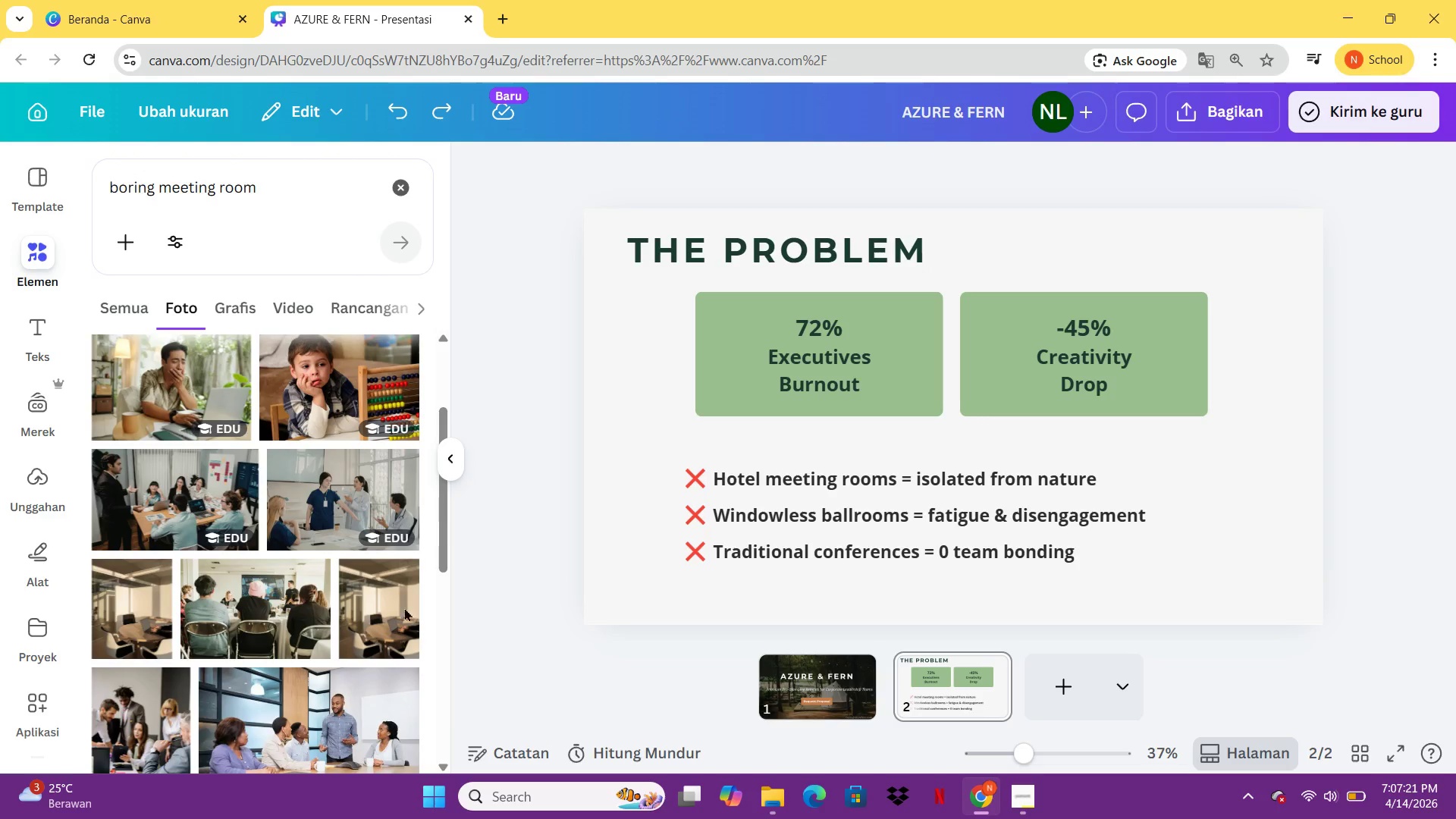 
mouse_move([347, 611])
 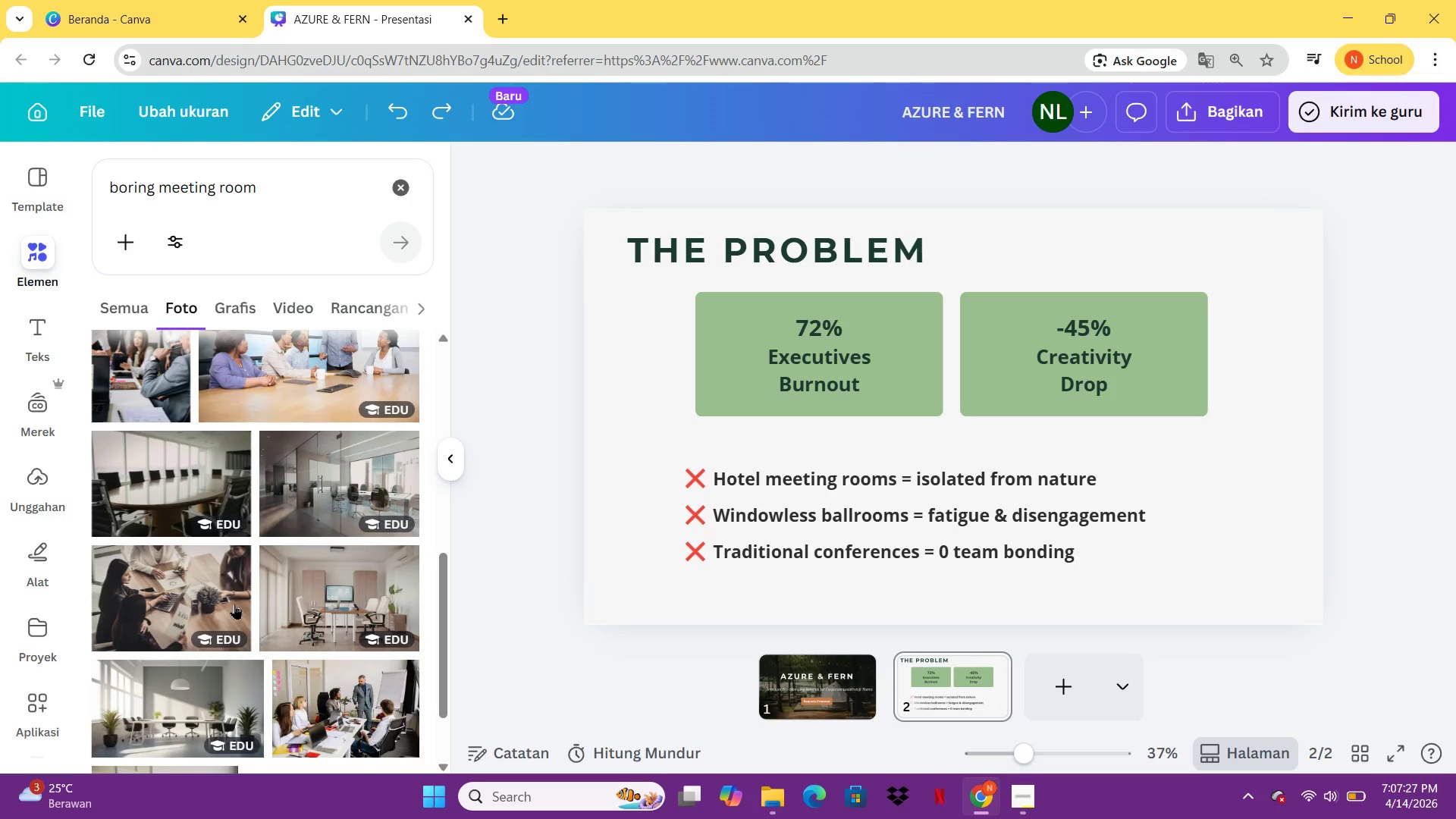 
left_click([184, 503])
 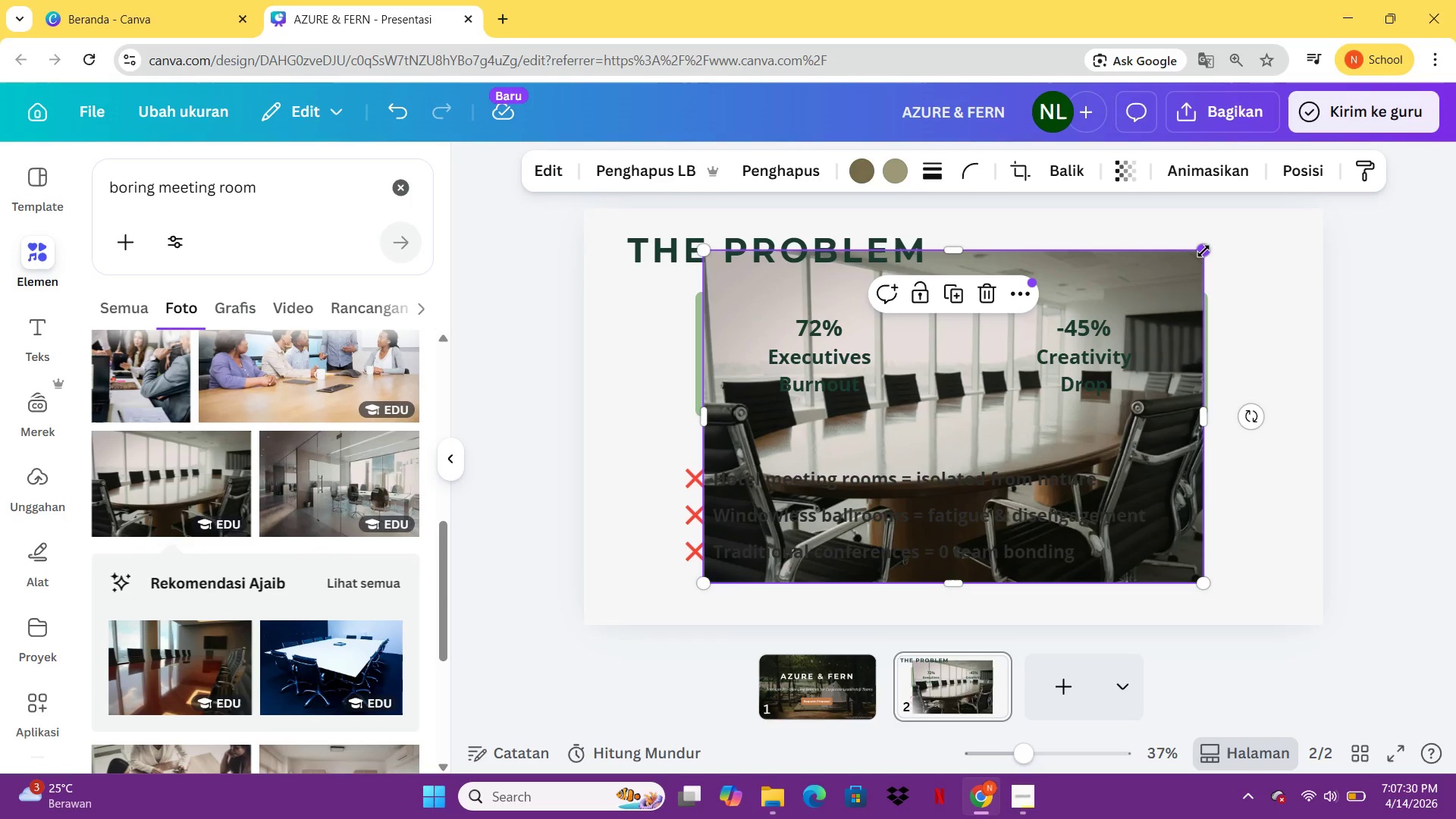 
left_click_drag(start_coordinate=[1203, 251], to_coordinate=[1059, 407])
 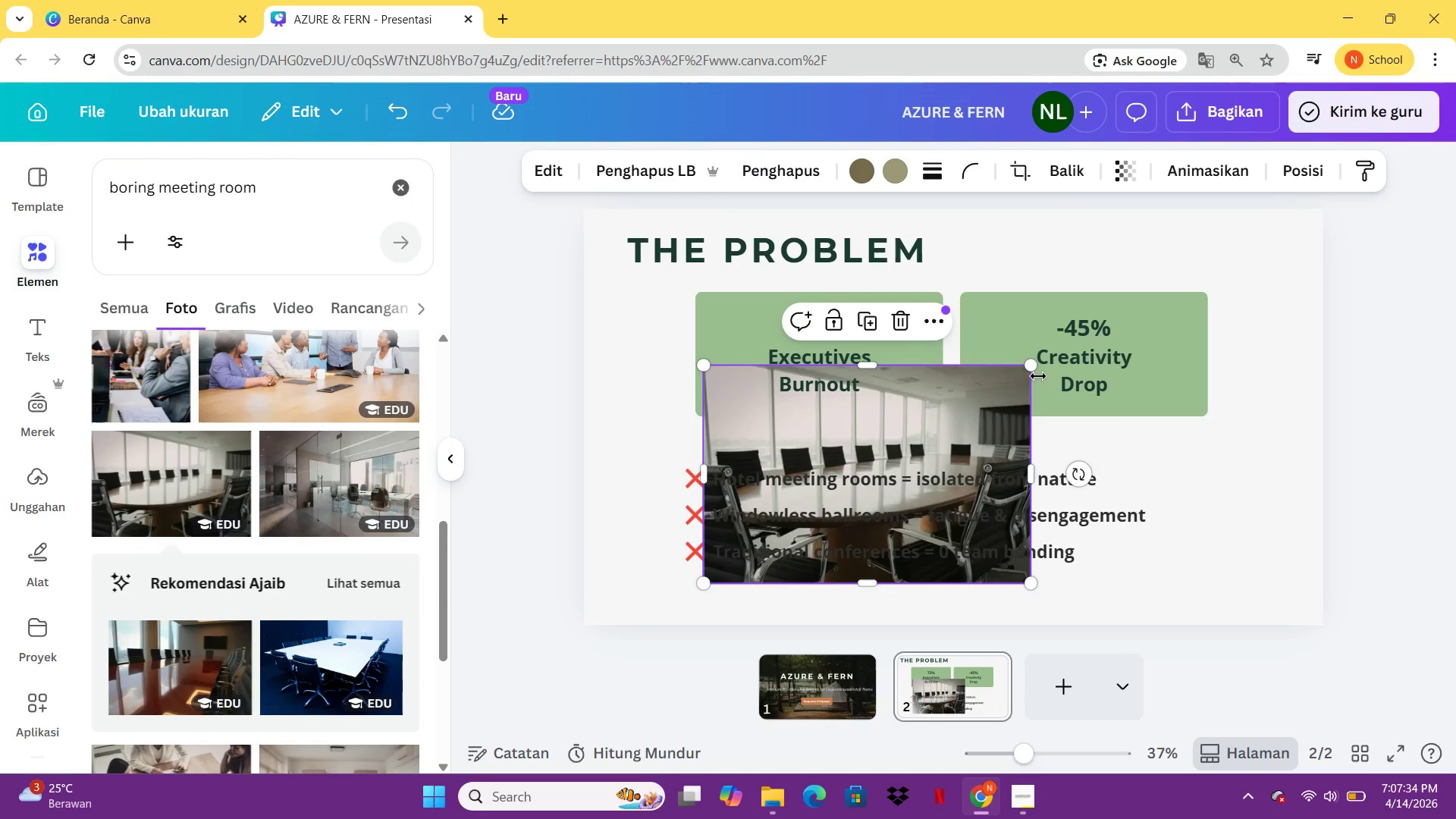 
left_click_drag(start_coordinate=[1031, 368], to_coordinate=[924, 472])
 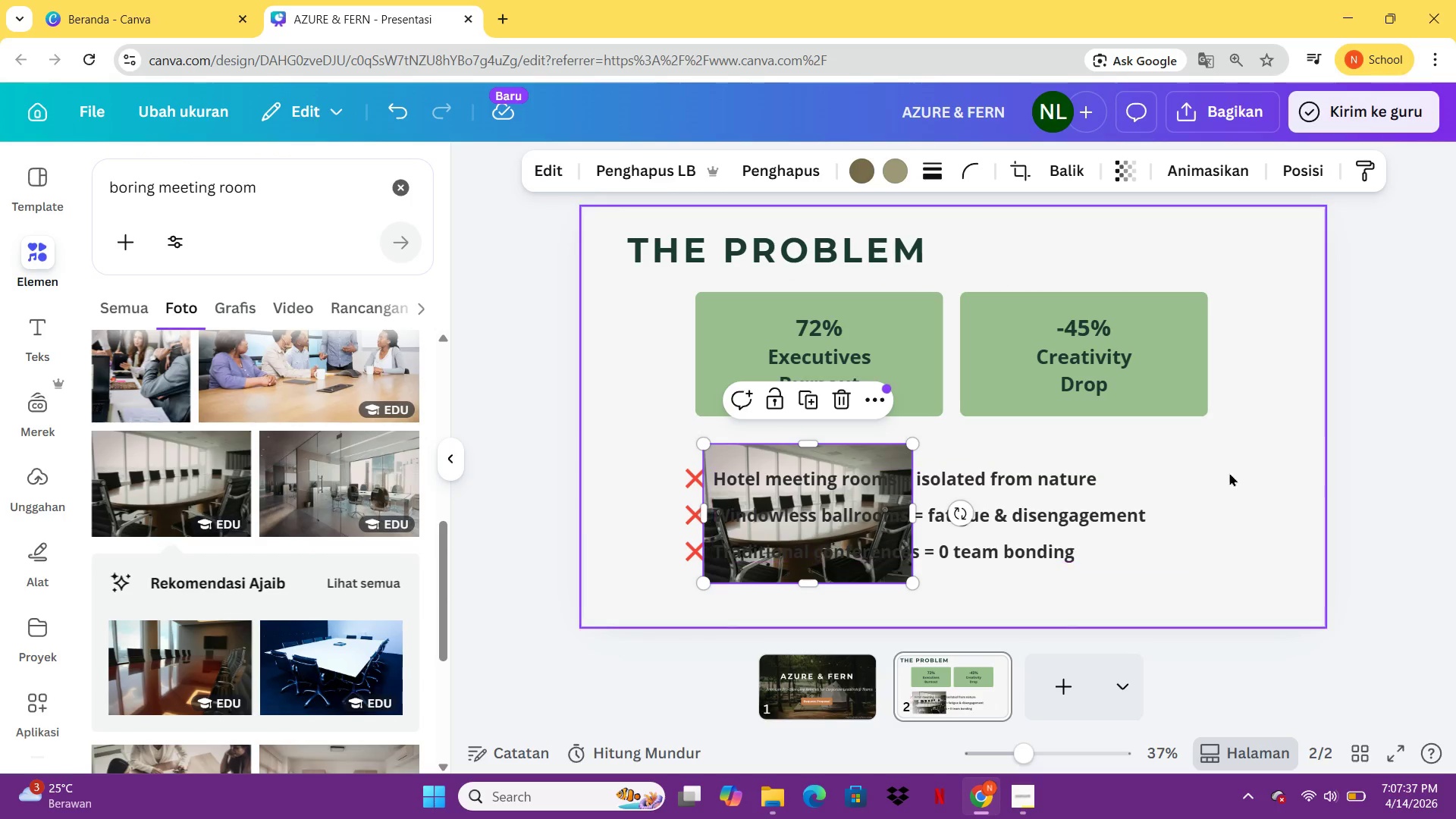 
left_click([1233, 472])
 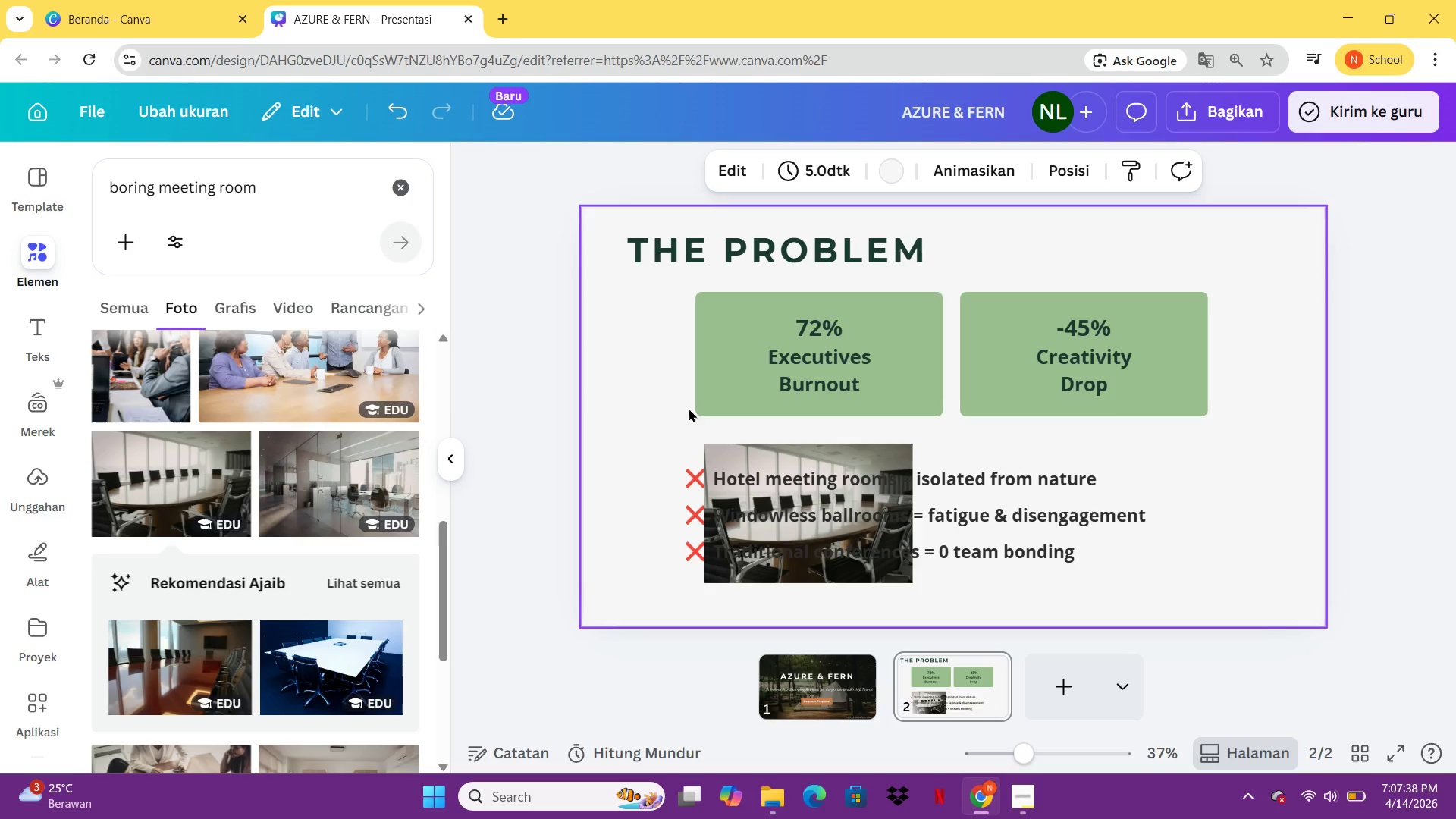 
left_click([704, 399])
 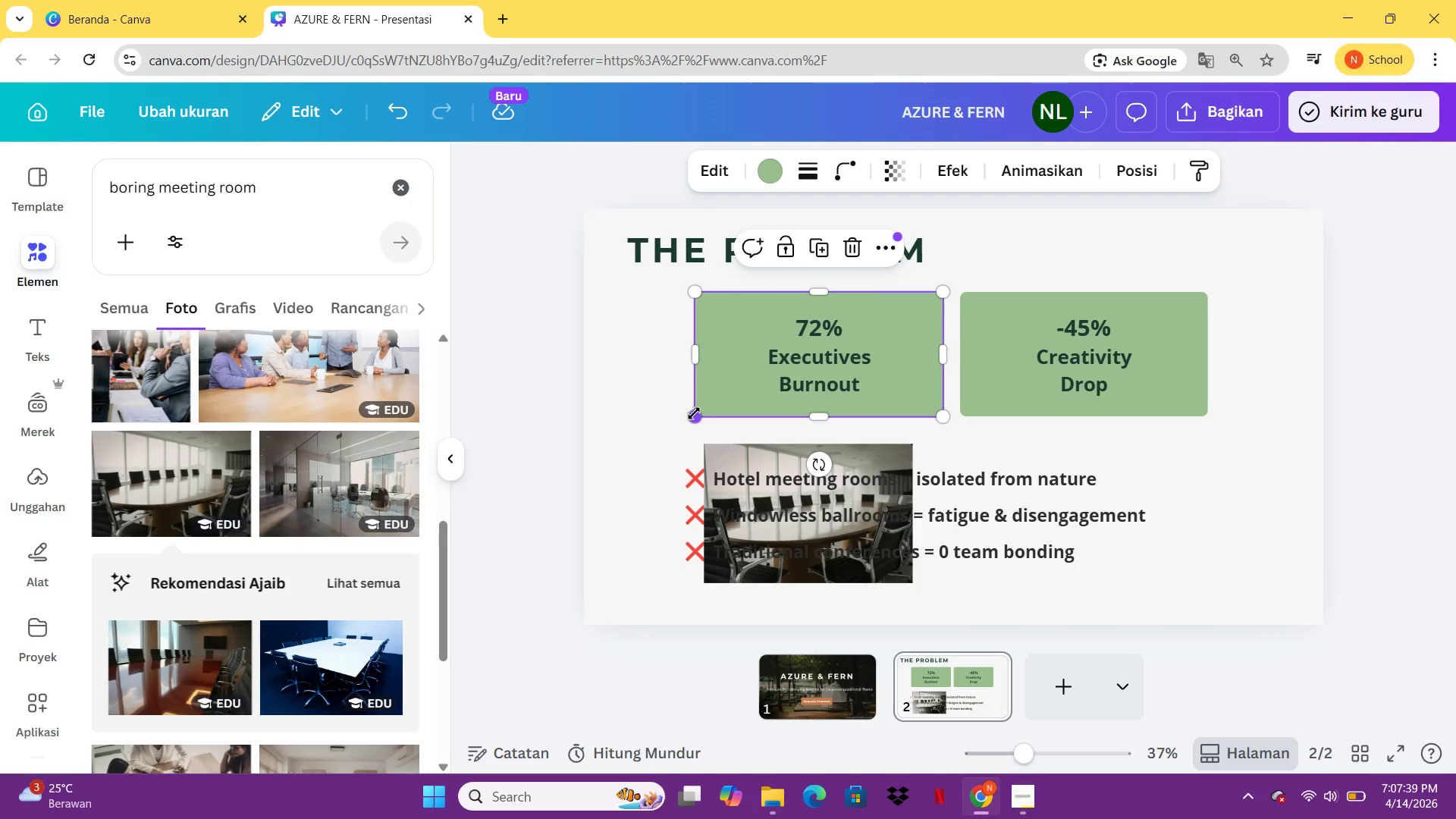 
left_click_drag(start_coordinate=[694, 413], to_coordinate=[736, 399])
 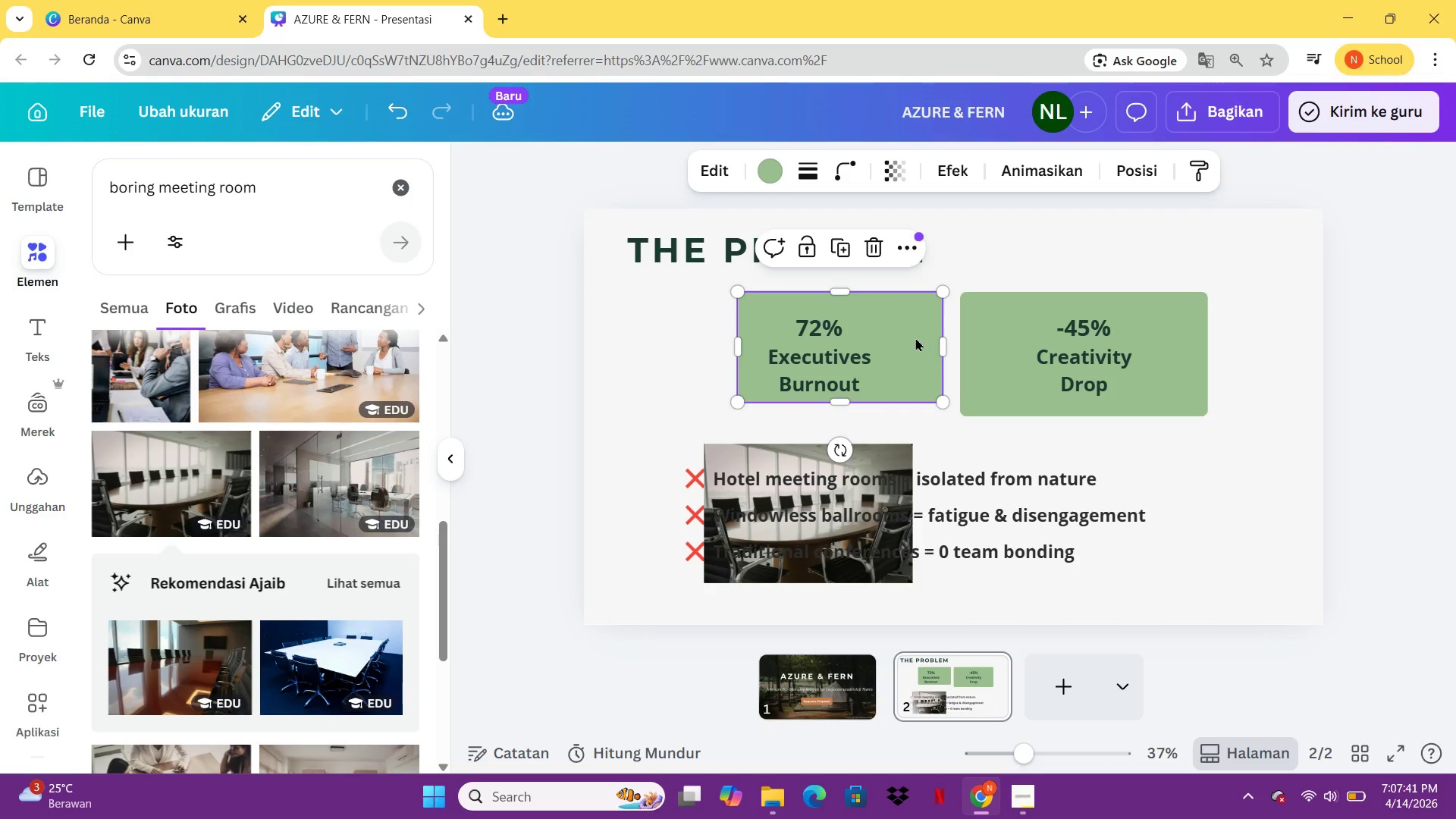 
left_click_drag(start_coordinate=[915, 337], to_coordinate=[890, 342])
 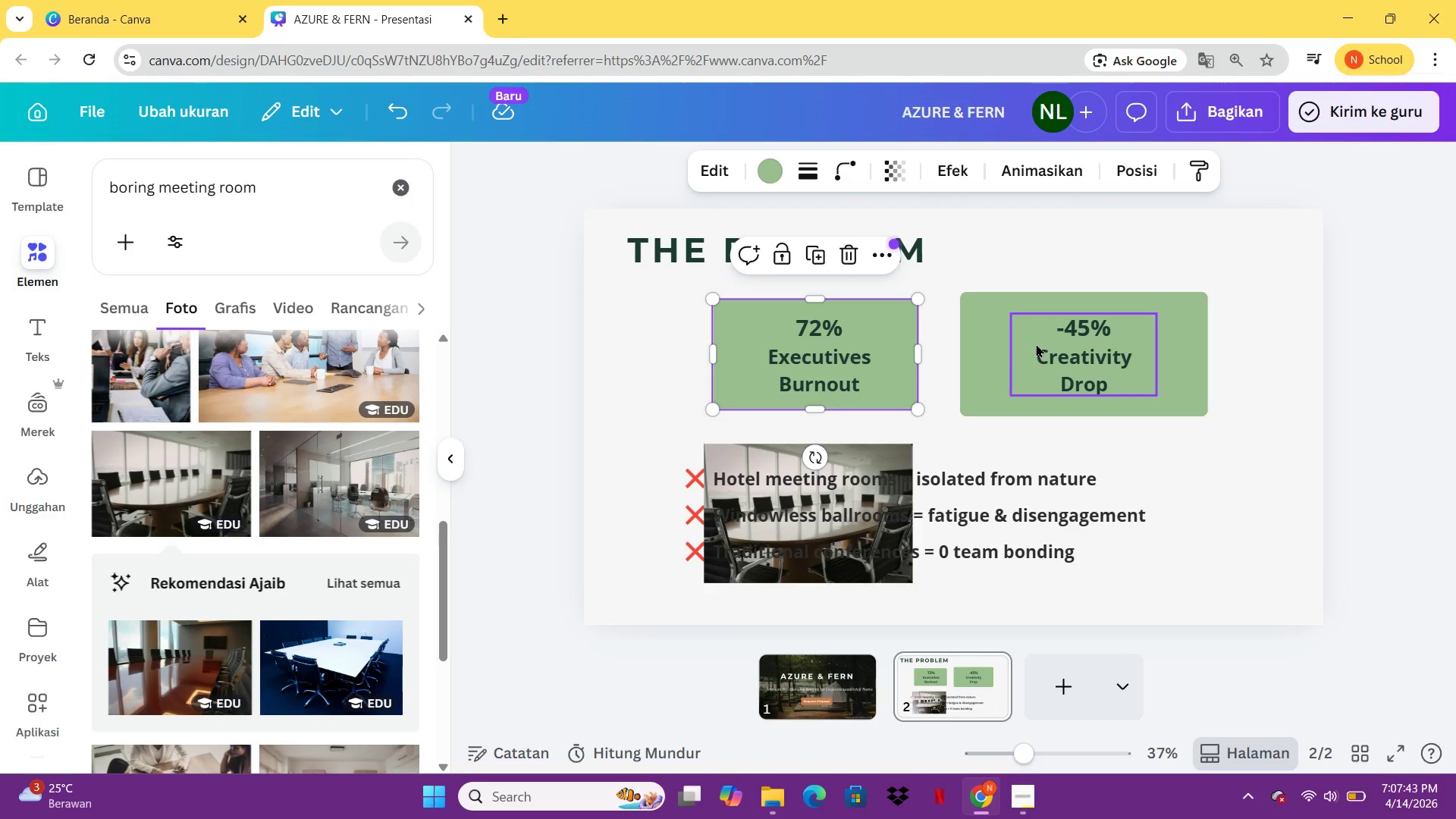 
left_click([976, 366])
 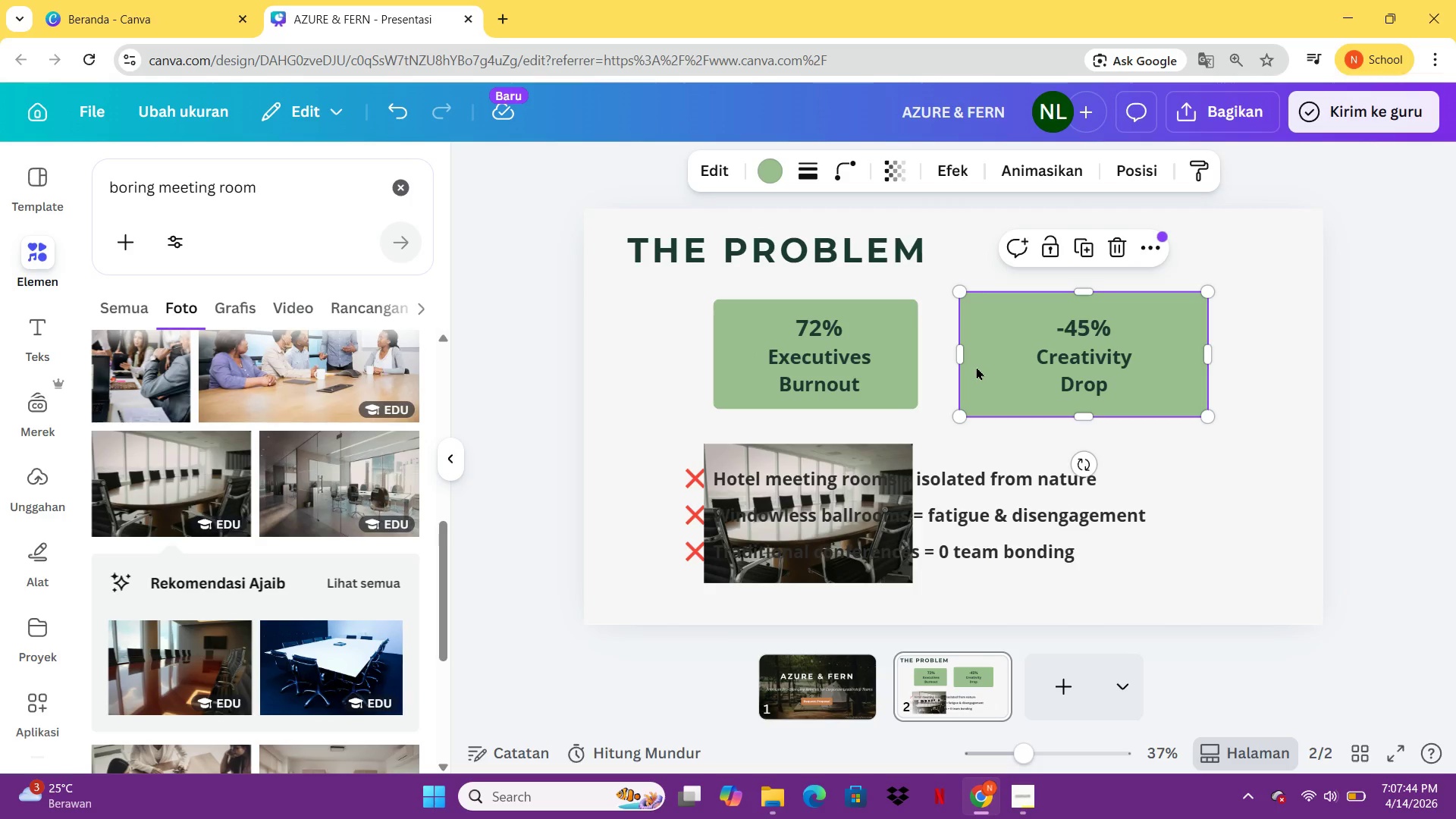 
key(Delete)
 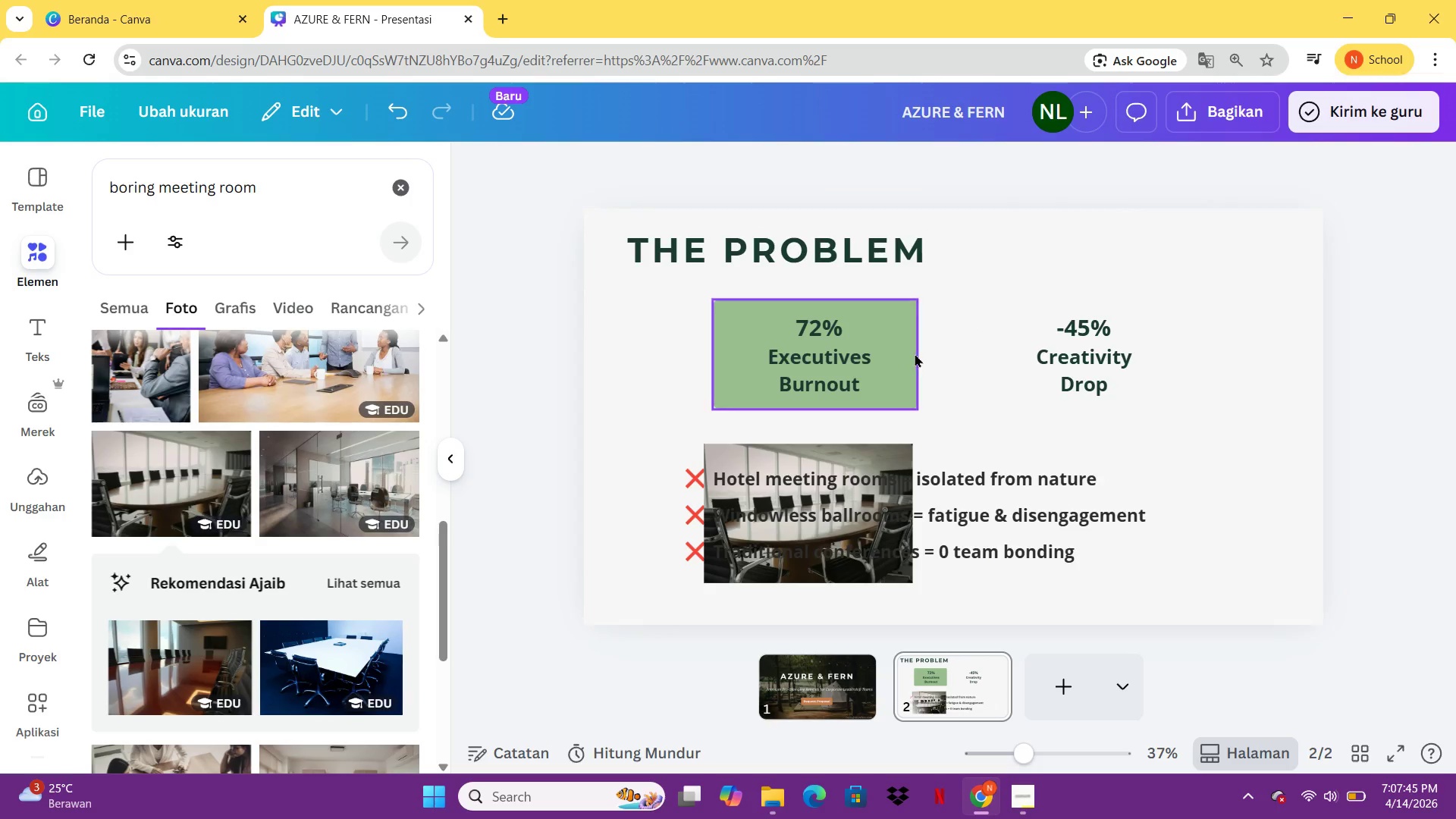 
left_click([913, 353])
 